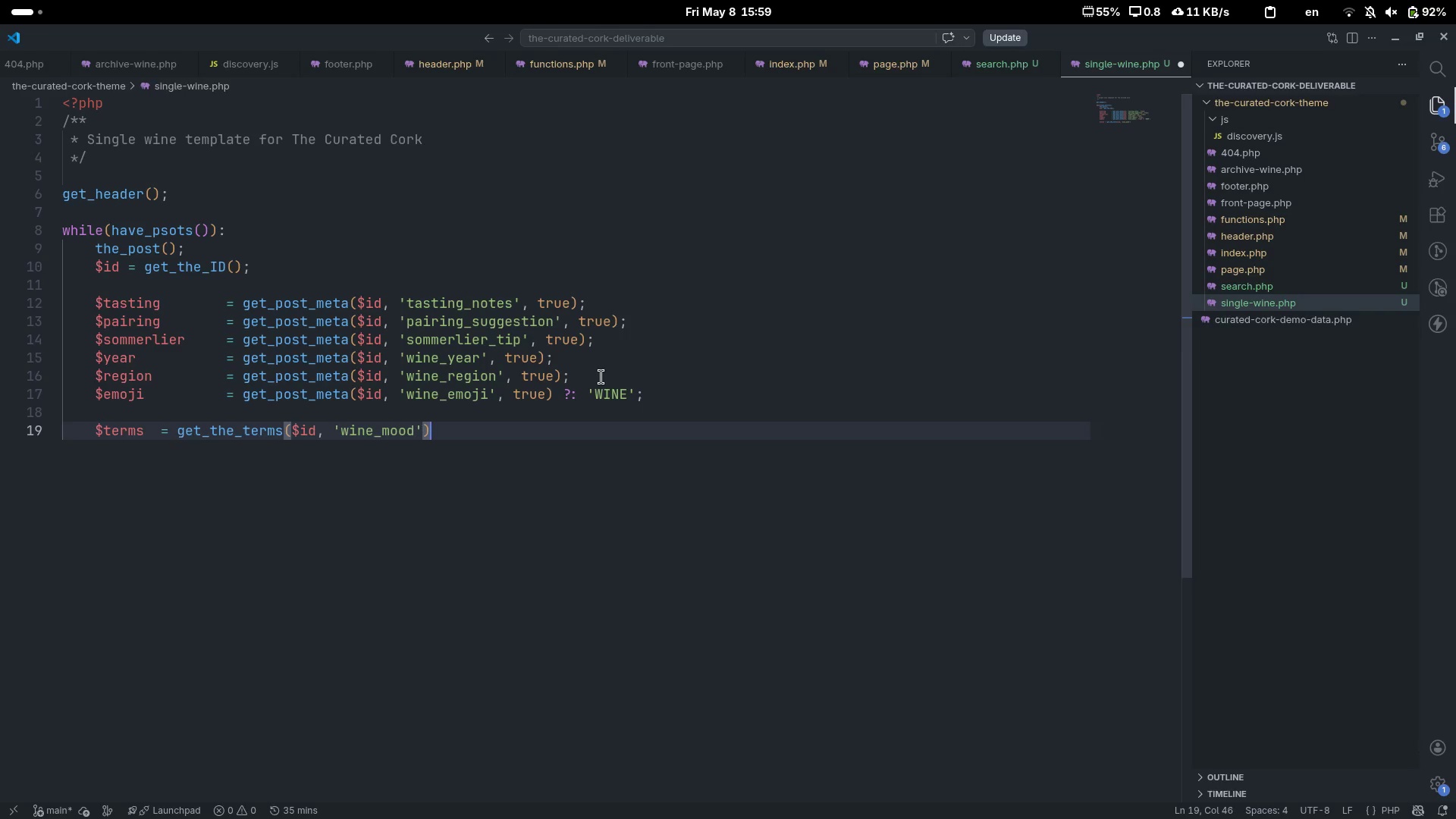 
key(Control+ArrowRight)
 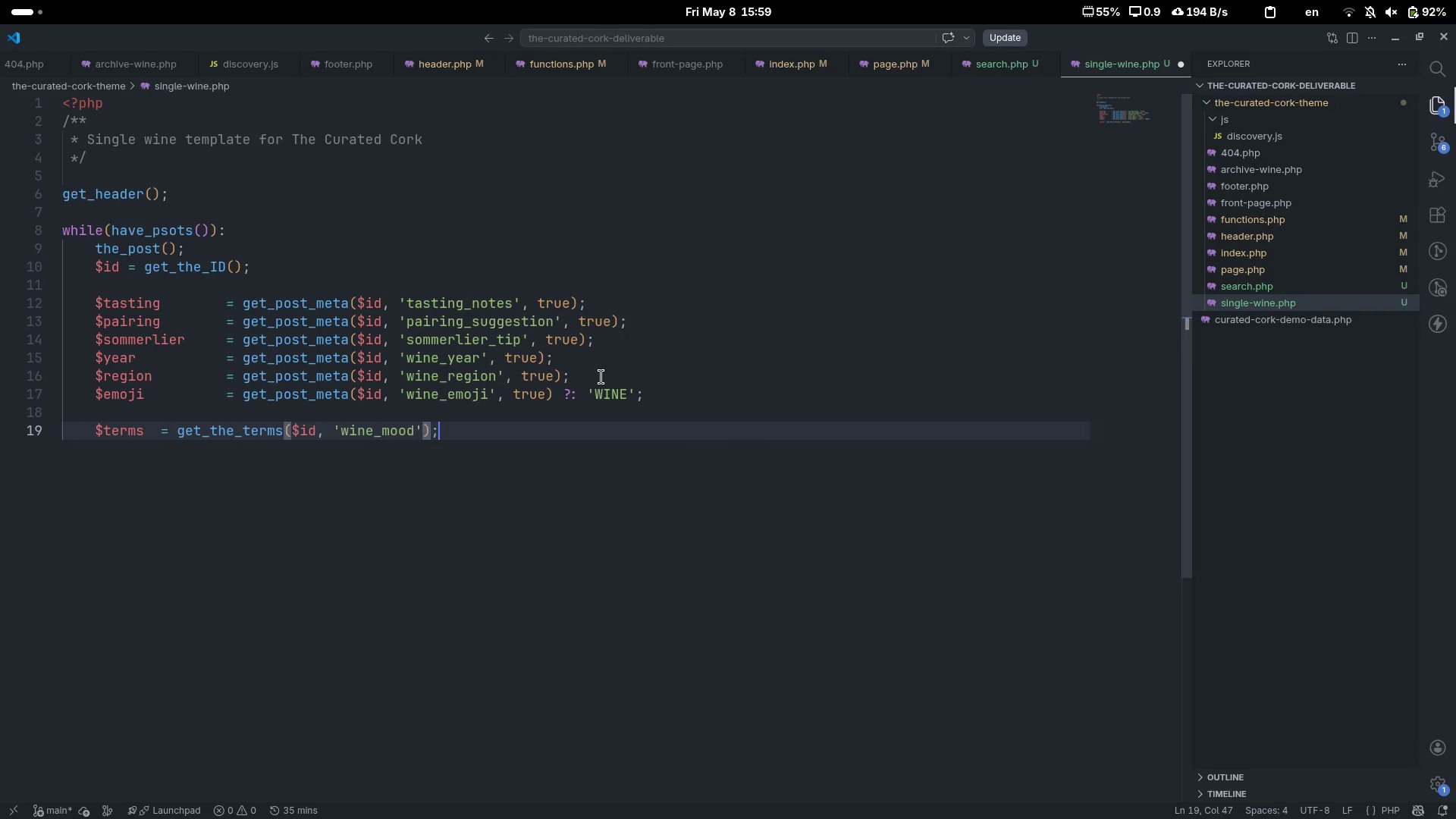 
key(Semicolon)
 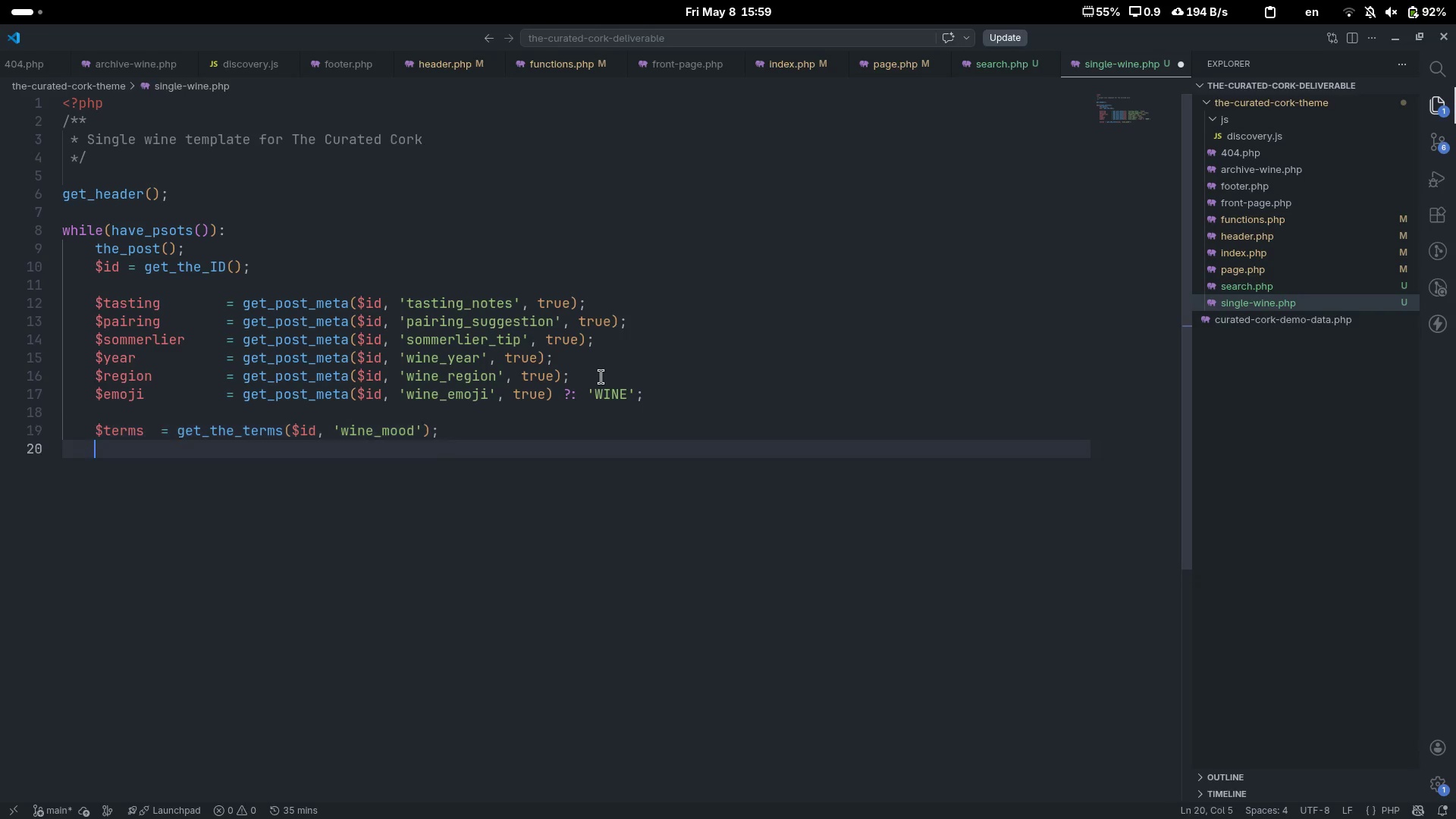 
key(Enter)
 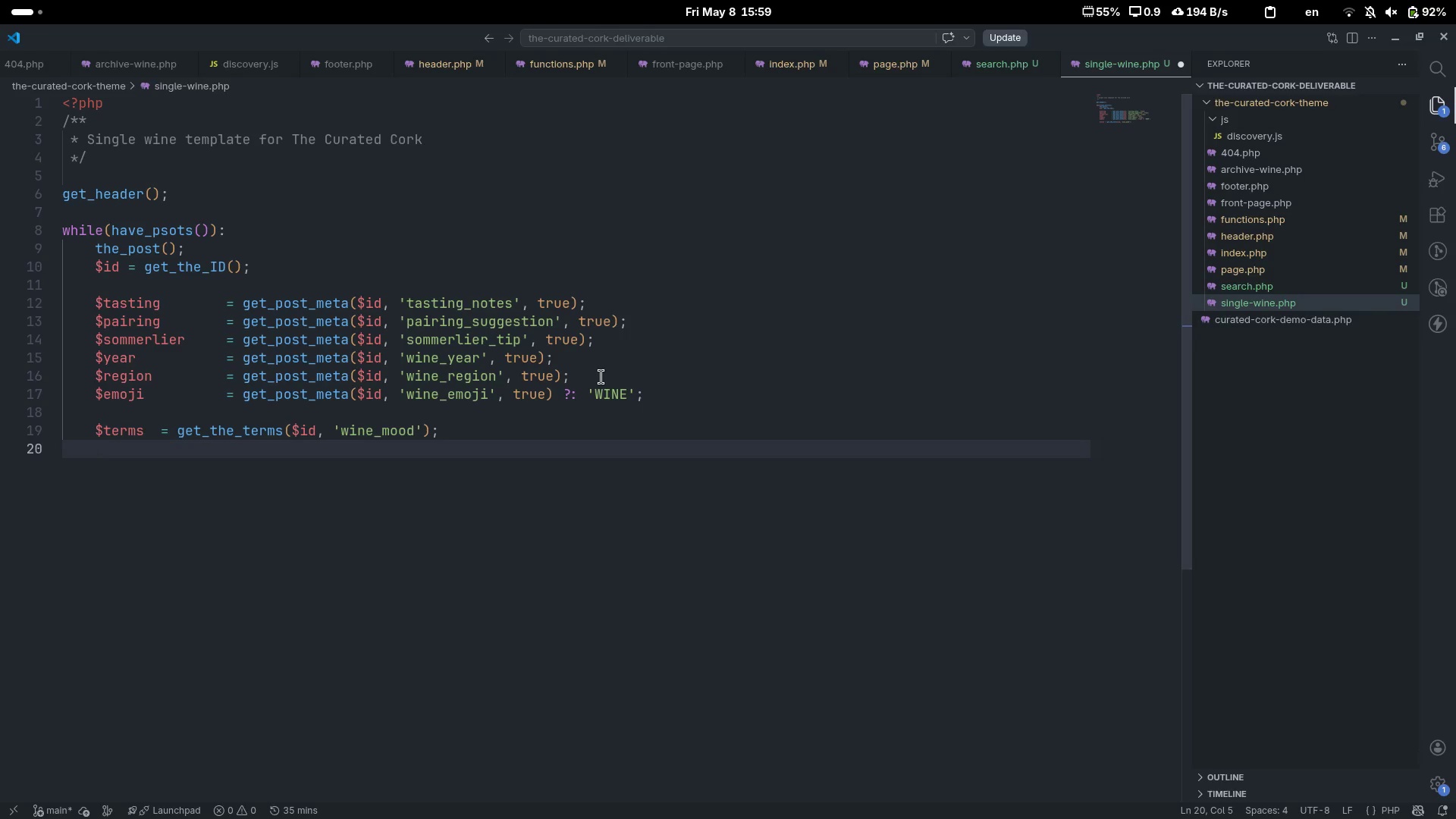 
scroll: coordinate [601, 377], scroll_direction: down, amount: 3.0
 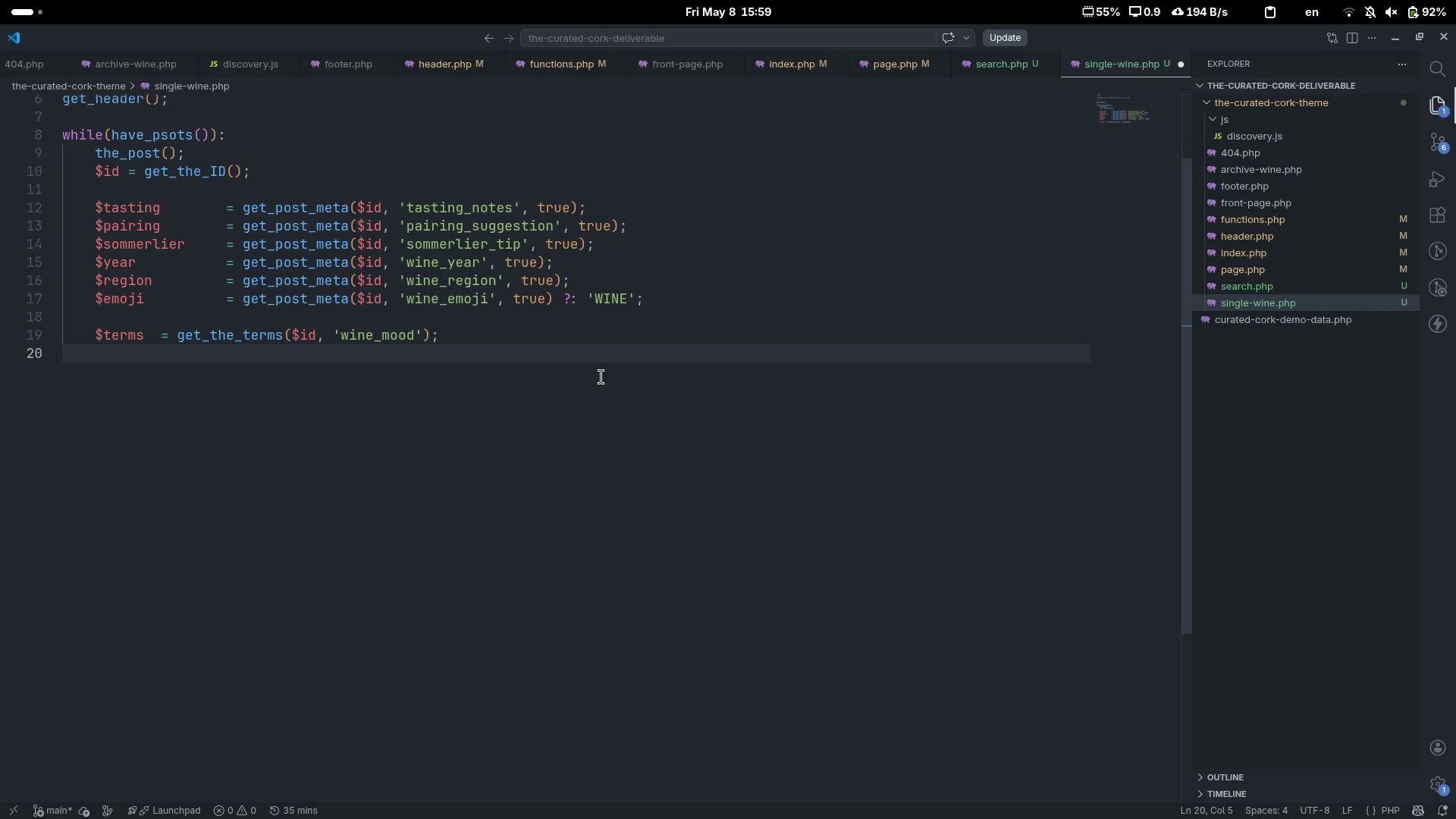 
type($mood )
key(Tab)
type(-)
key(Backspace)
type(= [];)
 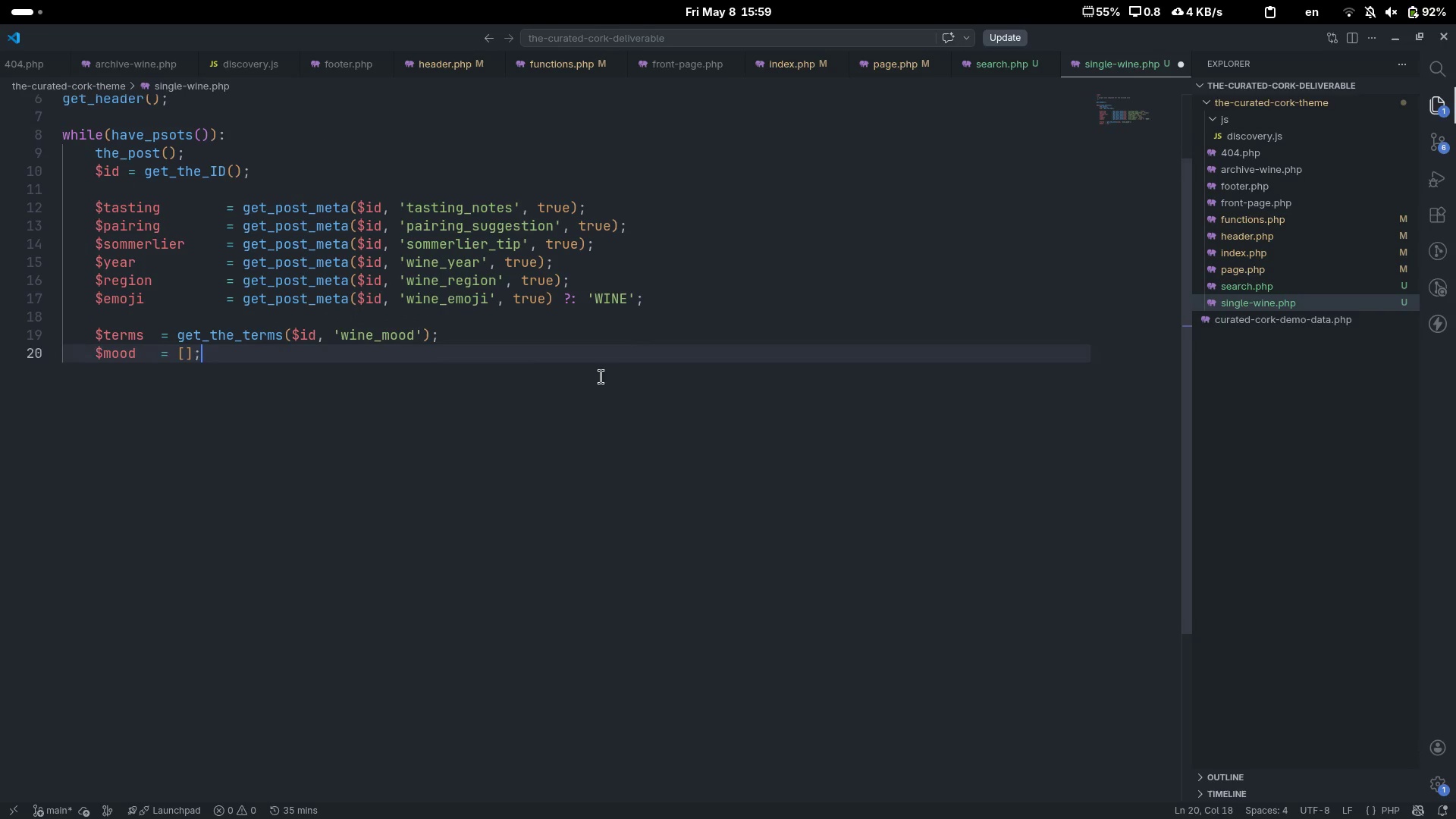 
key(Enter)
 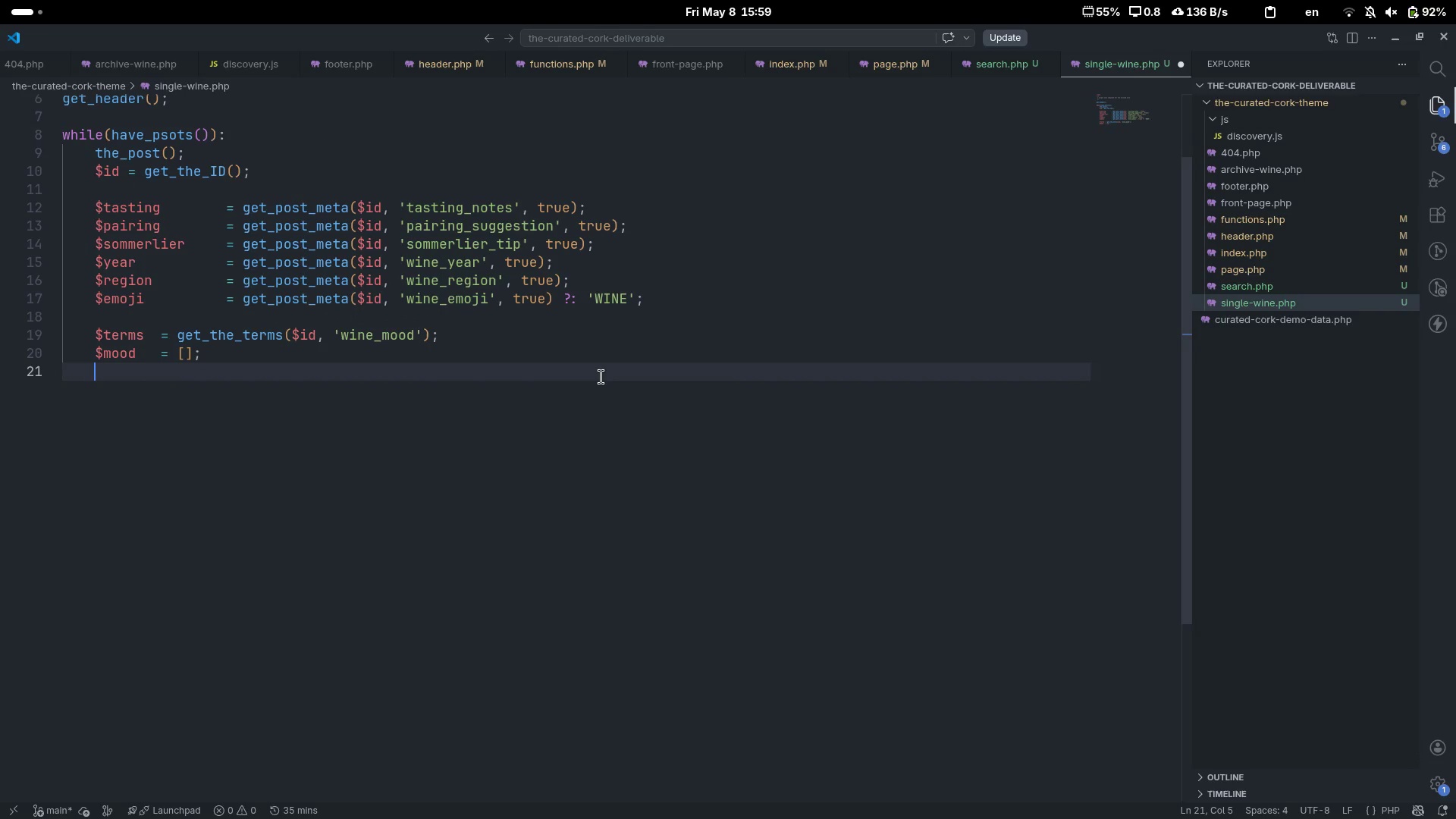 
type(if($term)
key(Tab)
type( && !is)wo)
key(Backspace)
key(Backspace)
 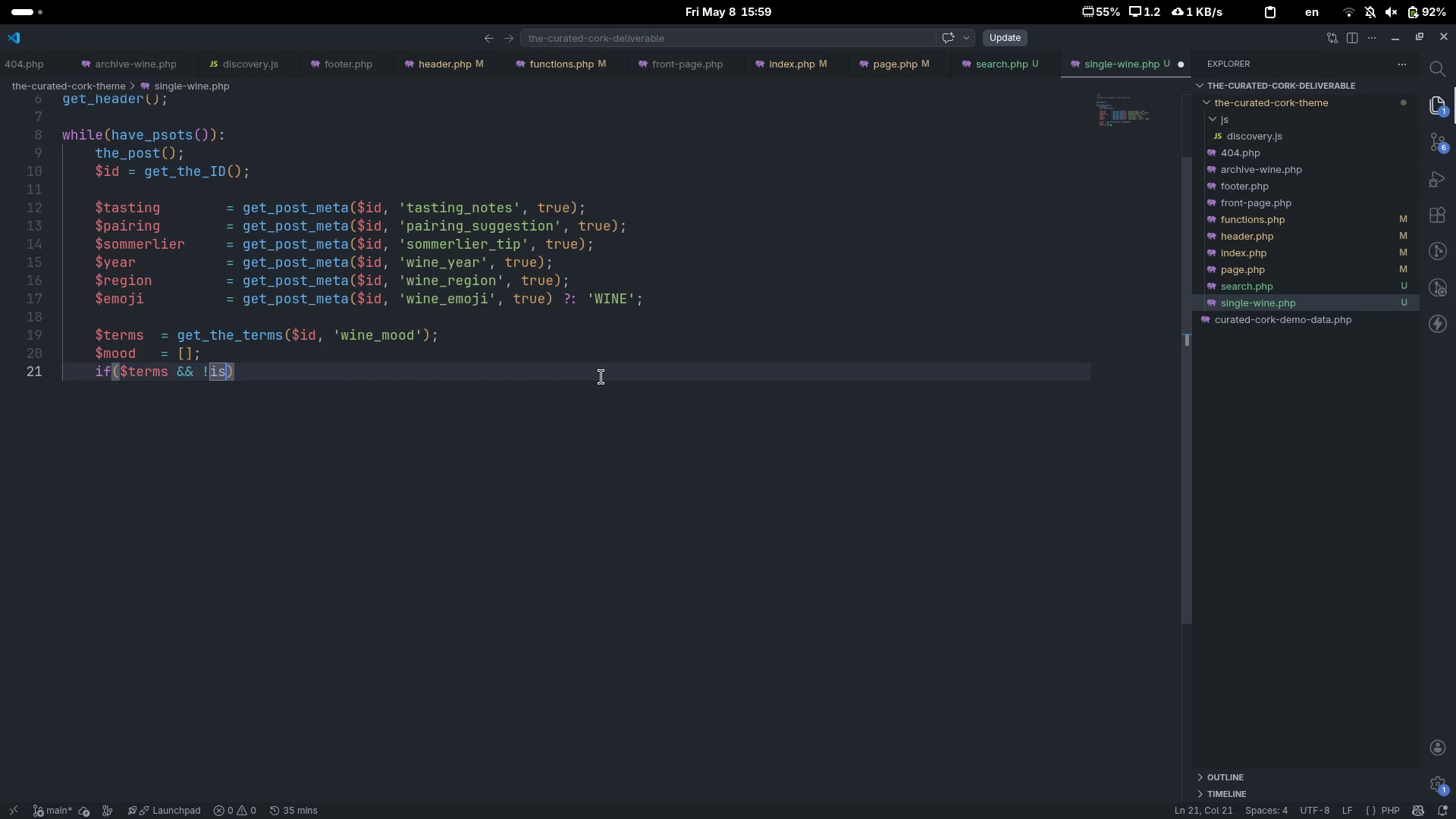 
 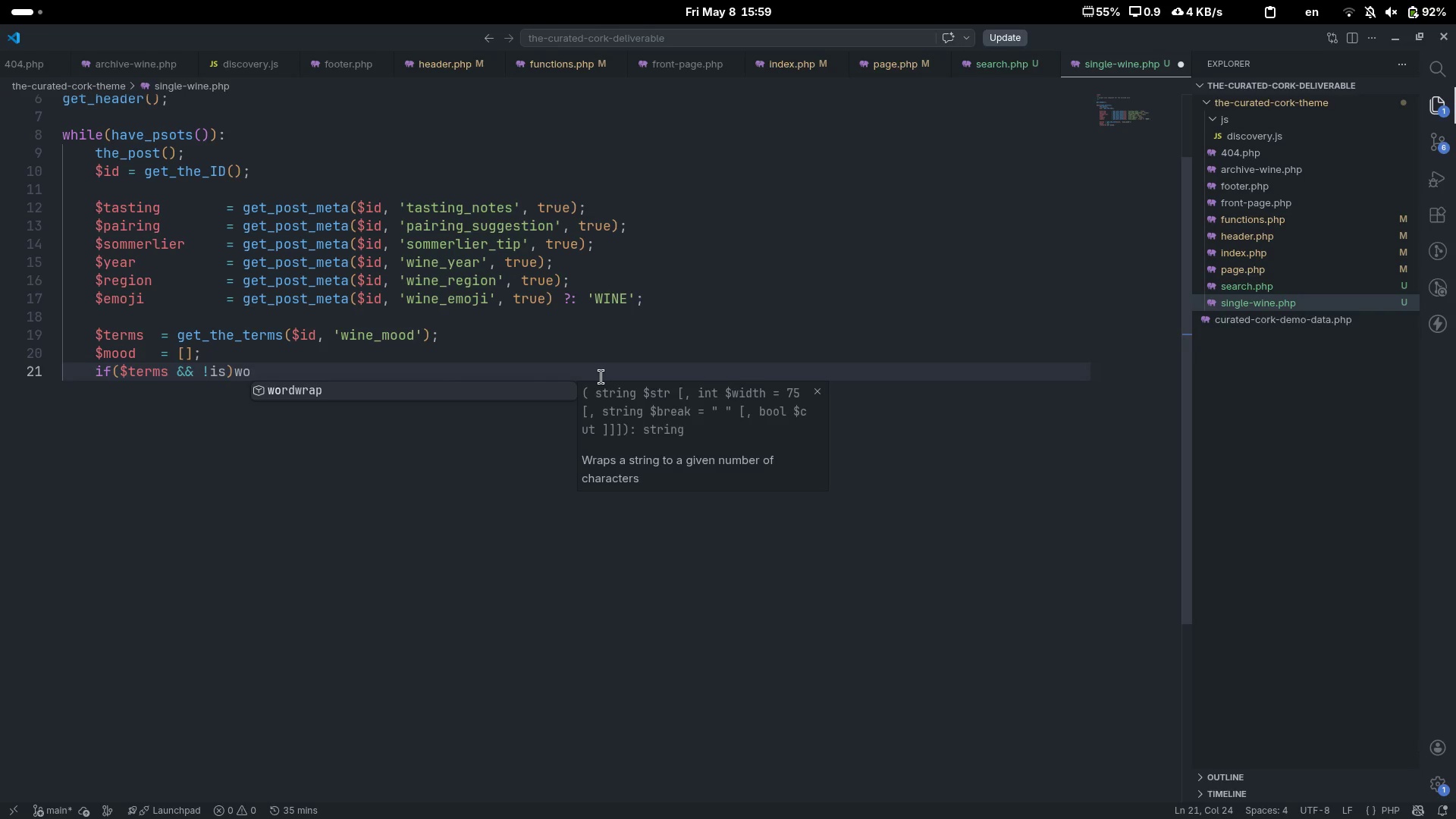 
key(ArrowLeft)
 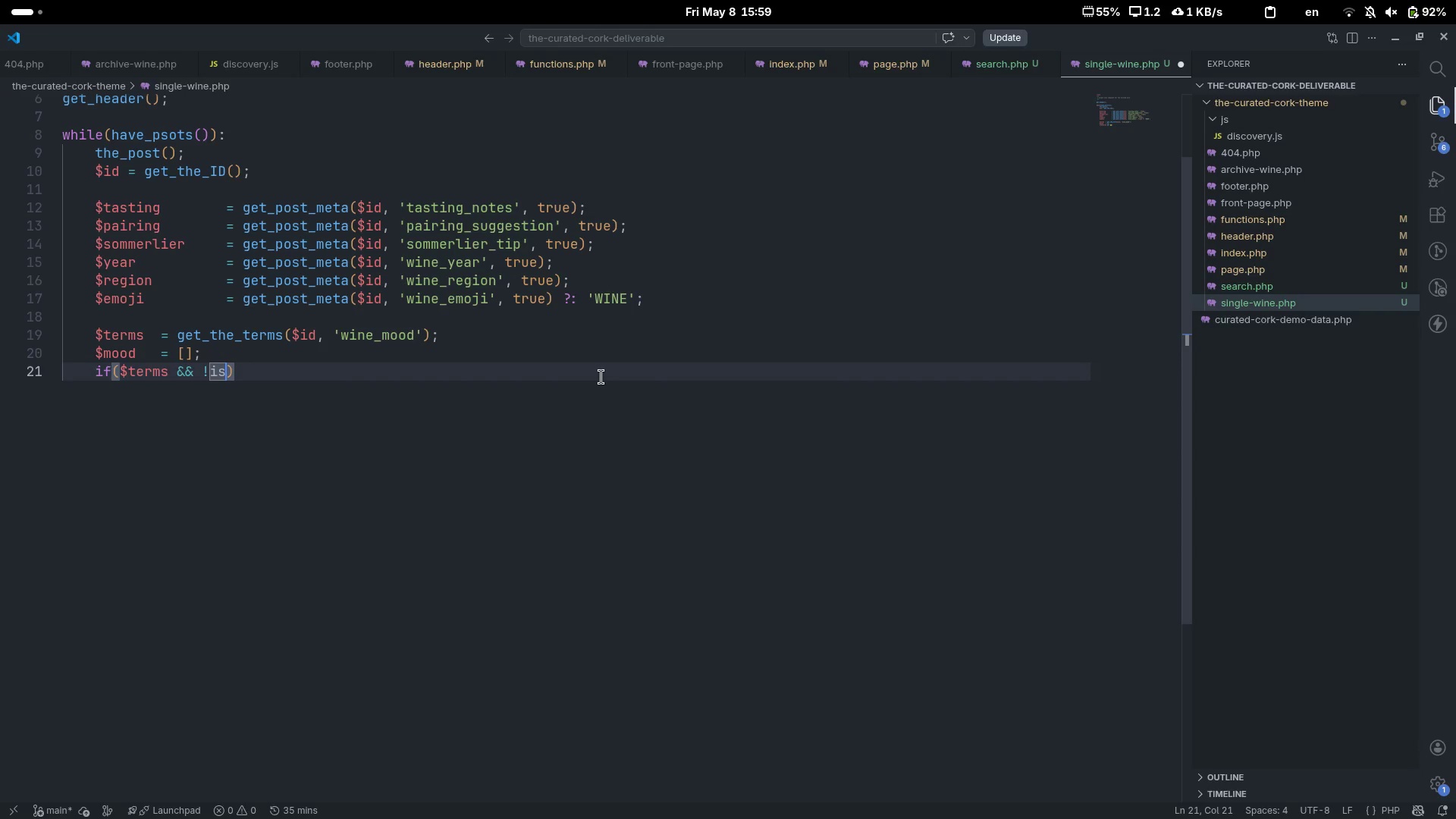 
type(_wp_error($terms[End] {)
 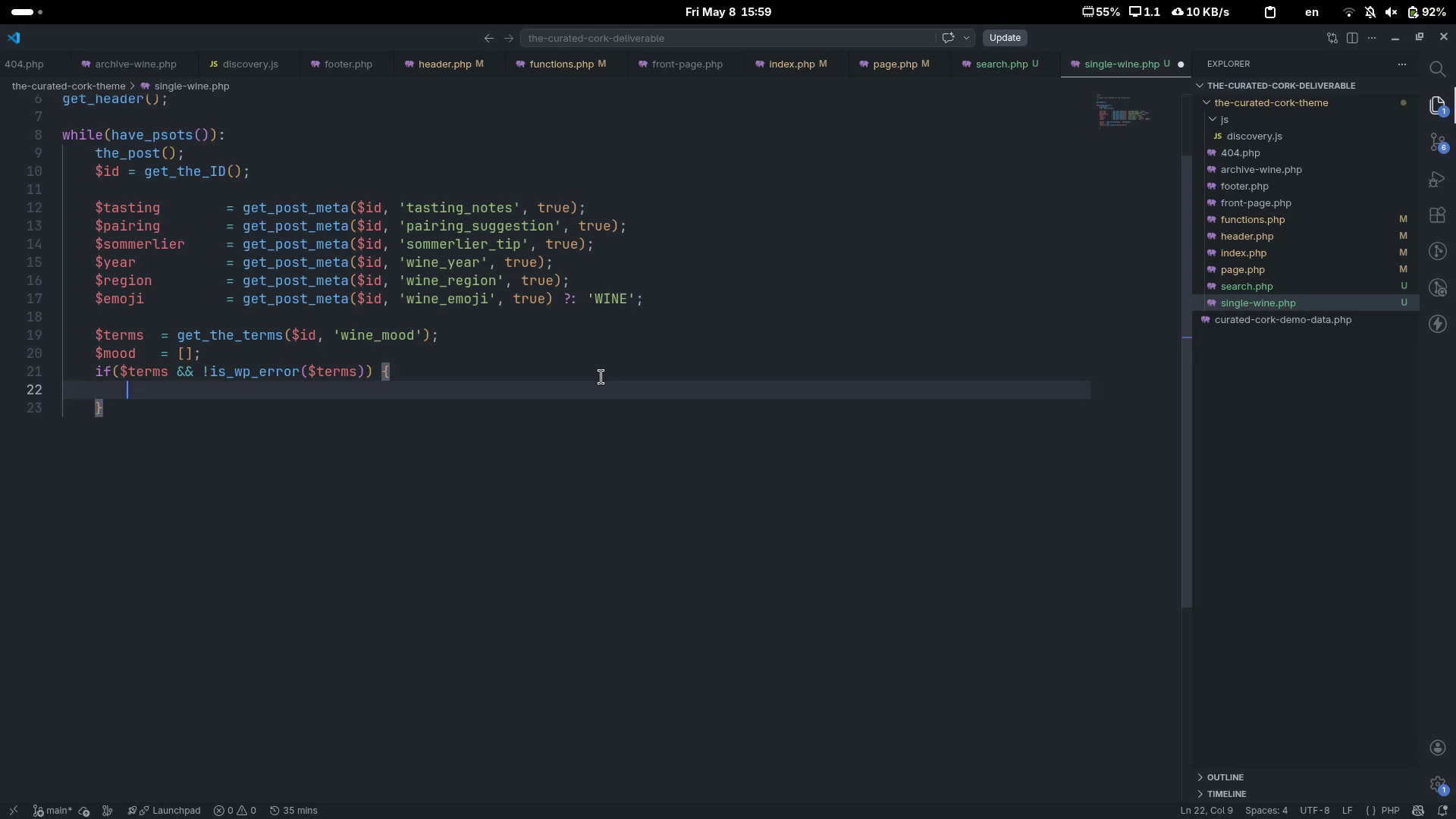 
 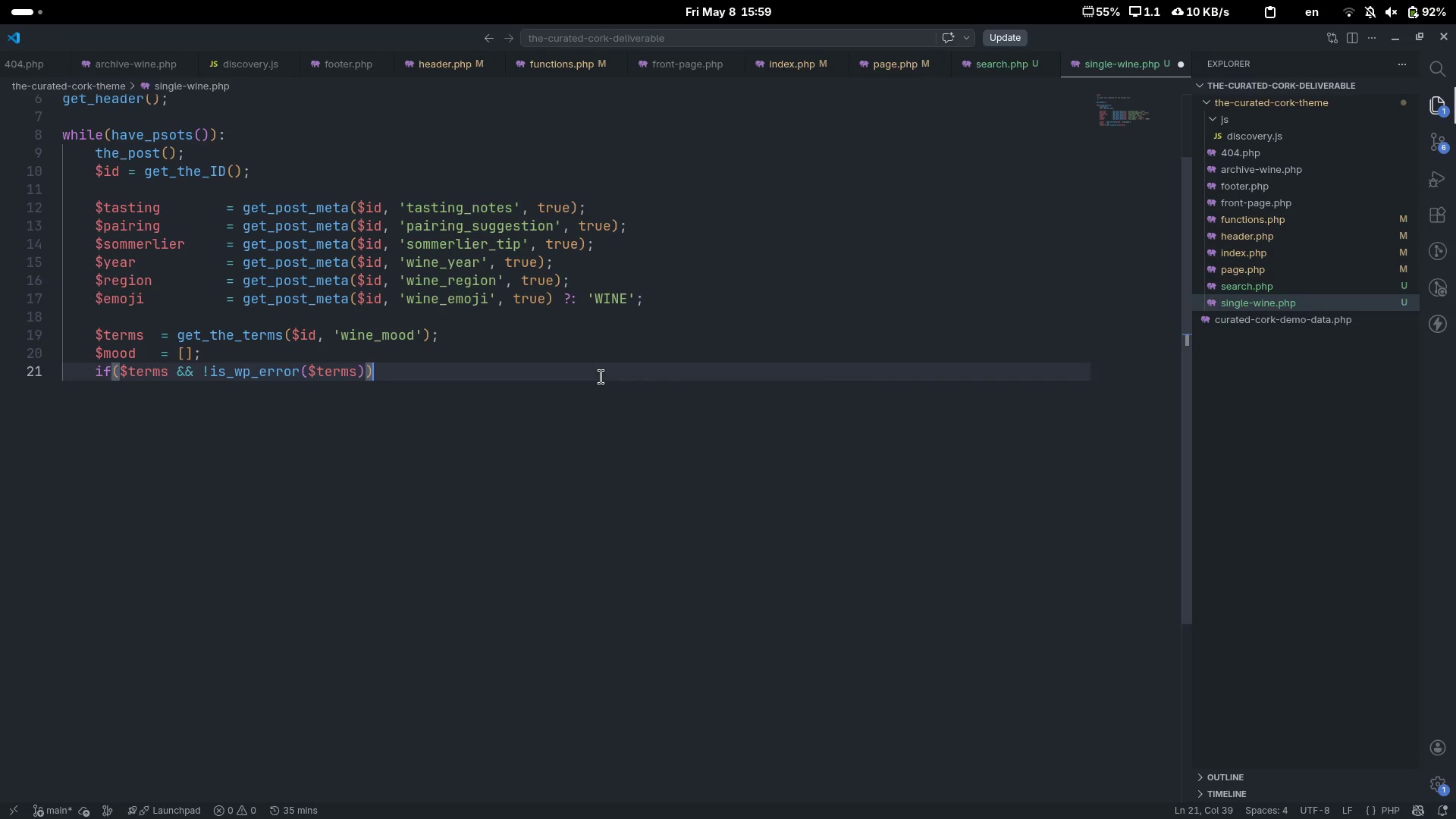 
key(Enter)
 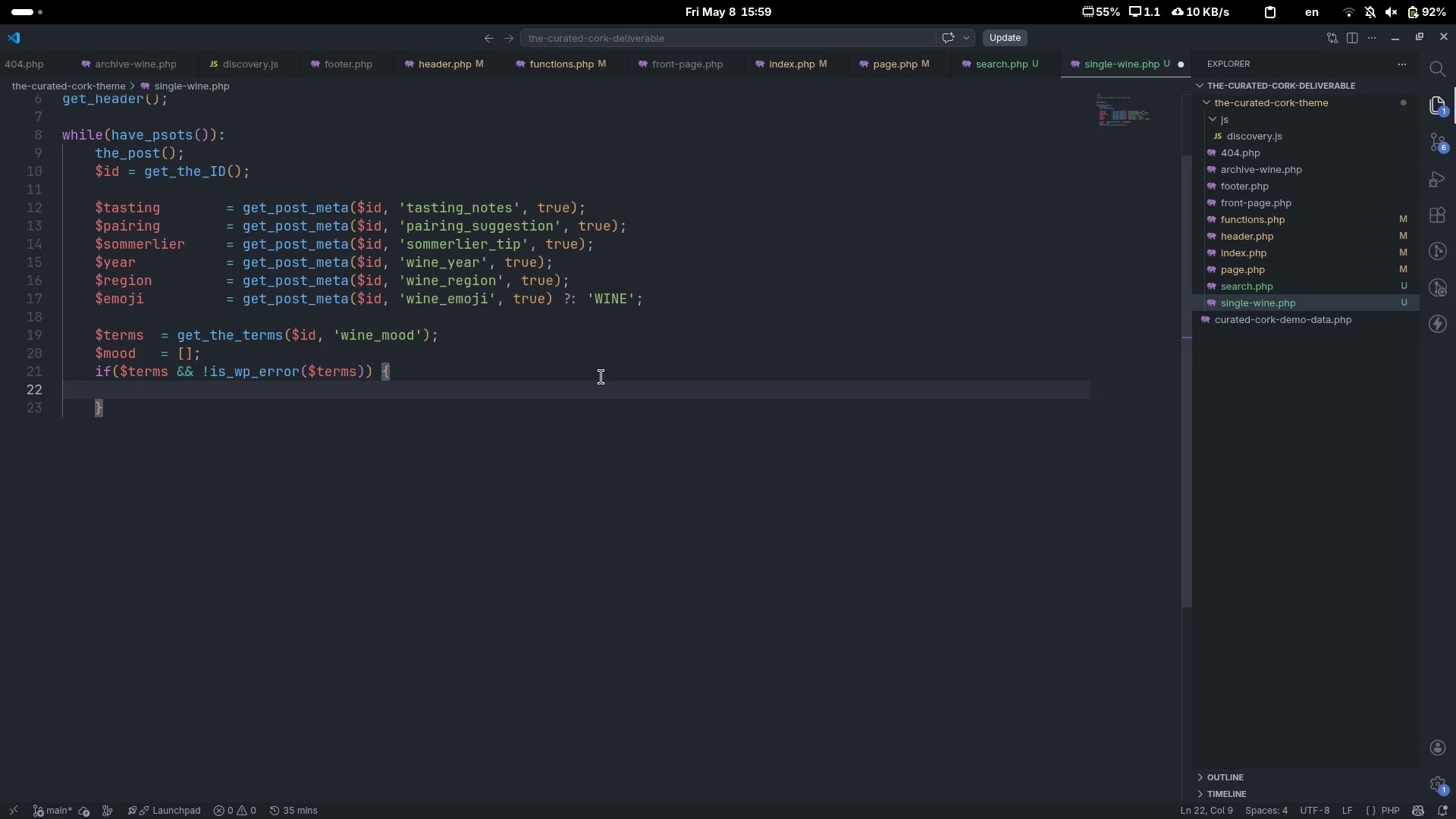 
type(foreac)
key(Tab)
type( ($term)
key(Tab)
type( as $term)
 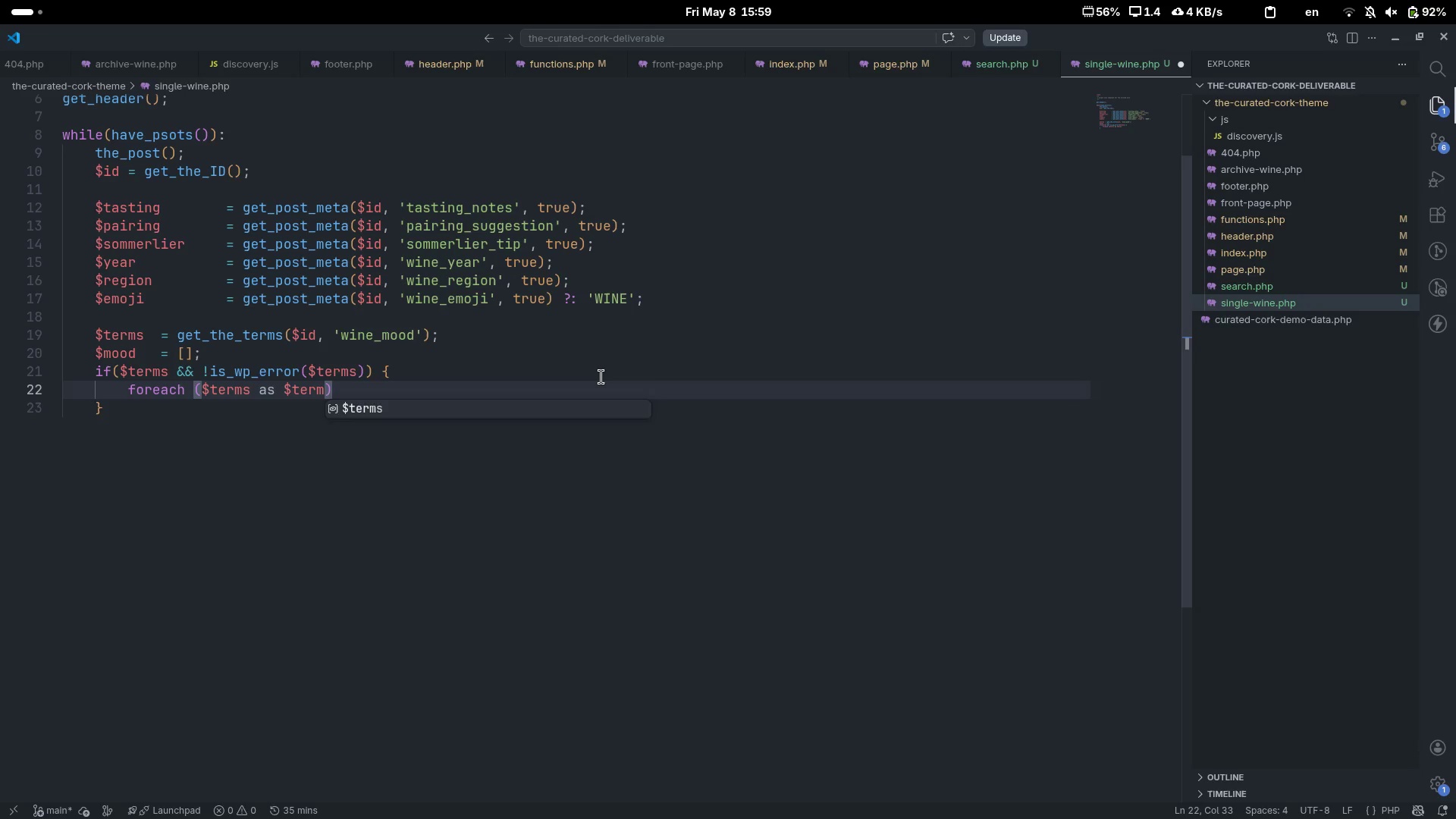 
 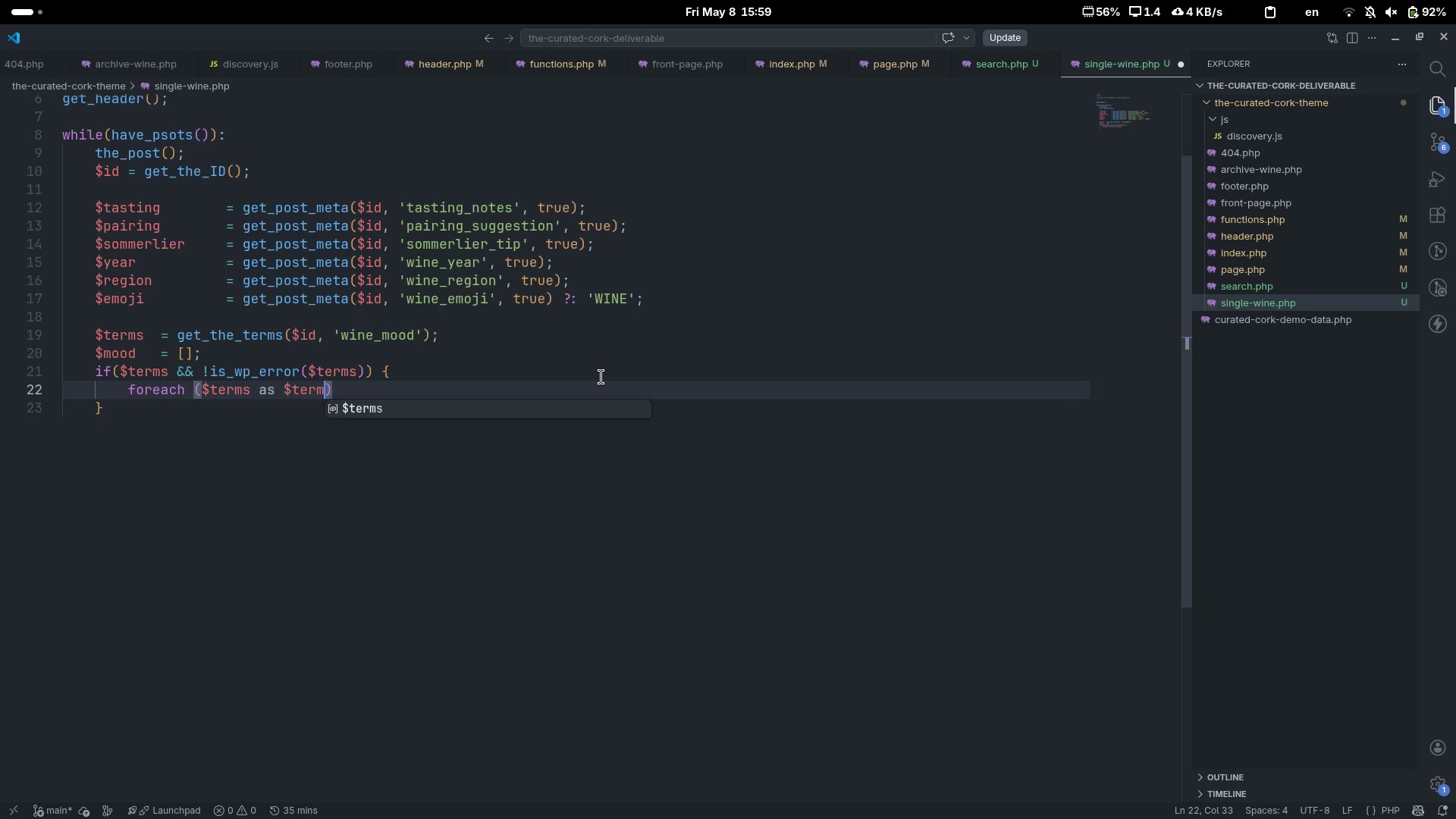 
key(ArrowRight)
 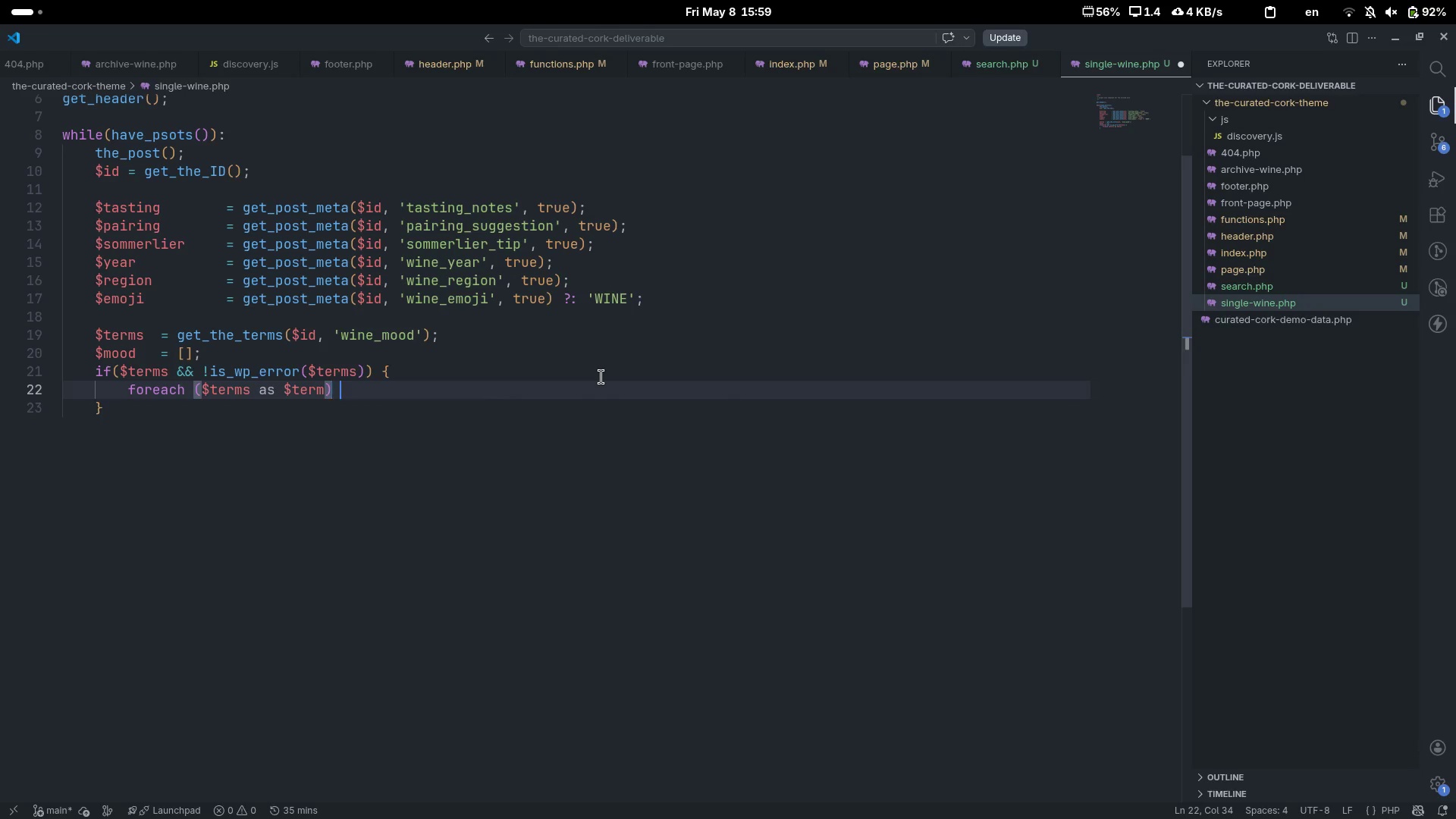 
key(Space)
 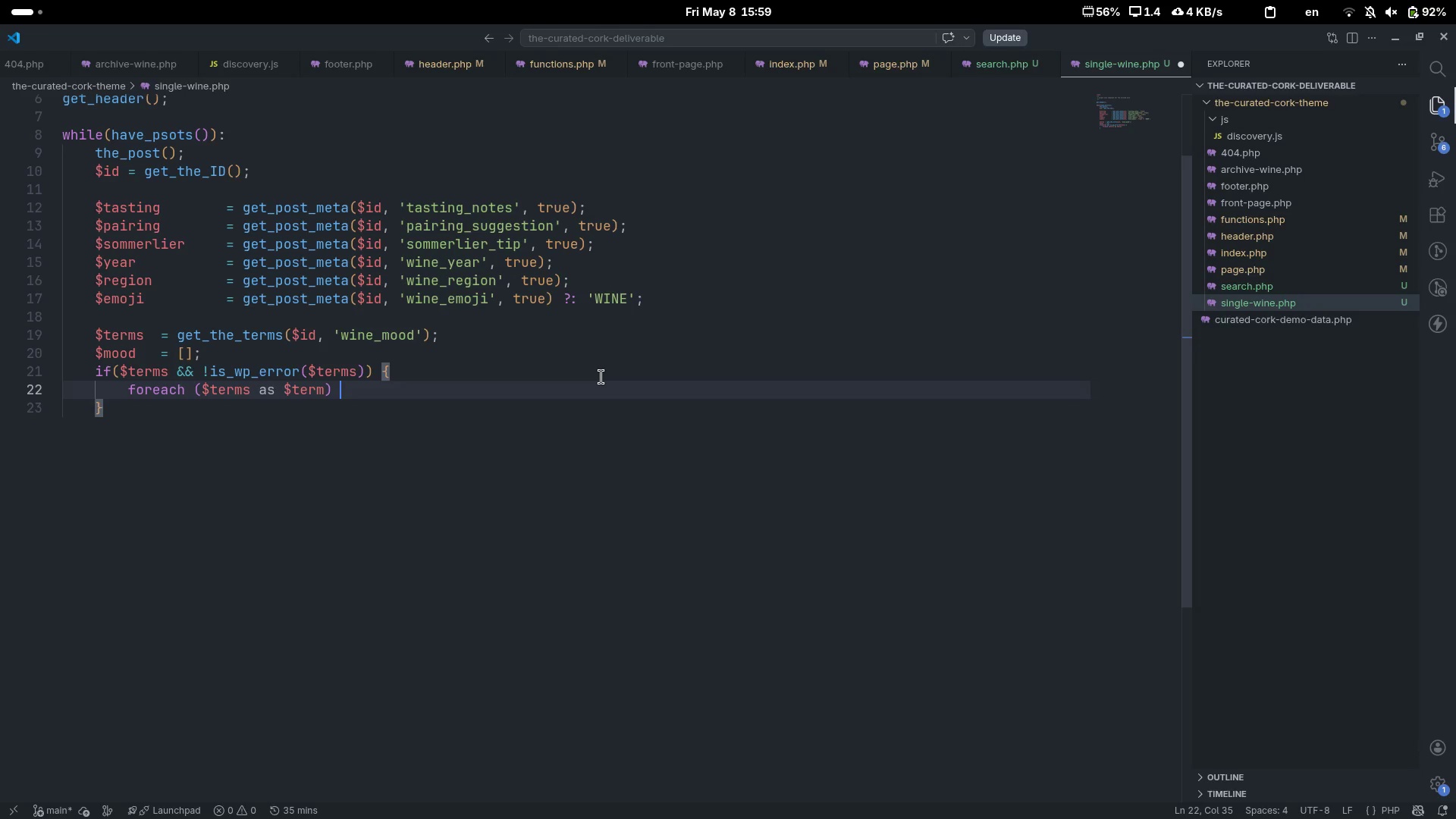 
key(Shift+ShiftLeft)
 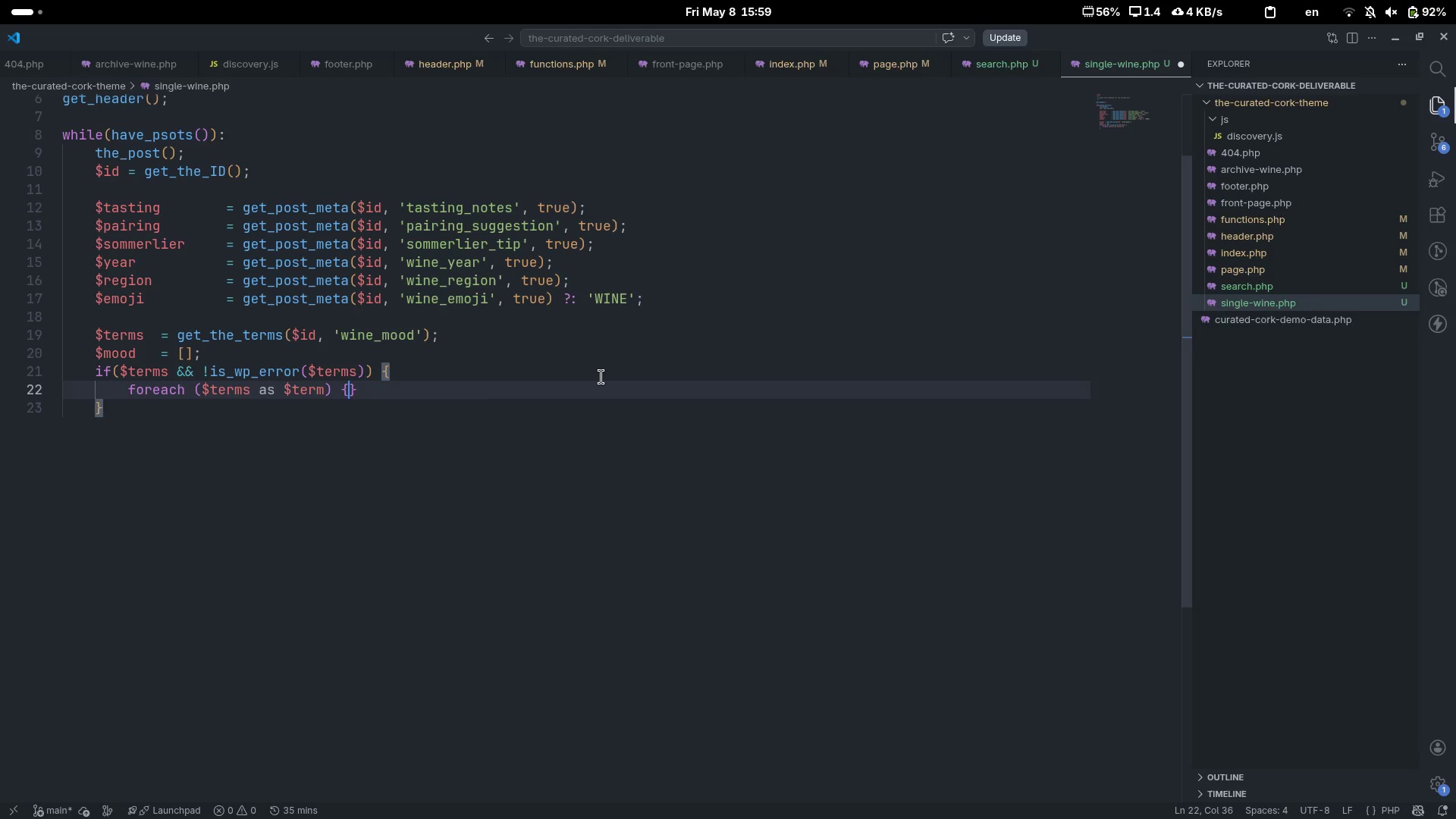 
key(Shift+BracketLeft)
 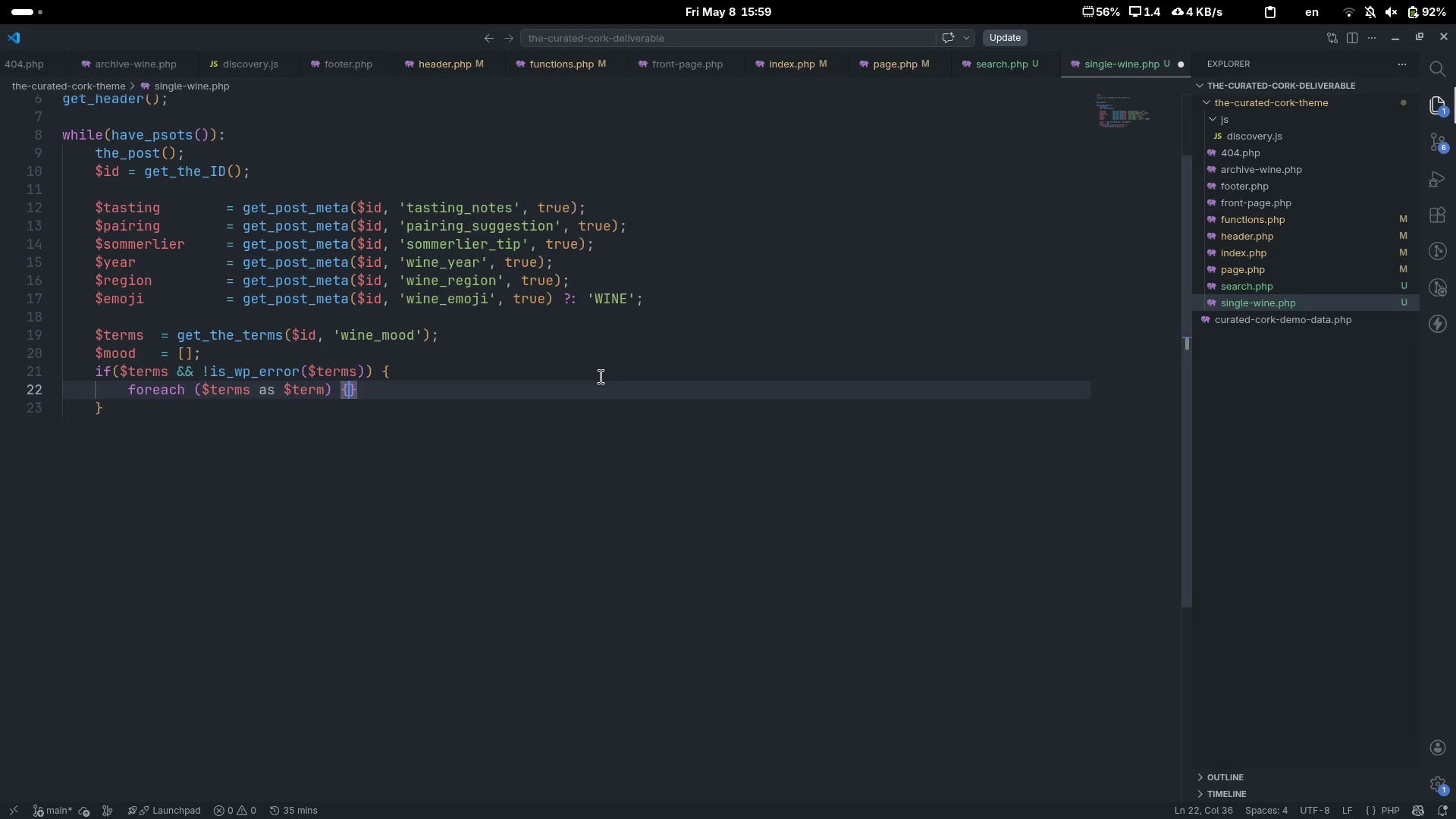 
key(Enter)
 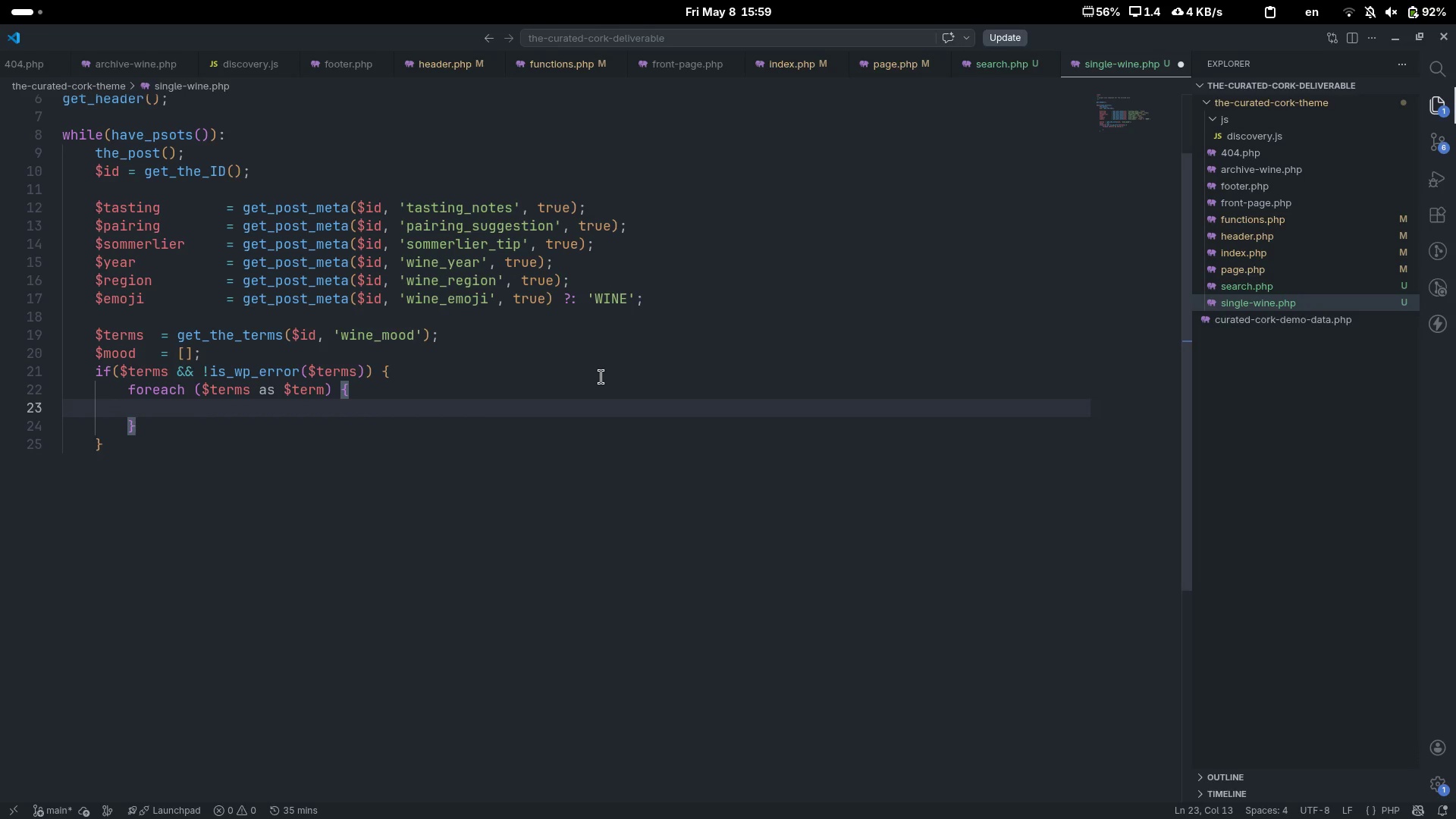 
type($mood[] = ['name)
 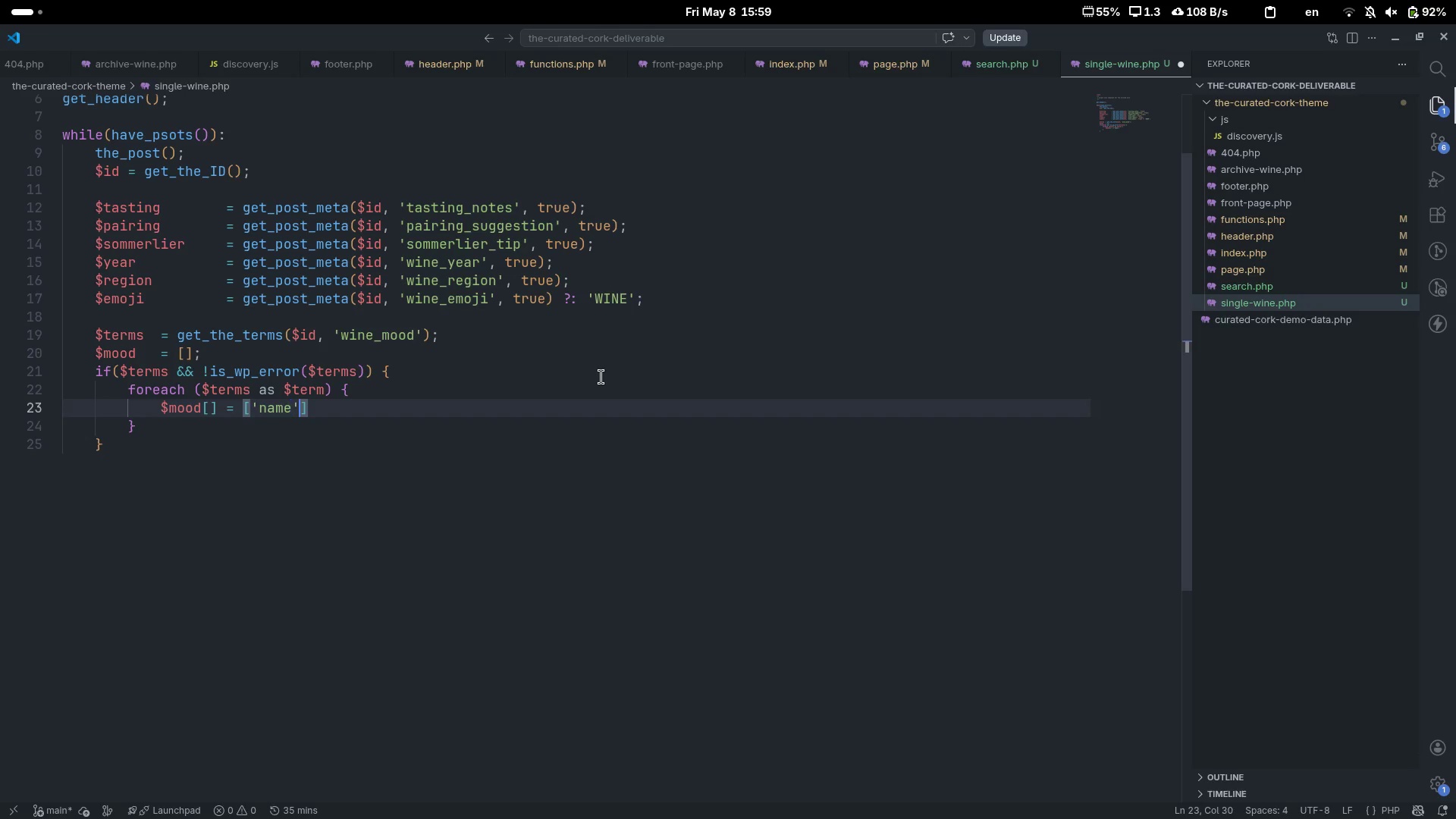 
key(ArrowRight)
 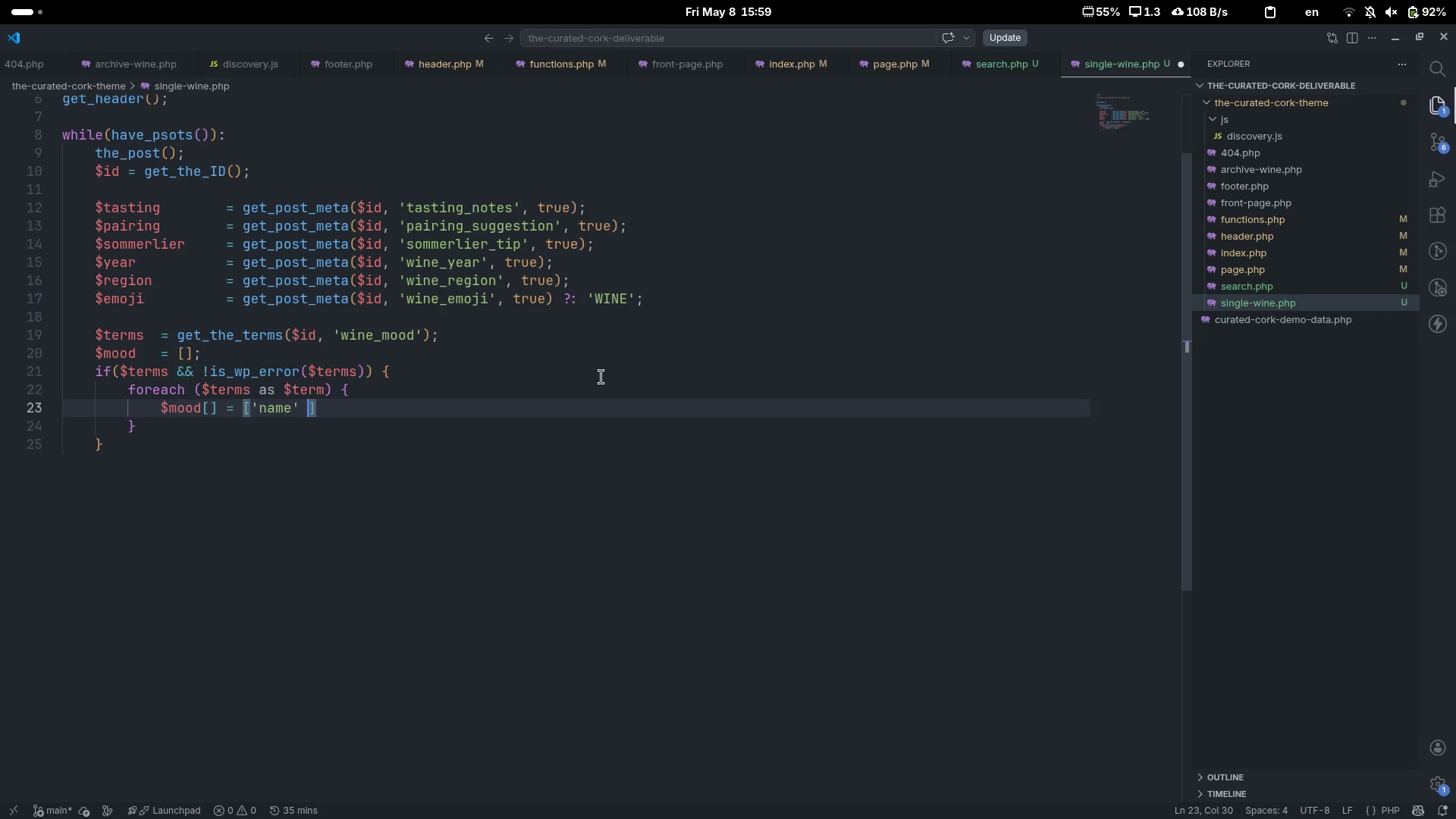 
type( => $term-> )
key(Backspace)
type(name, 'slug)
 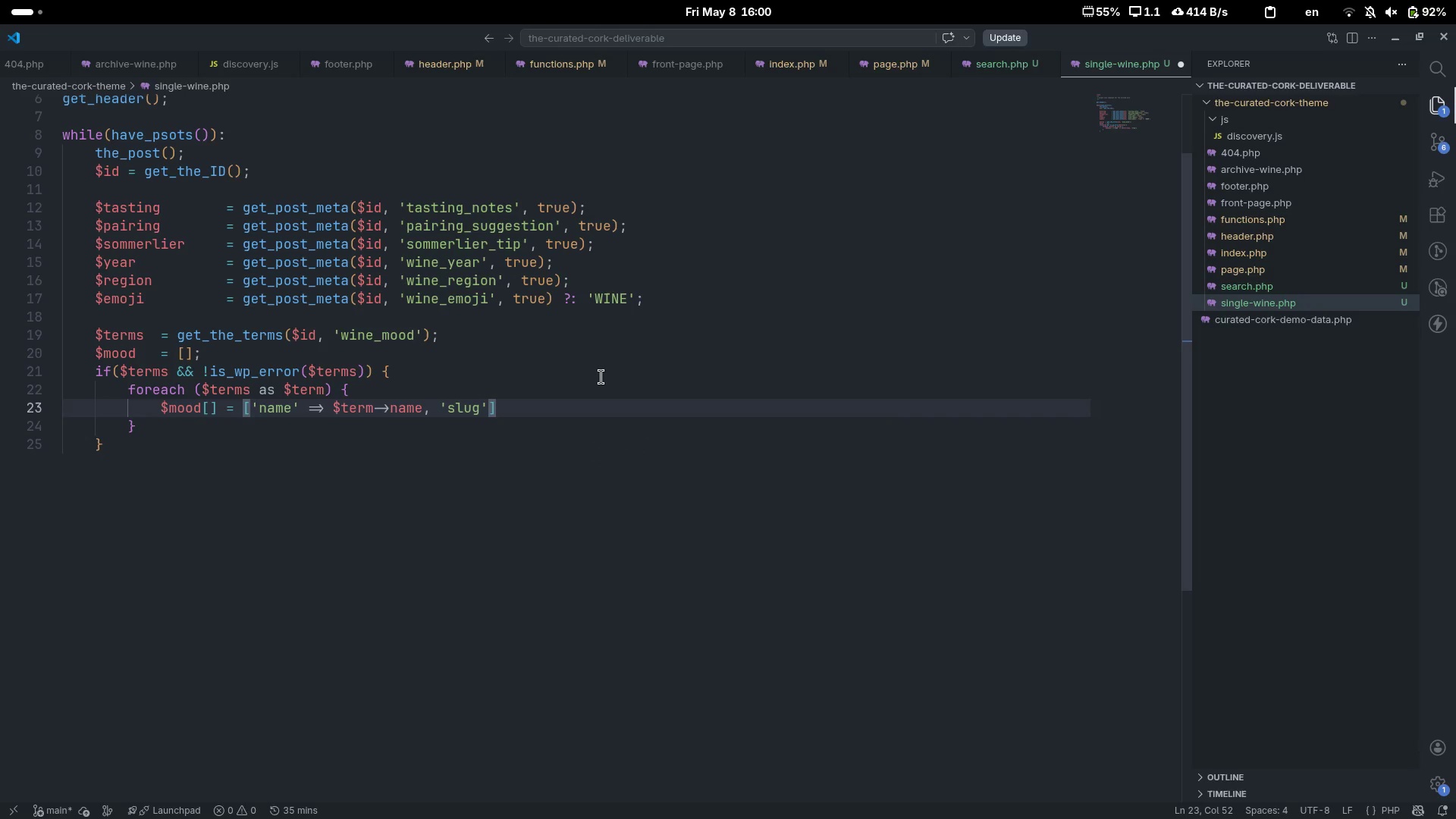 
key(ArrowRight)
 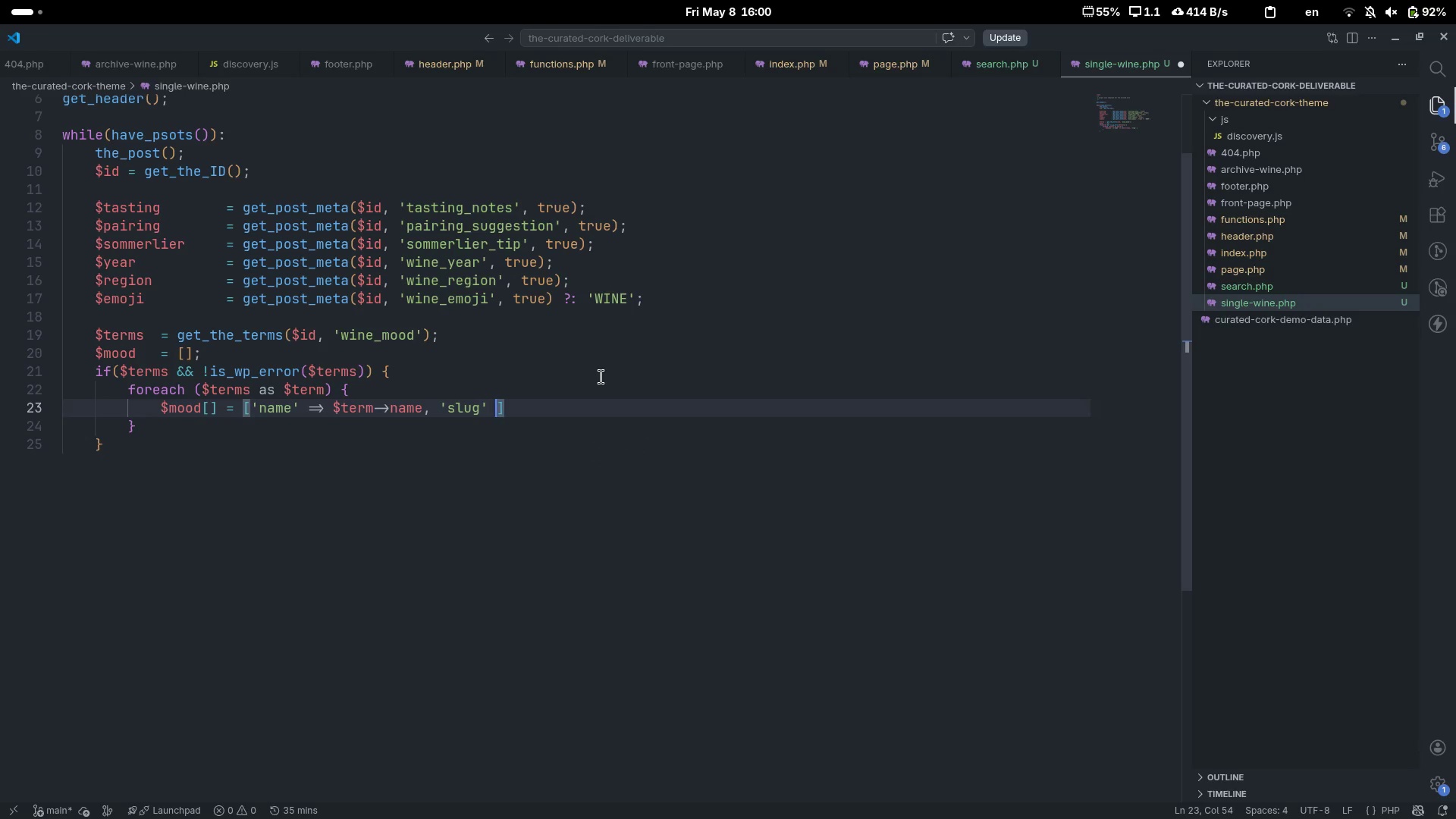 
type( => $term-<)
key(Backspace)
type(> slug)
 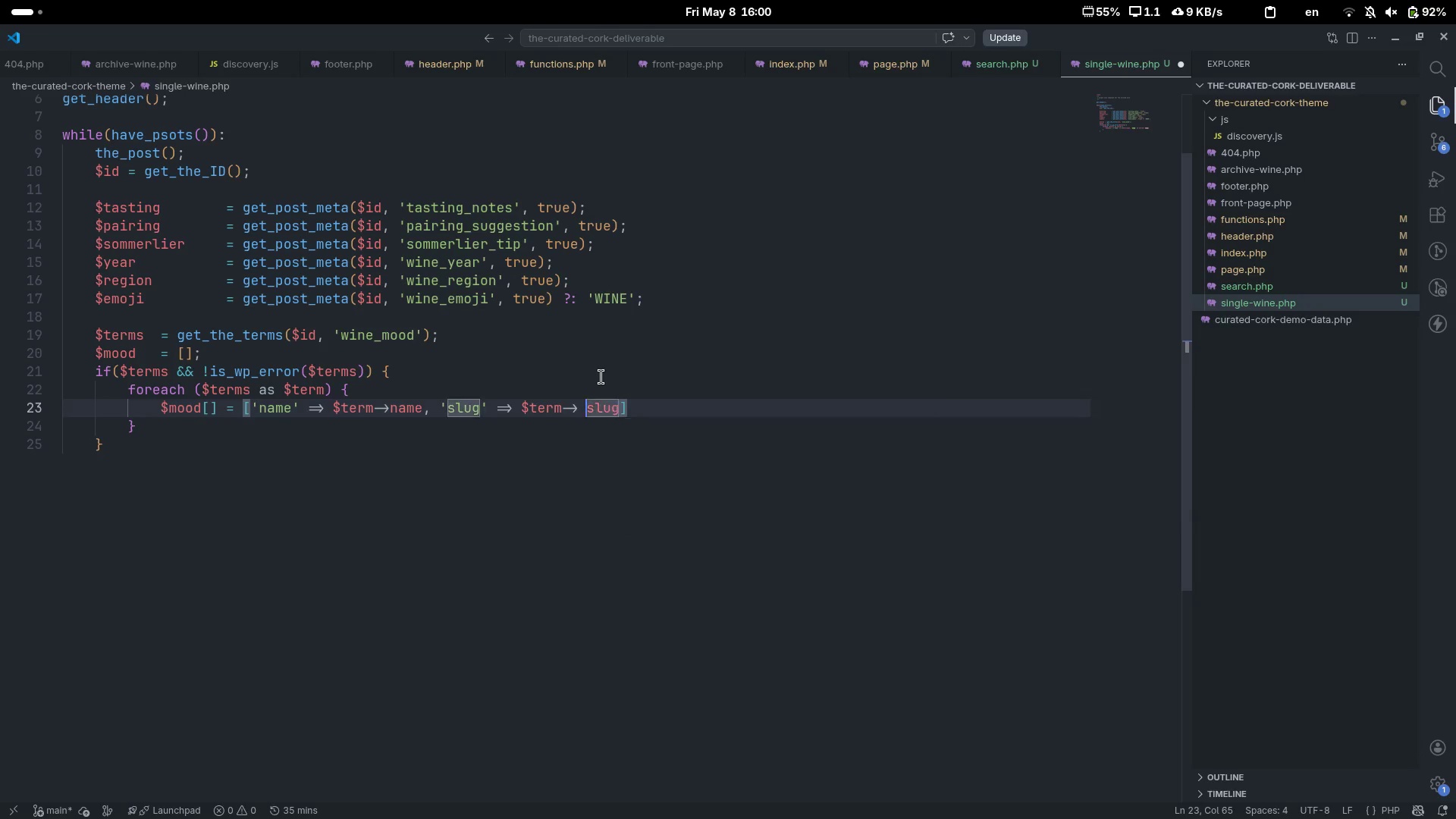 
 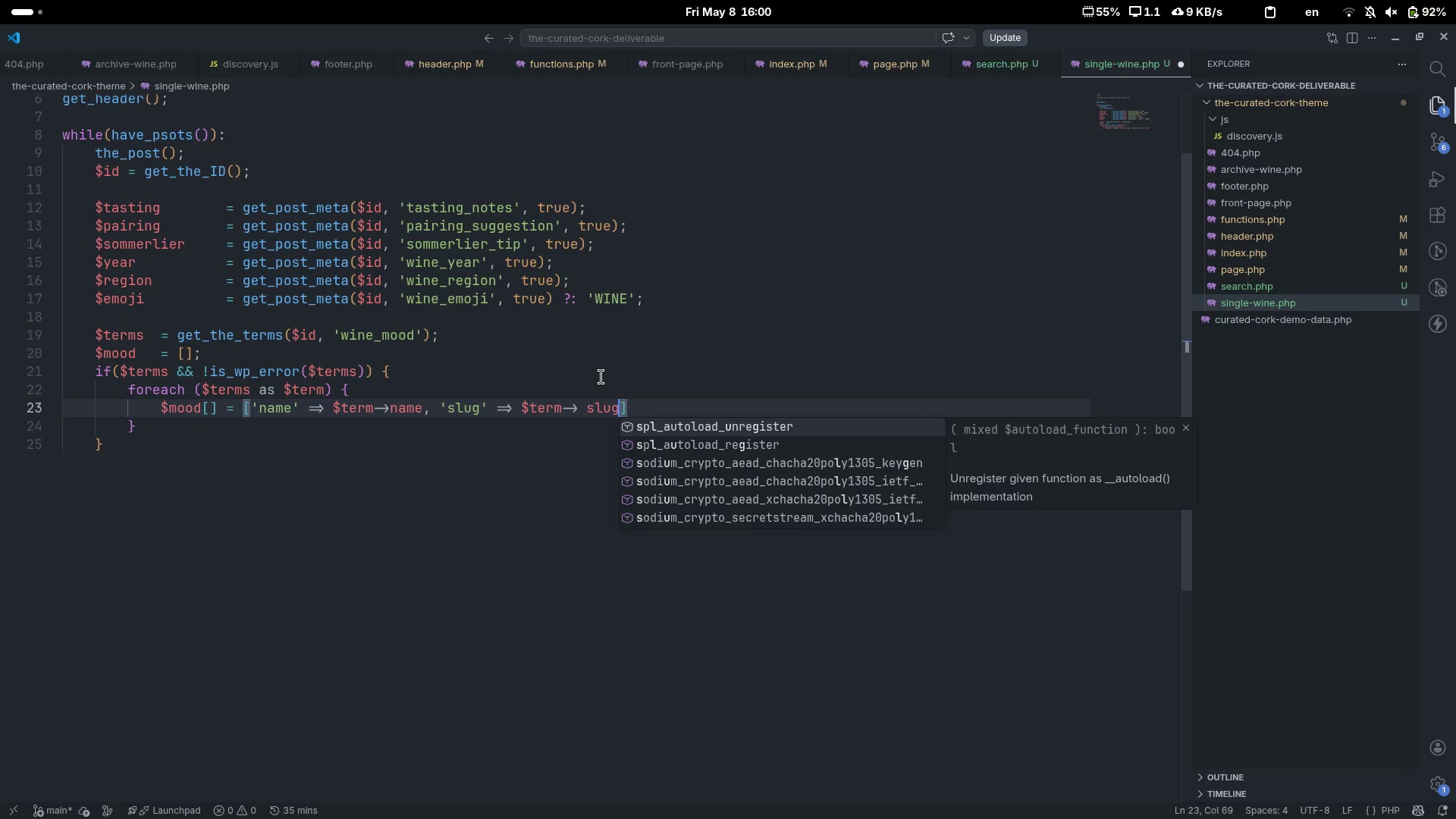 
key(Control+ControlLeft)
 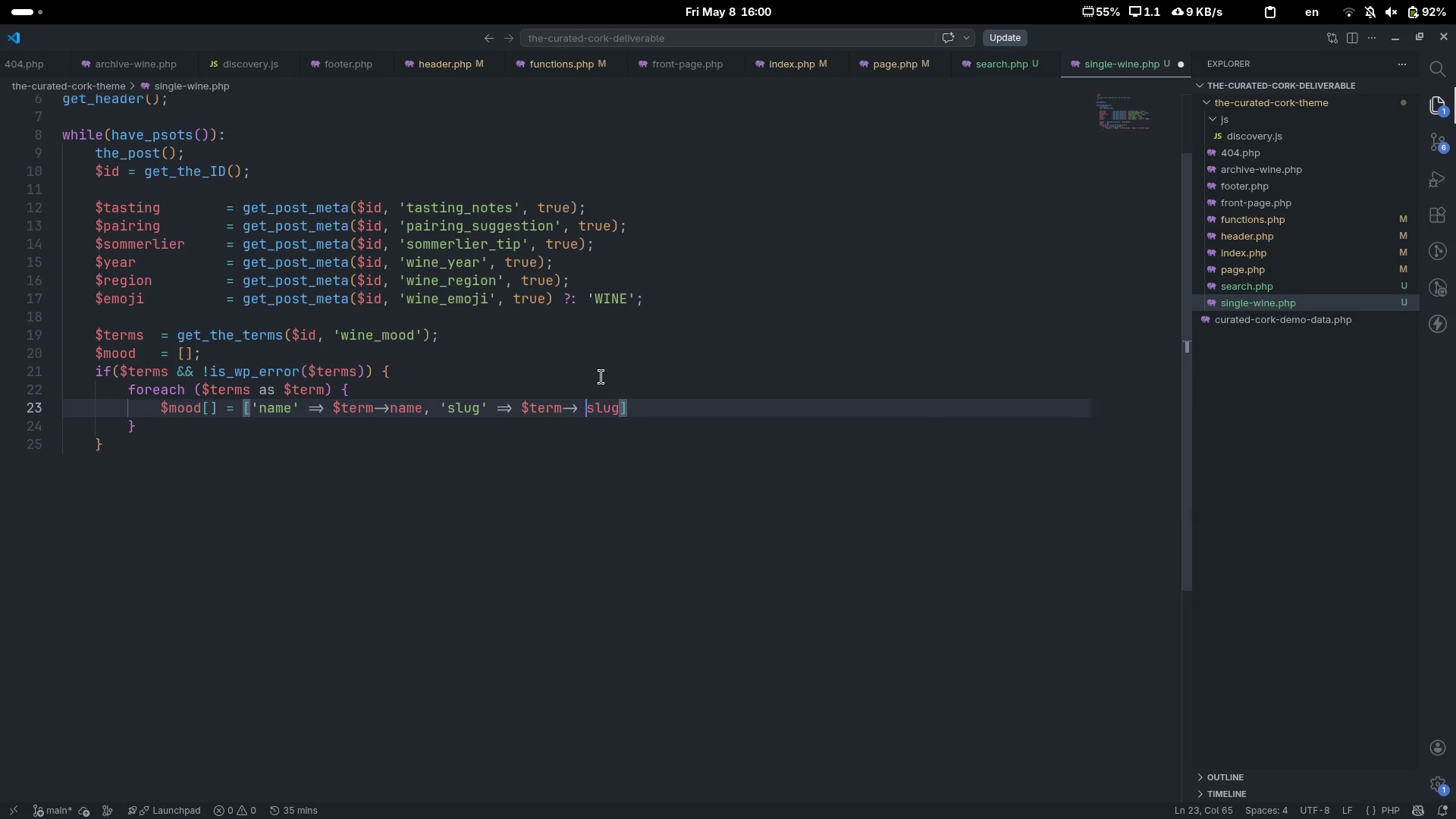 
key(Control+ArrowLeft)
 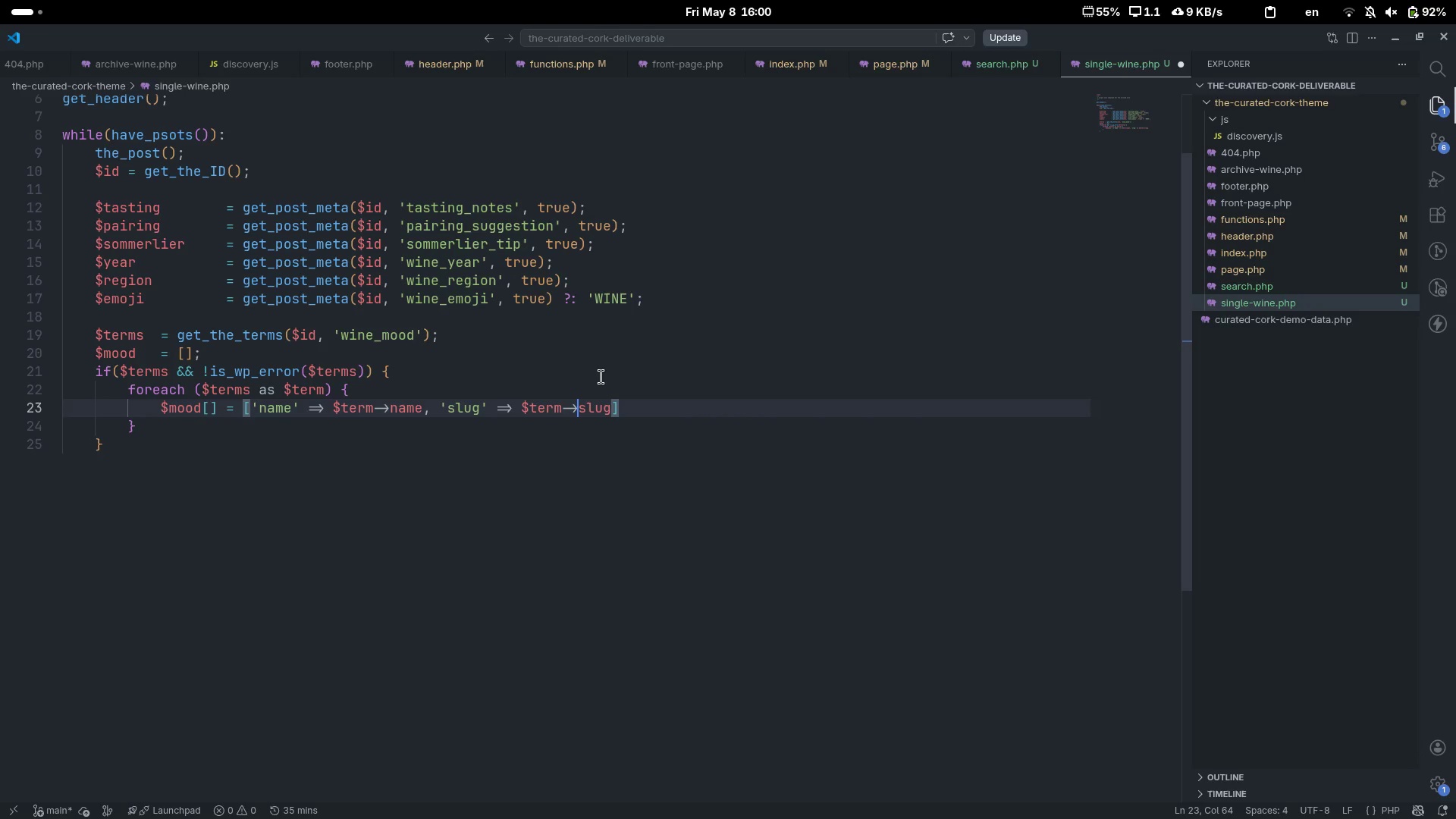 
key(Backspace)
 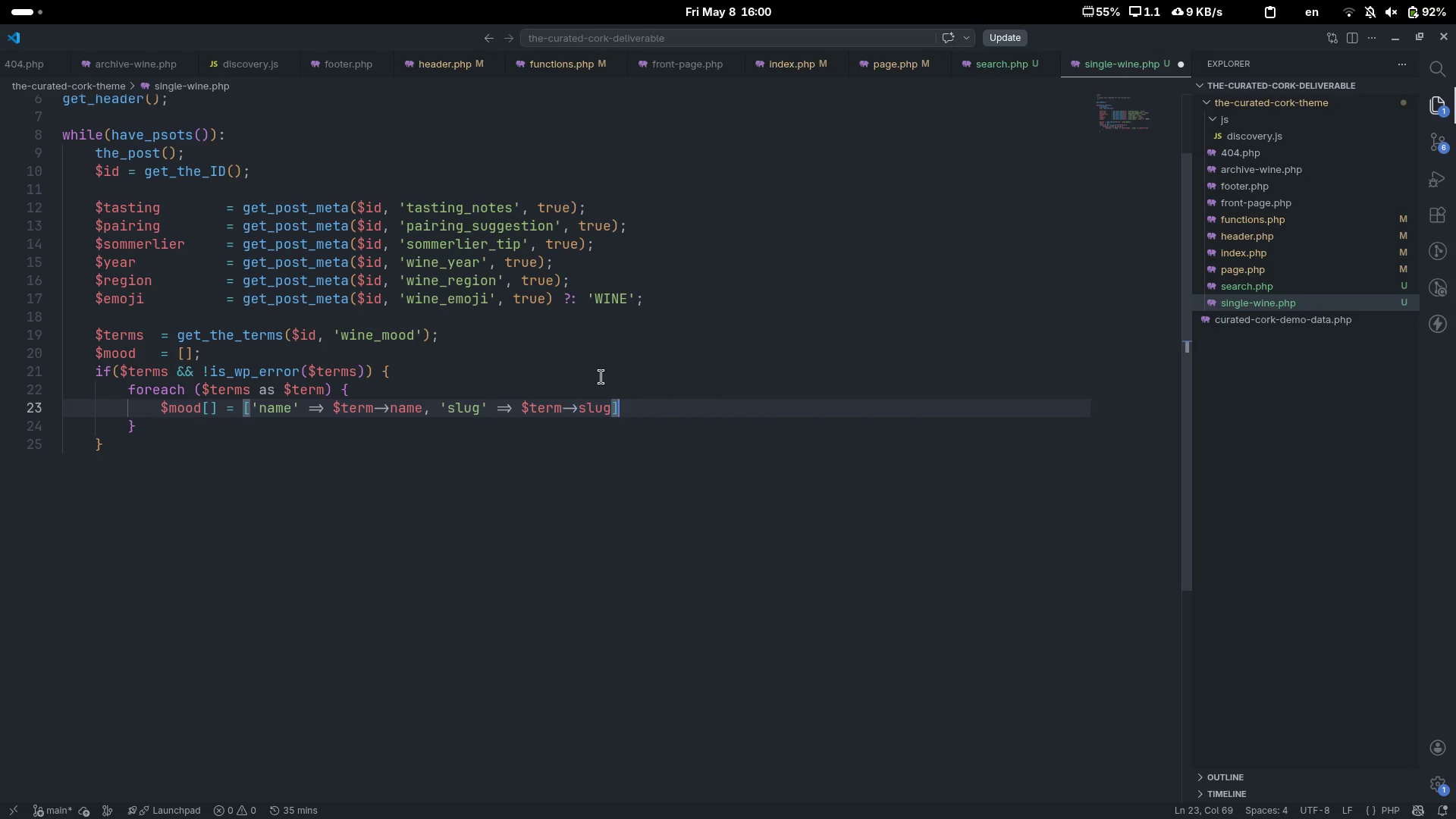 
key(End)
 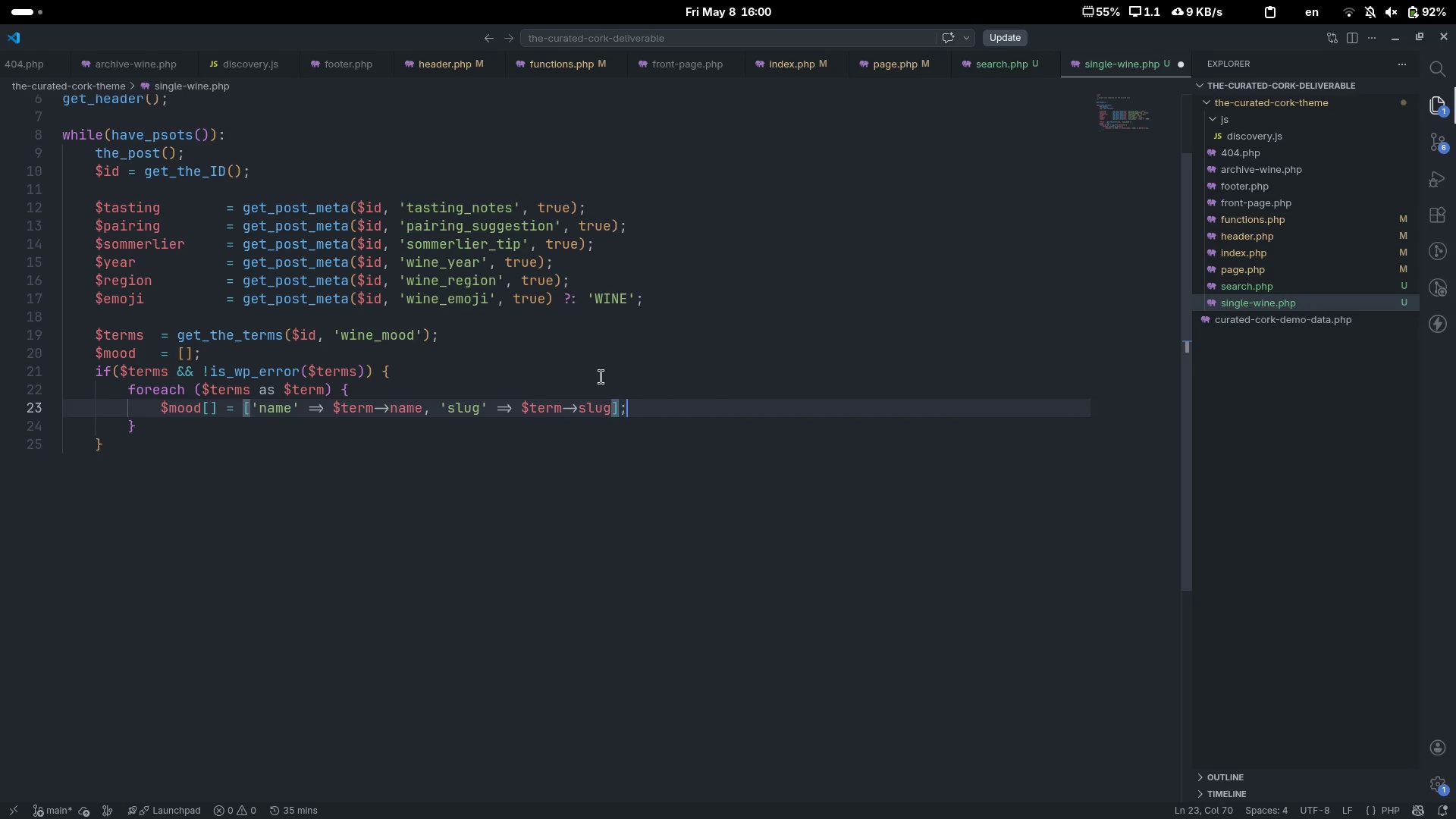 
key(Semicolon)
 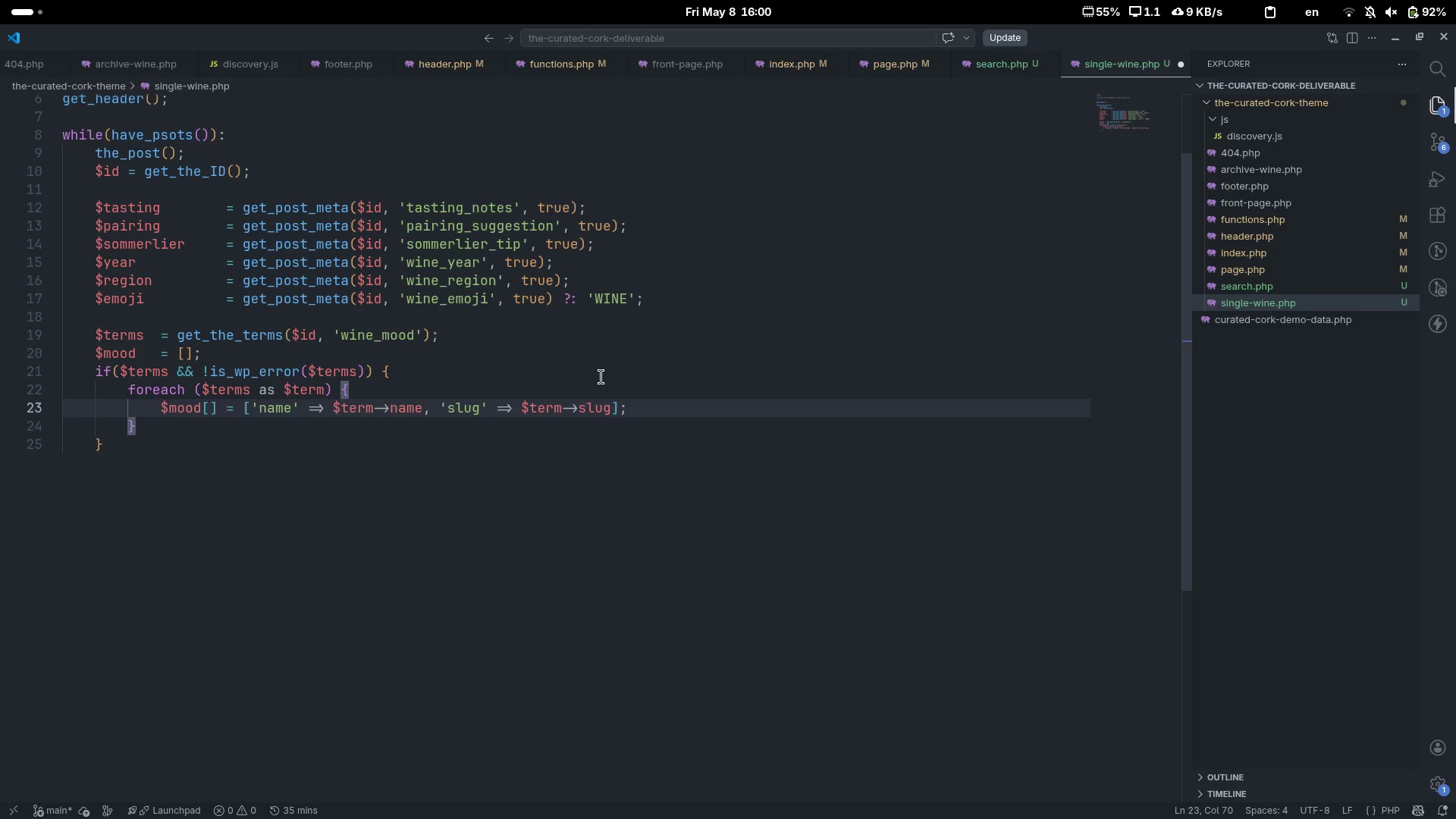 
key(ArrowDown)
 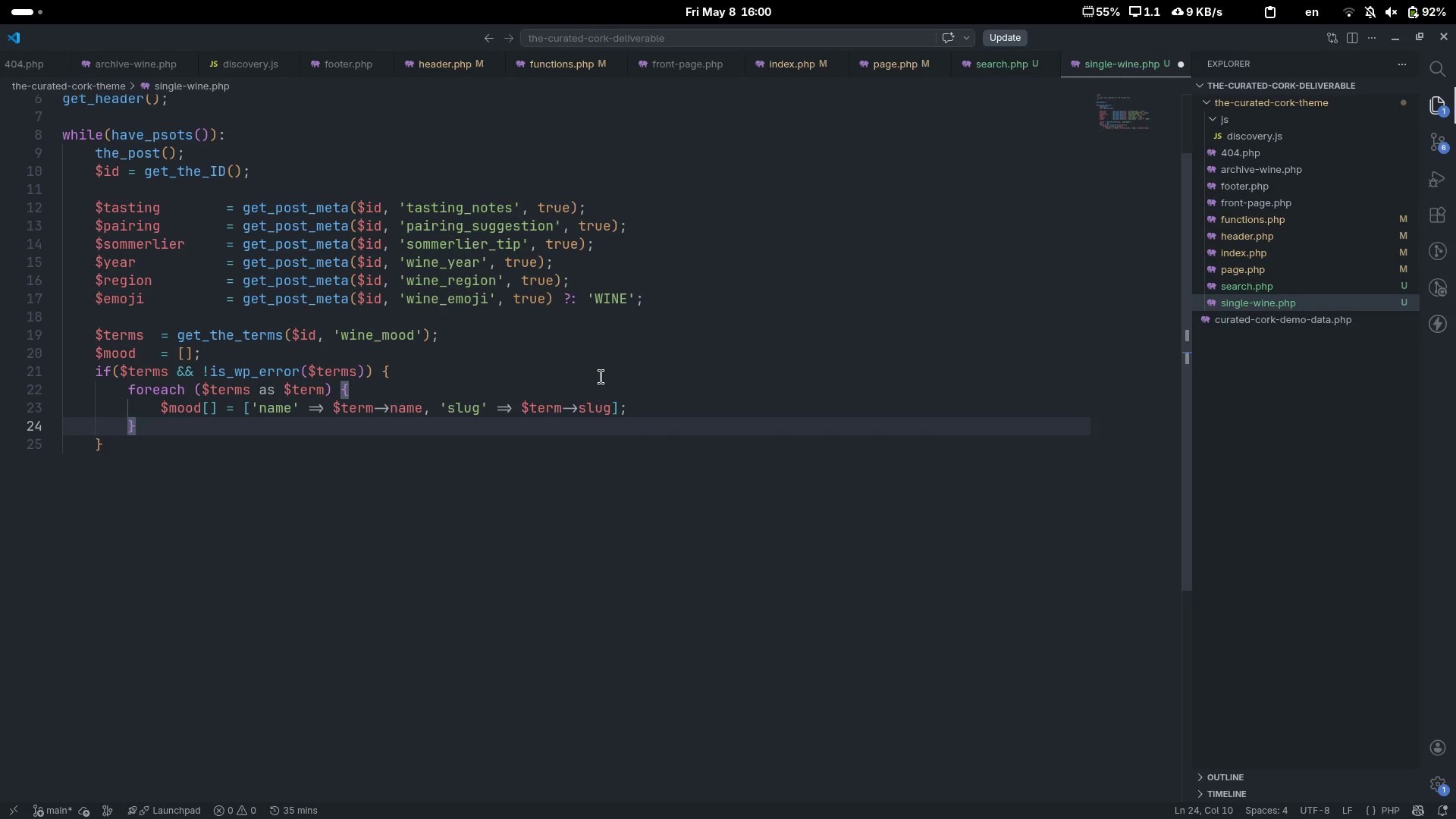 
key(ArrowDown)
 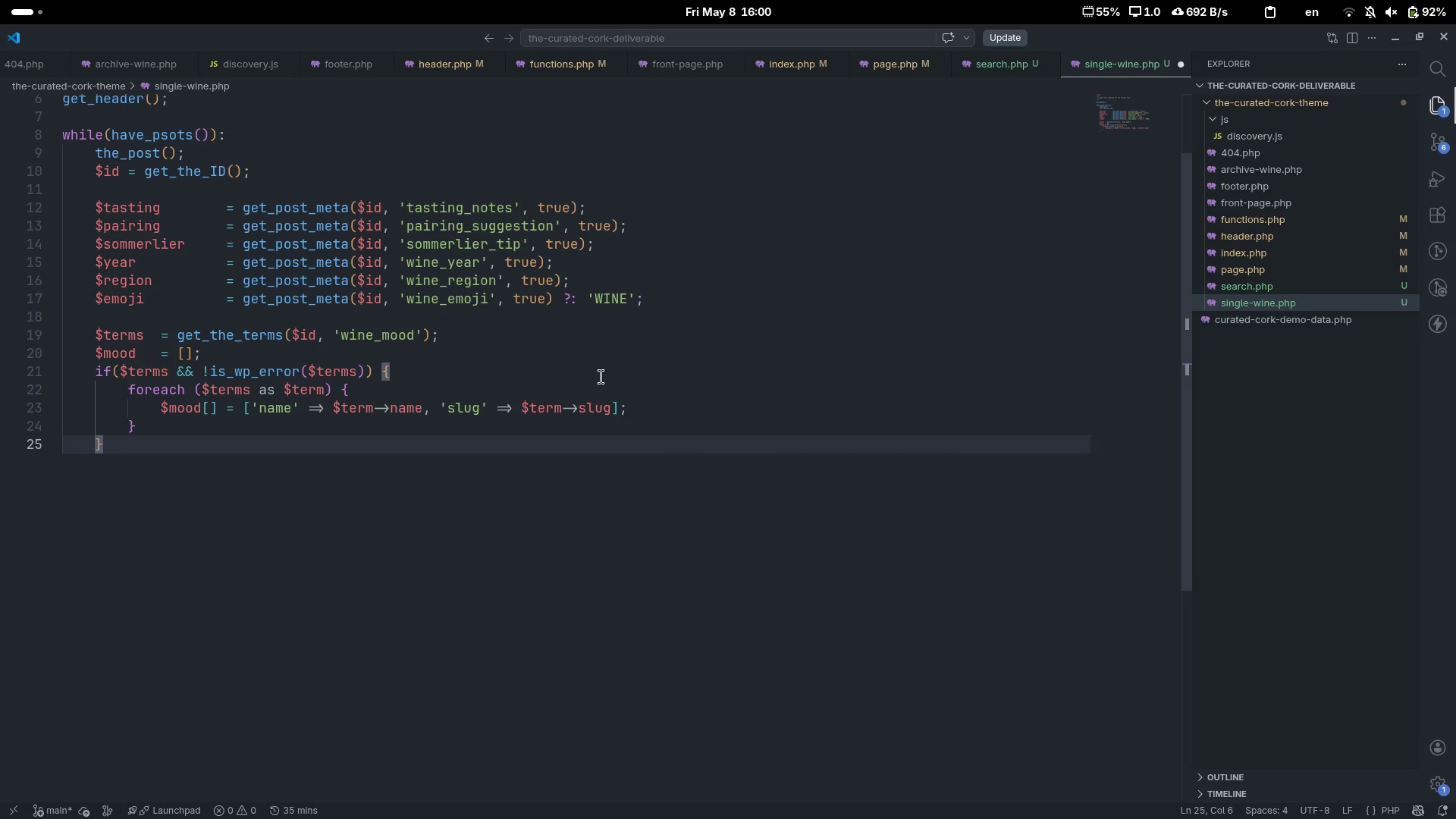 
key(Enter)
 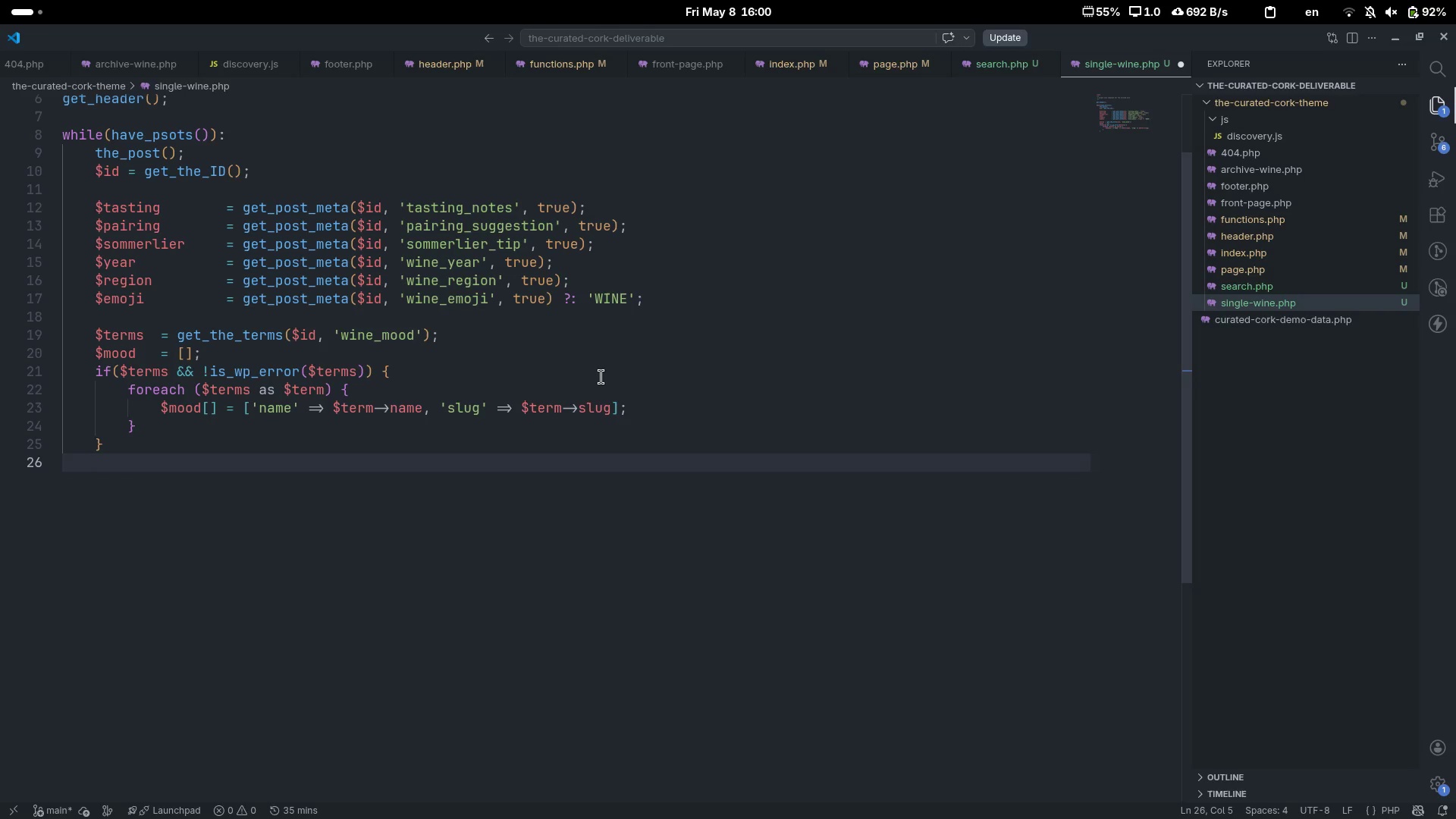 
key(Shift+Slash)
 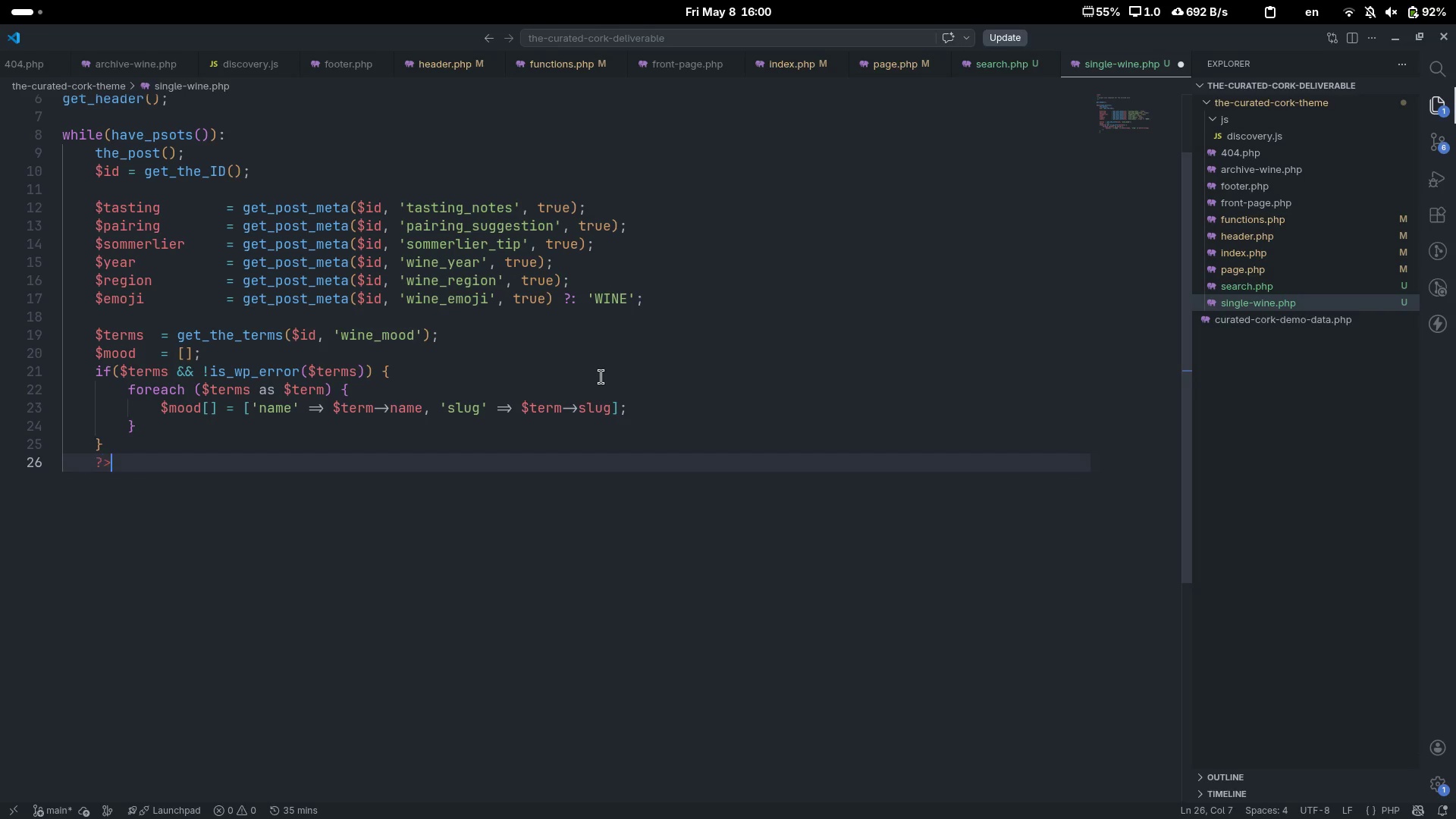 
key(Shift+Period)
 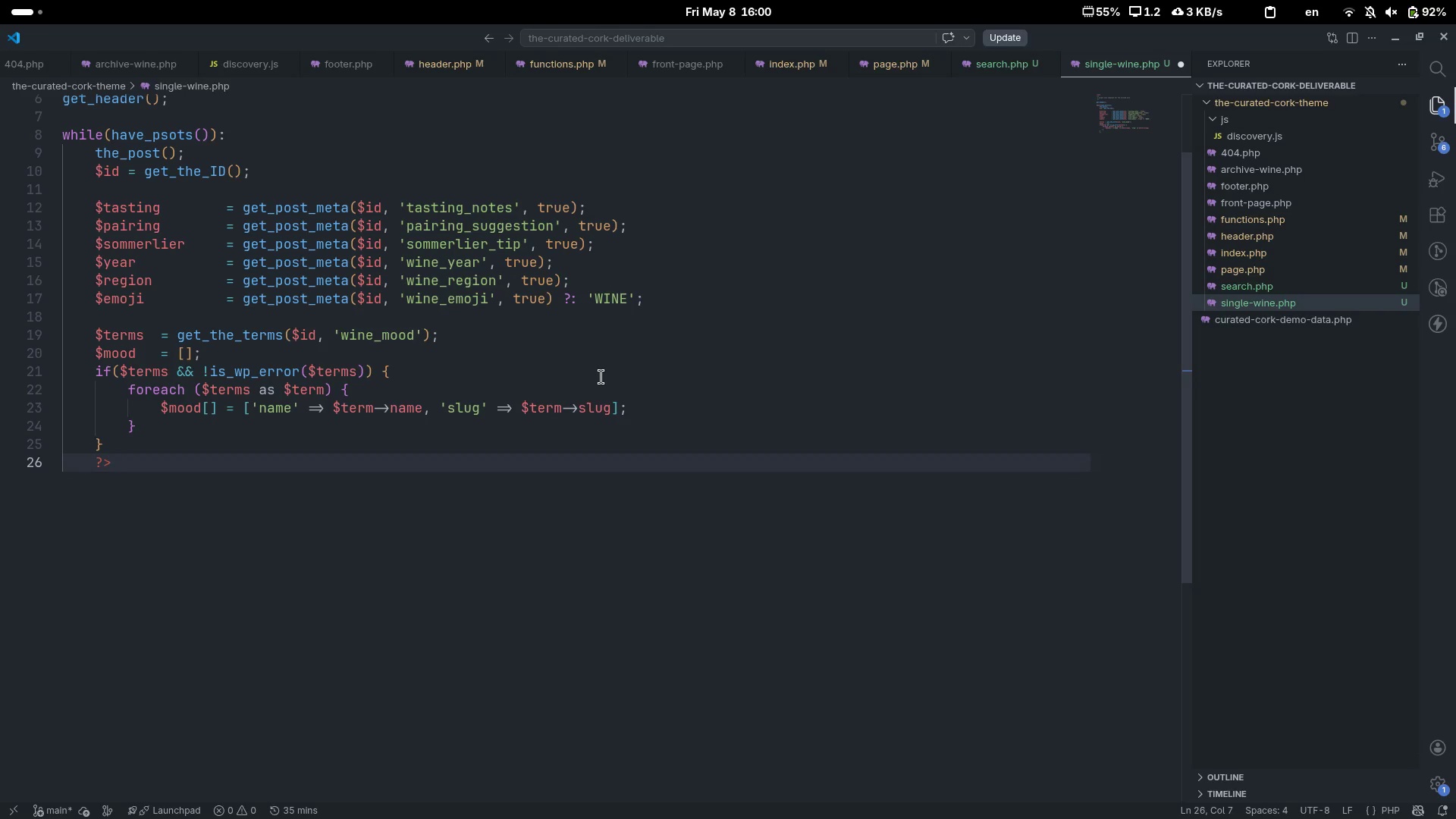 
key(Control+ControlLeft)
 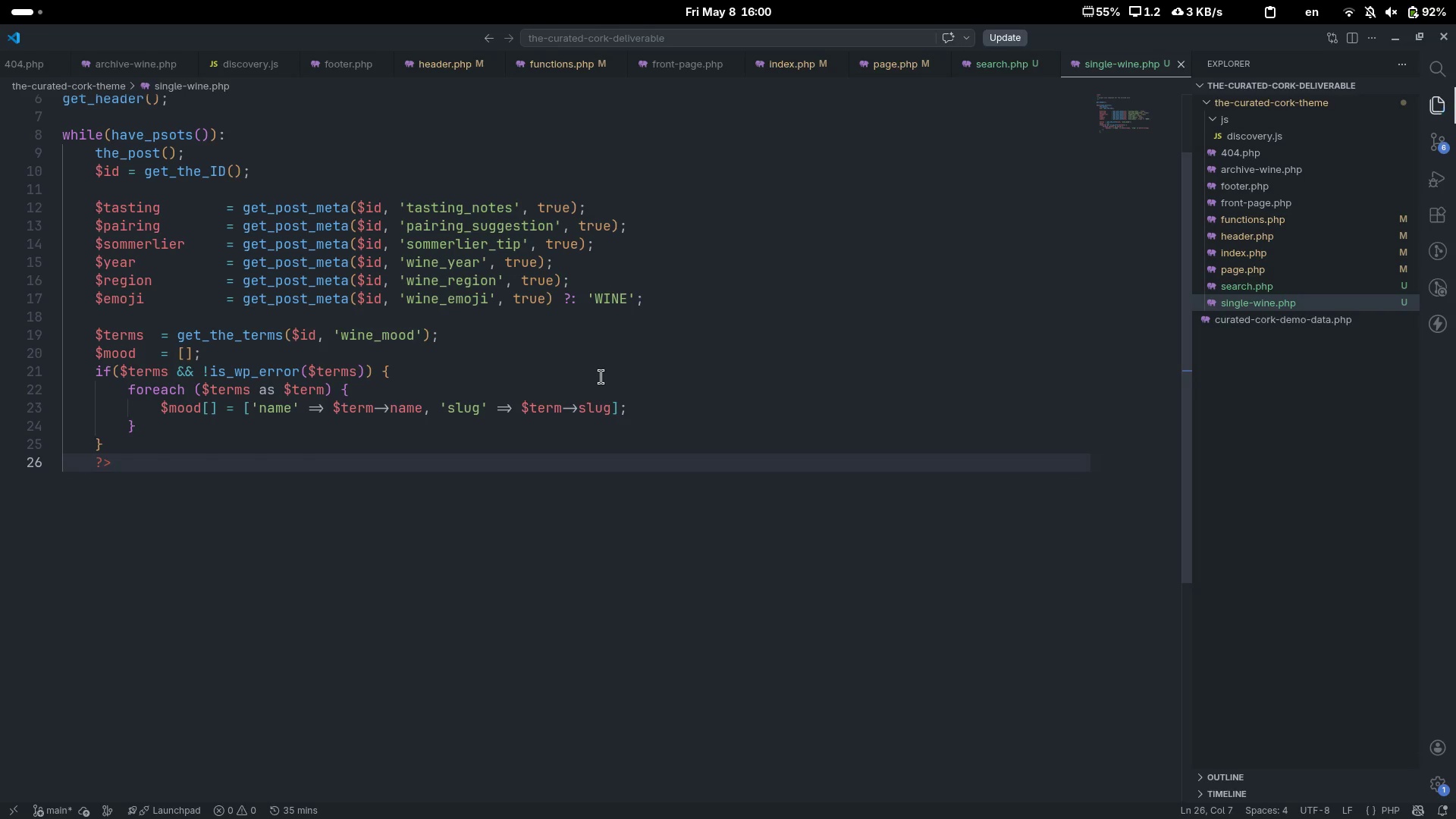 
key(Control+S)
 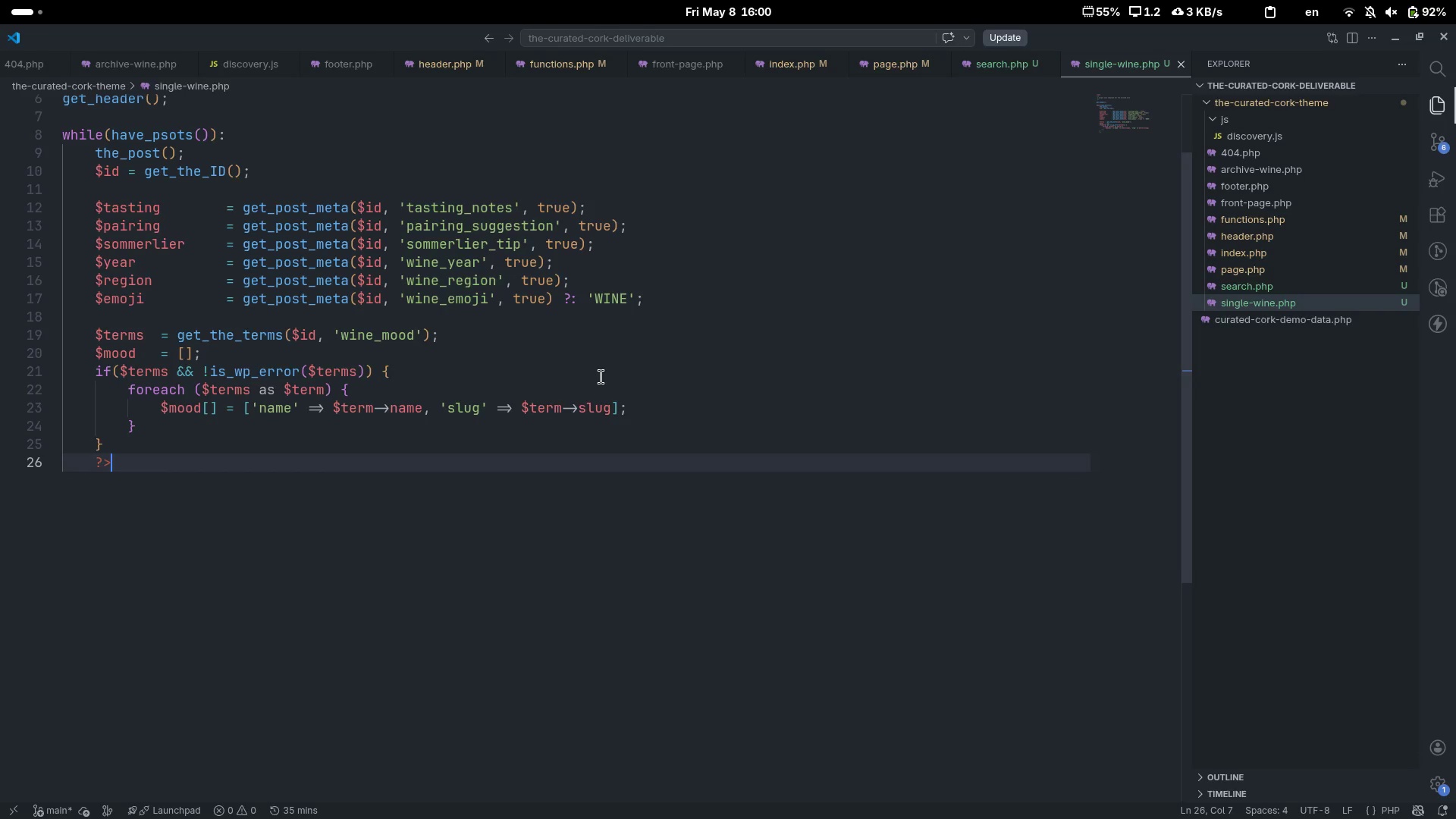 
scroll: coordinate [601, 377], scroll_direction: up, amount: 7.0
 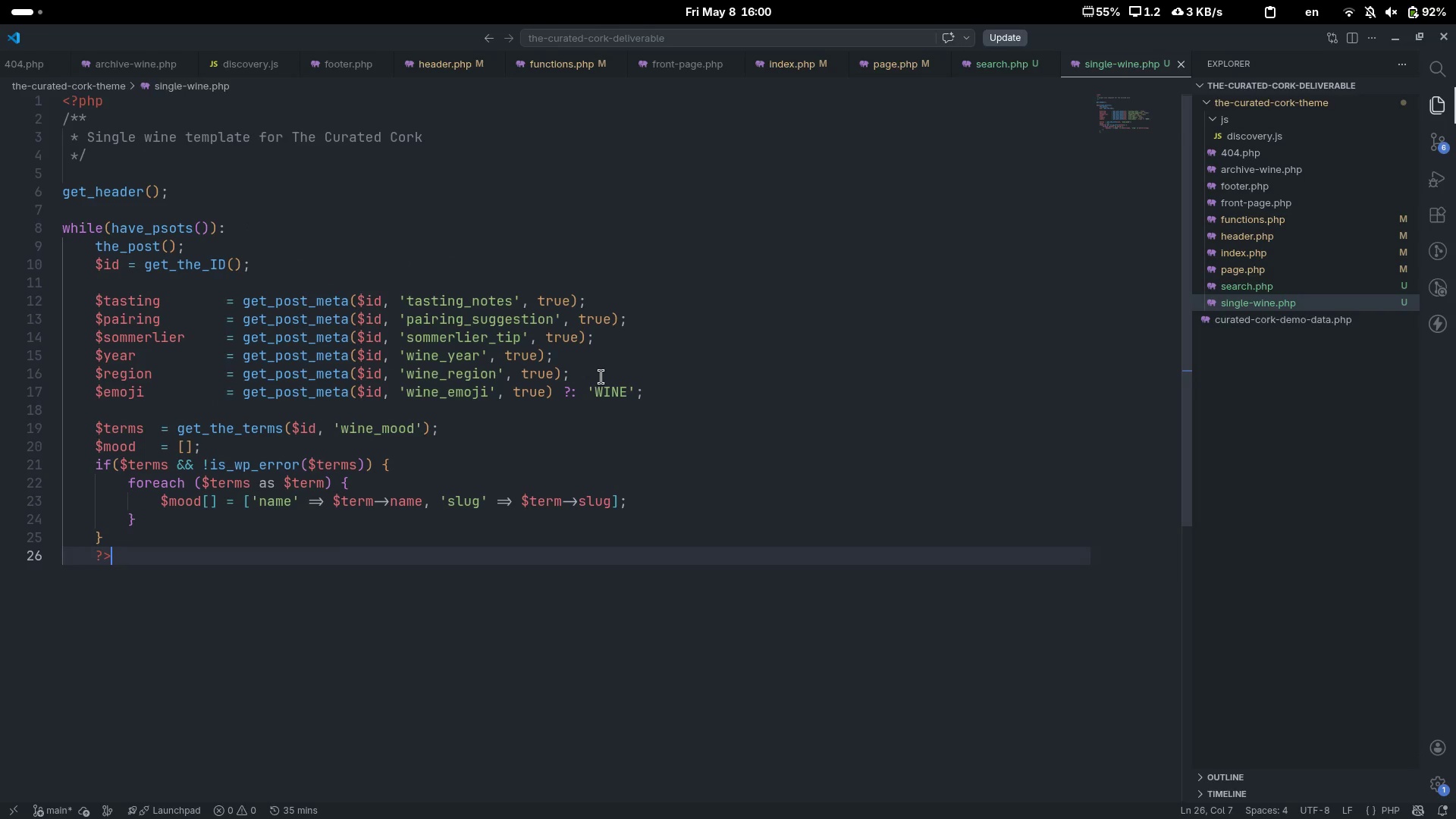 
key(Control+ControlLeft)
 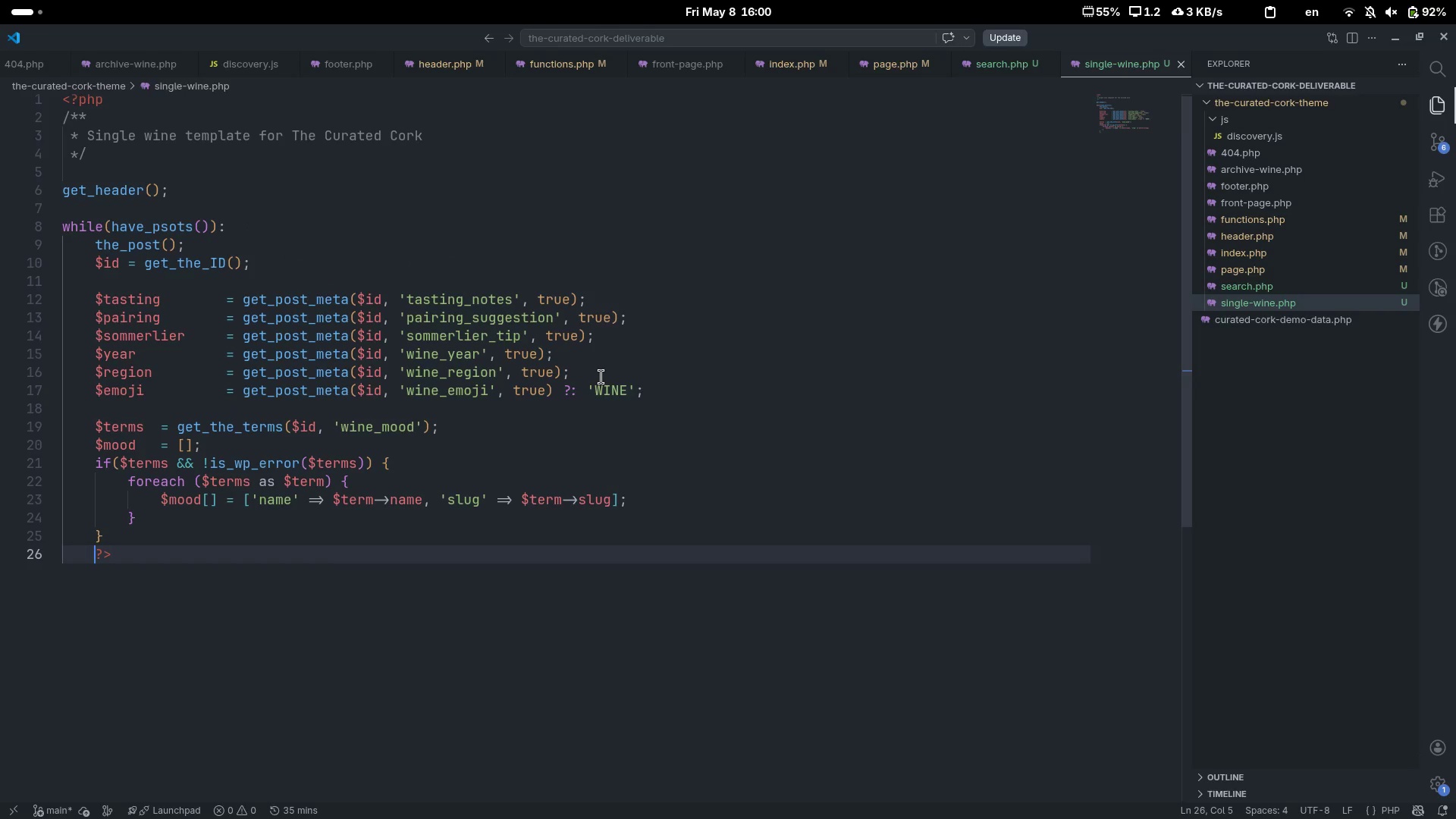 
key(Control+ArrowLeft)
 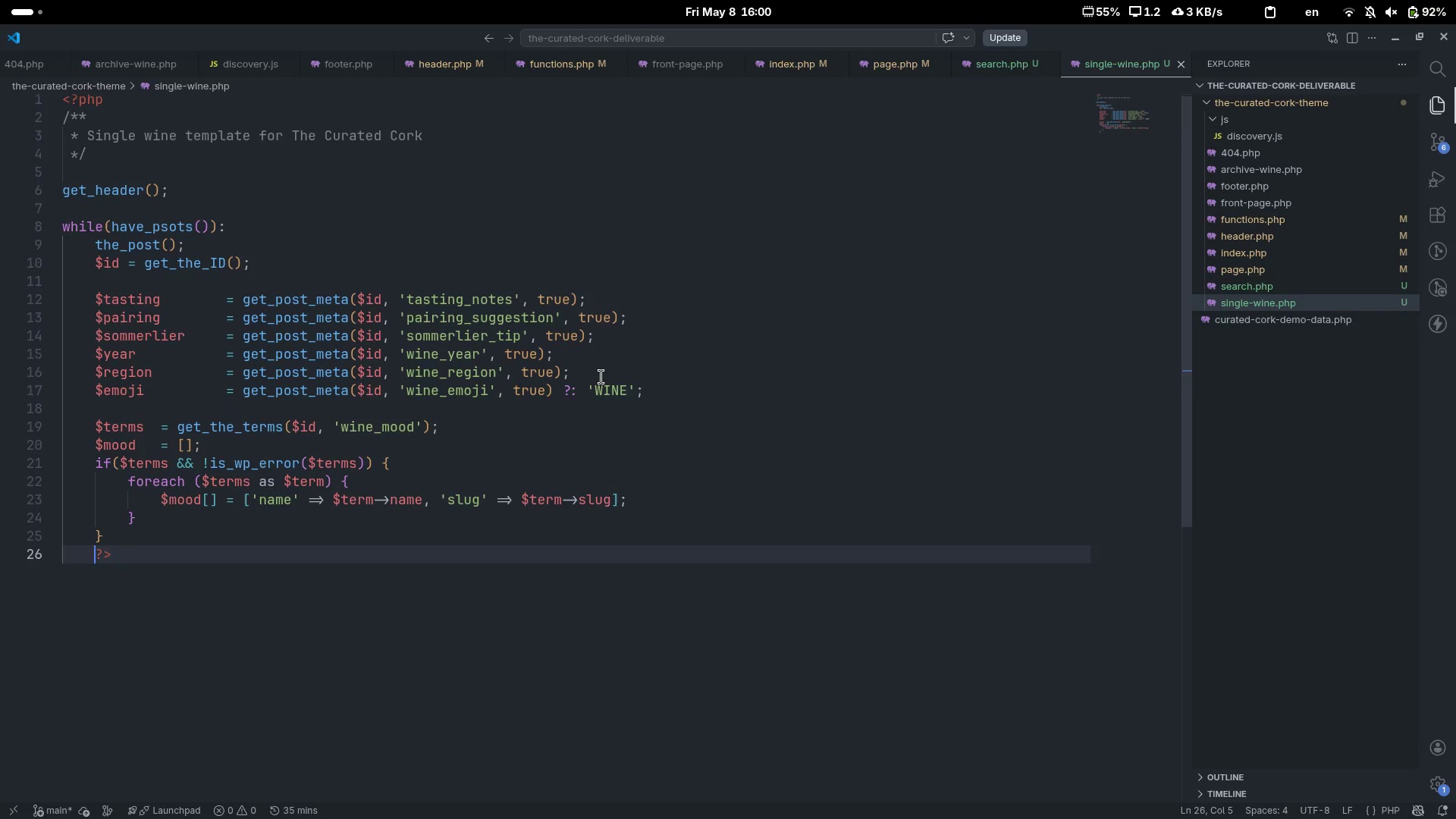 
key(Backspace)
 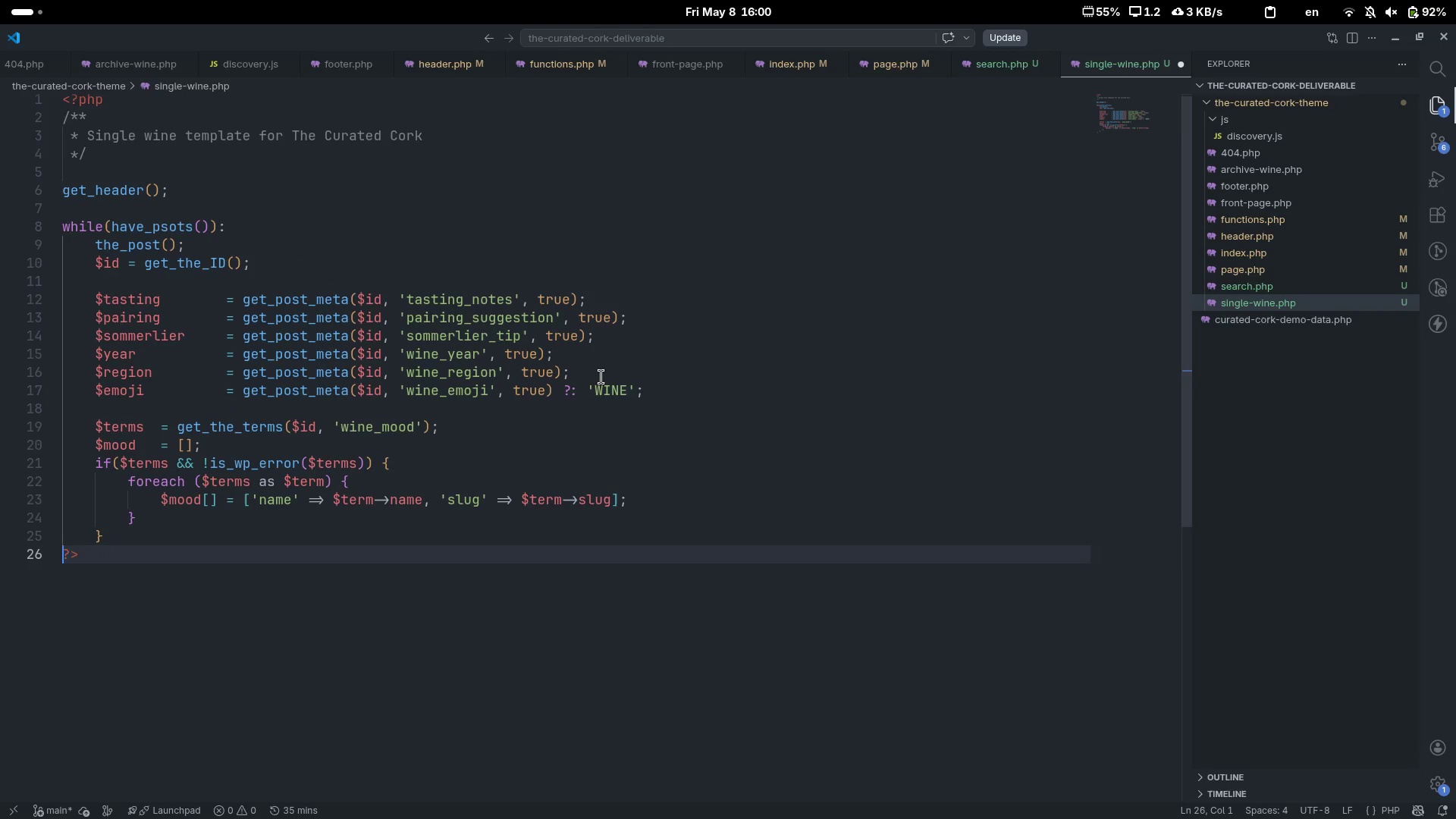 
key(Control+ControlLeft)
 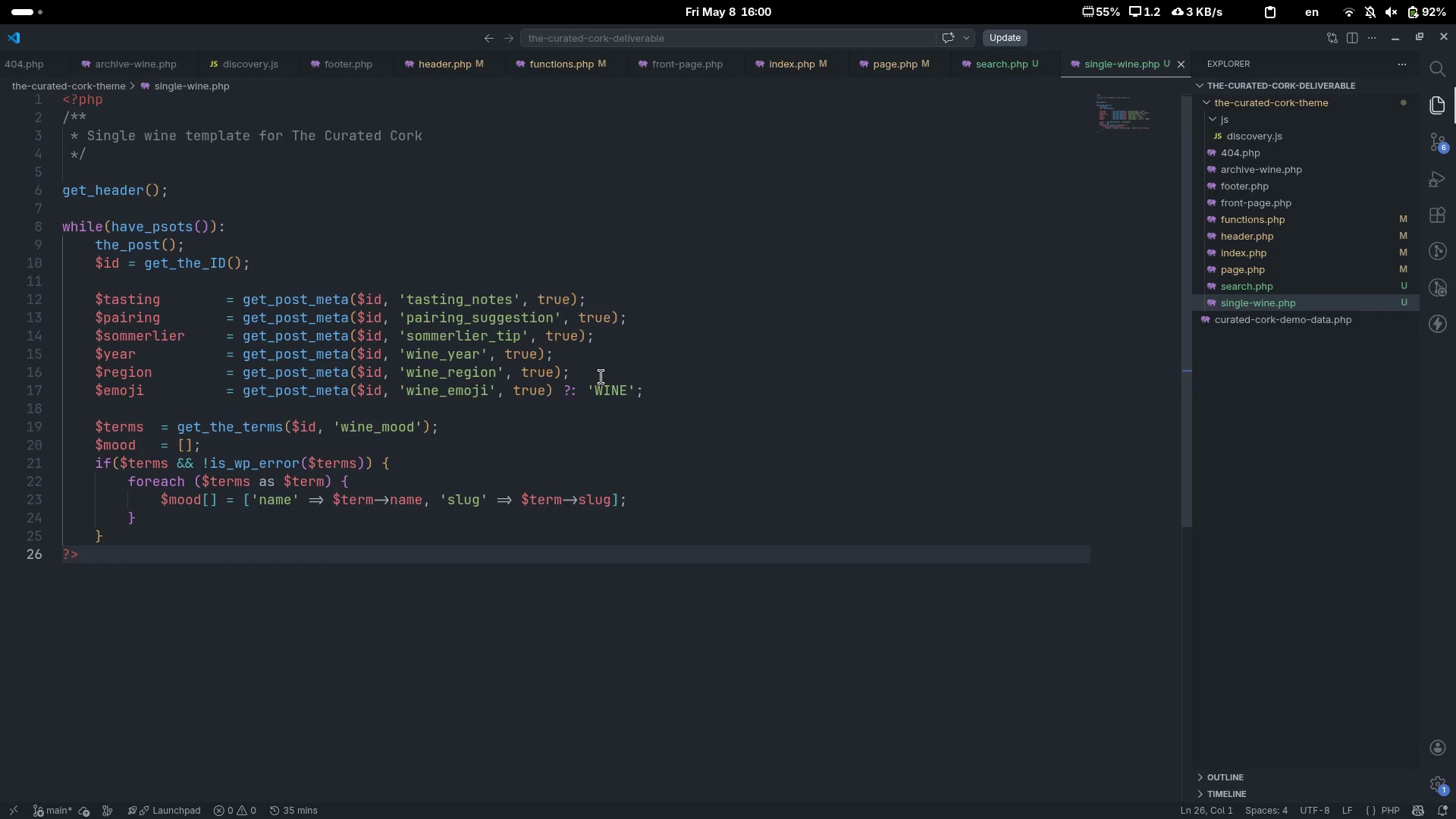 
key(Control+S)
 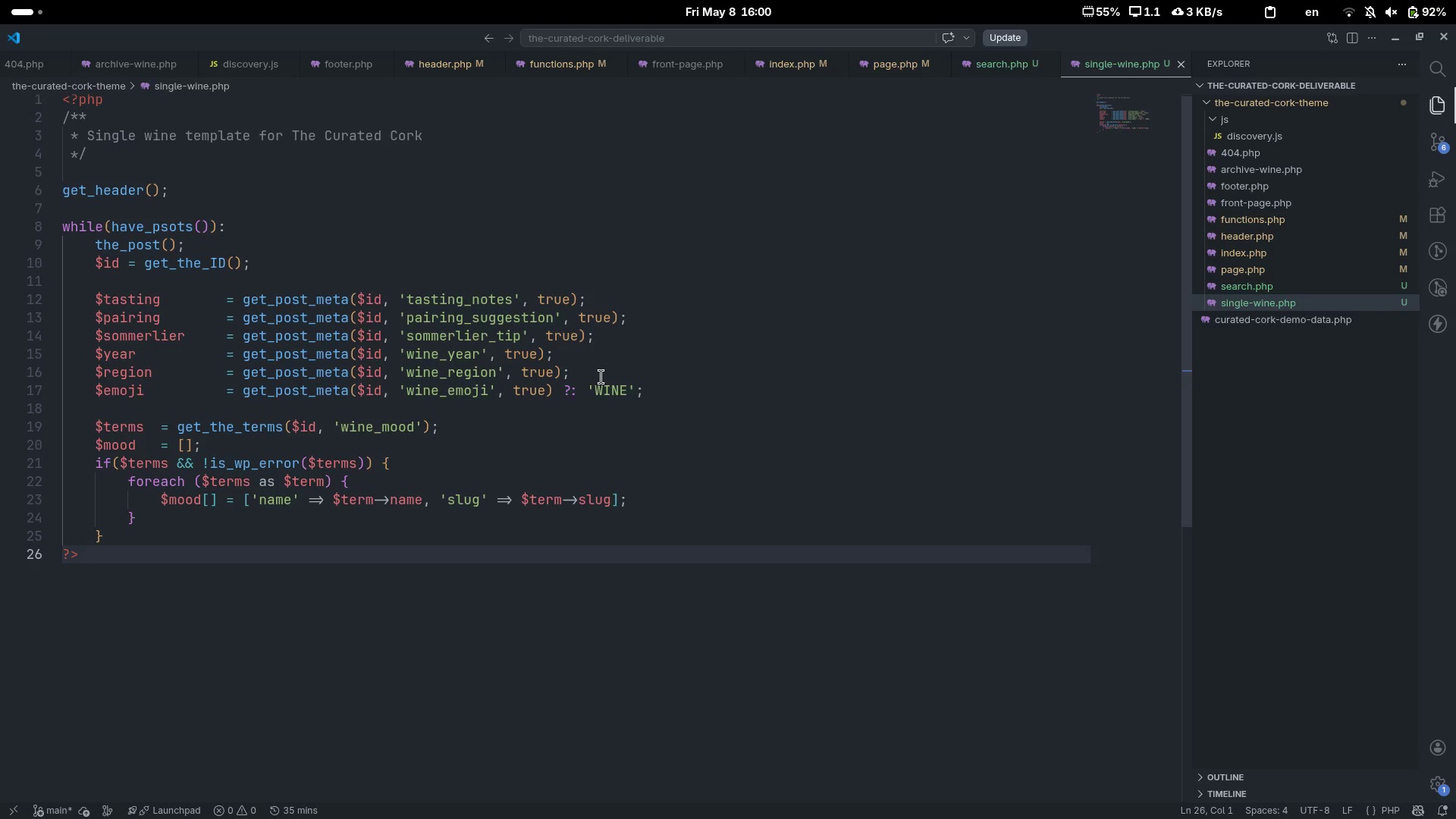 
wait(26.94)
 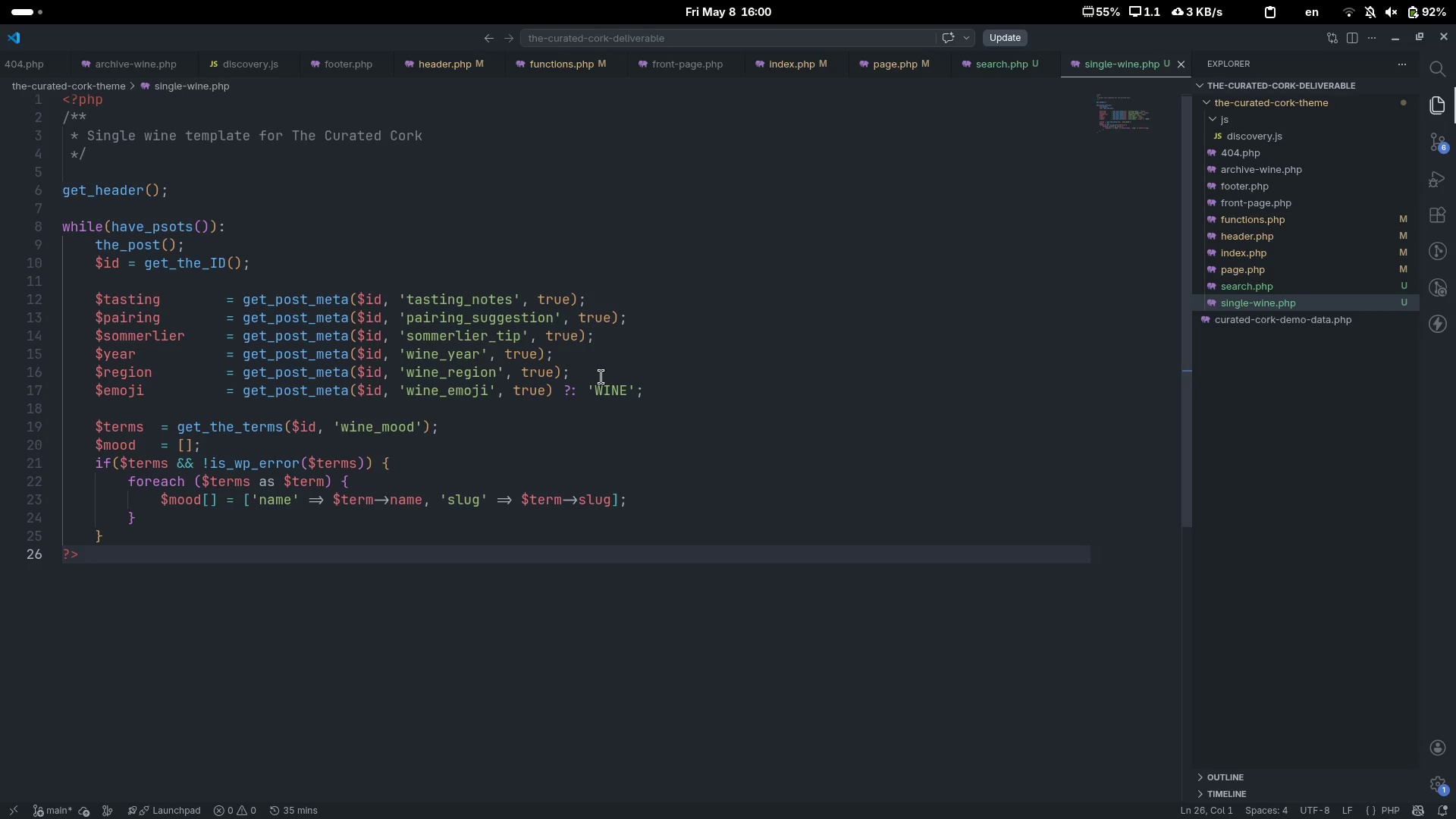 
key(Control+ControlLeft)
 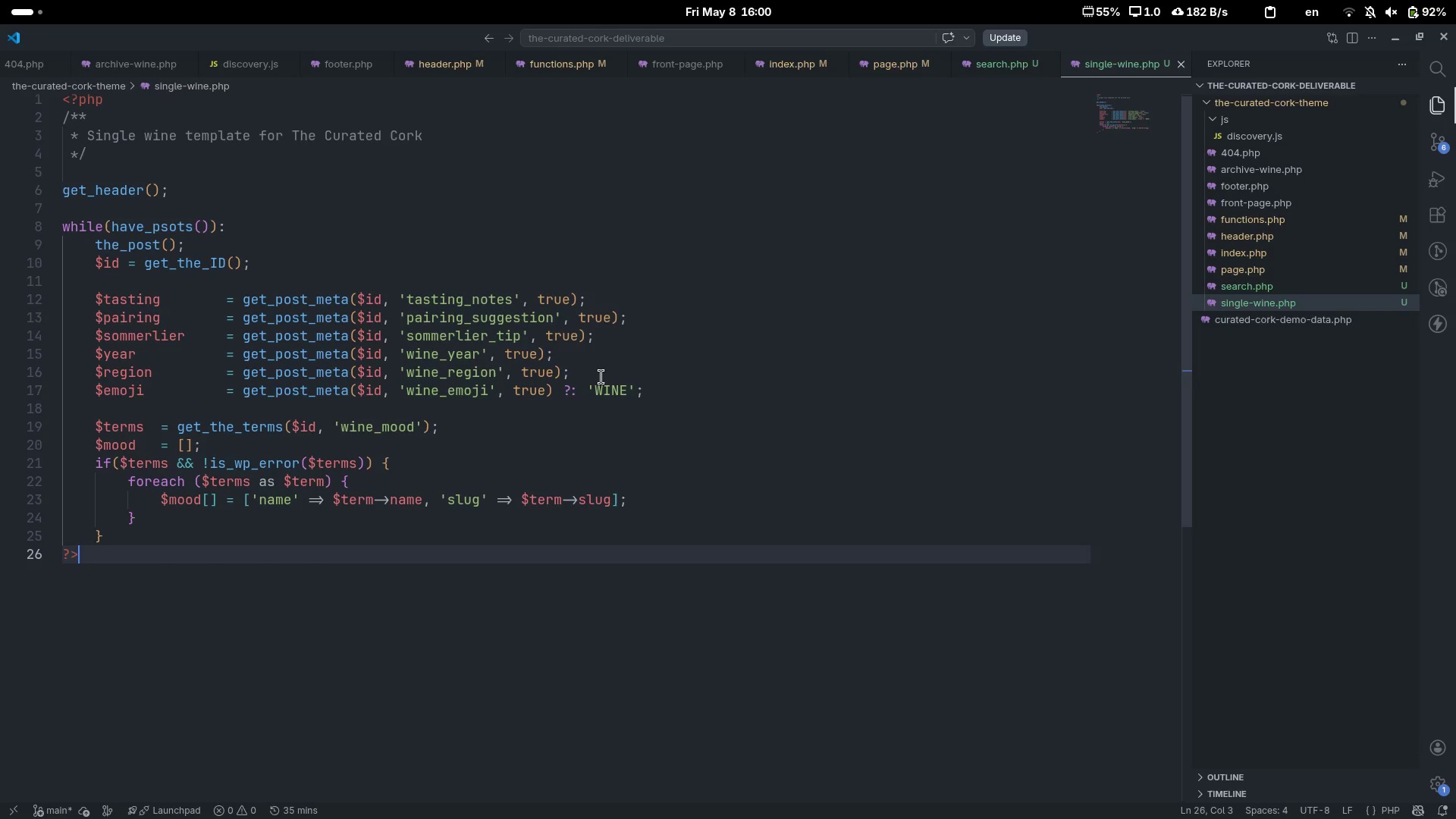 
key(Control+ArrowRight)
 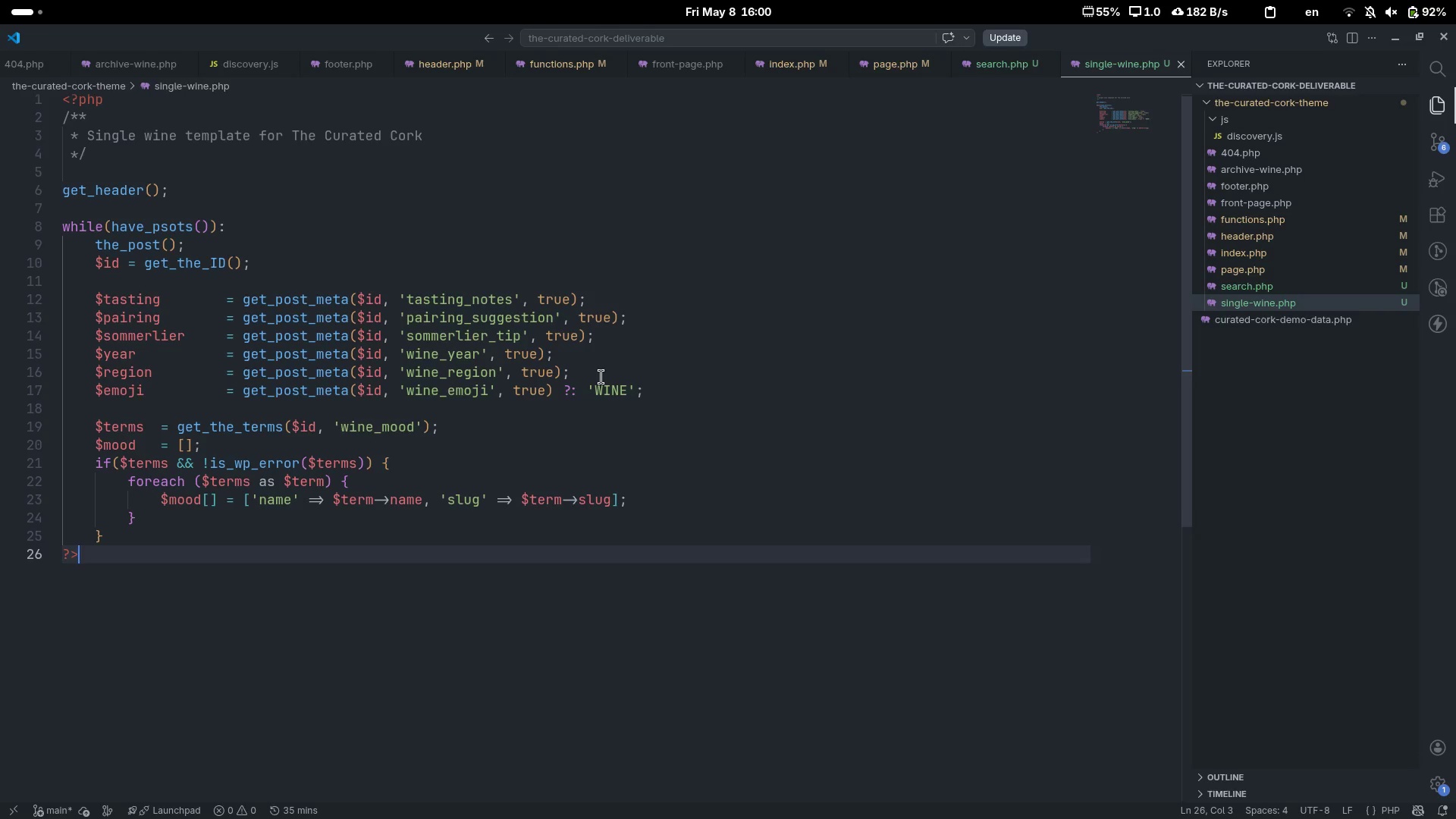 
key(Enter)
 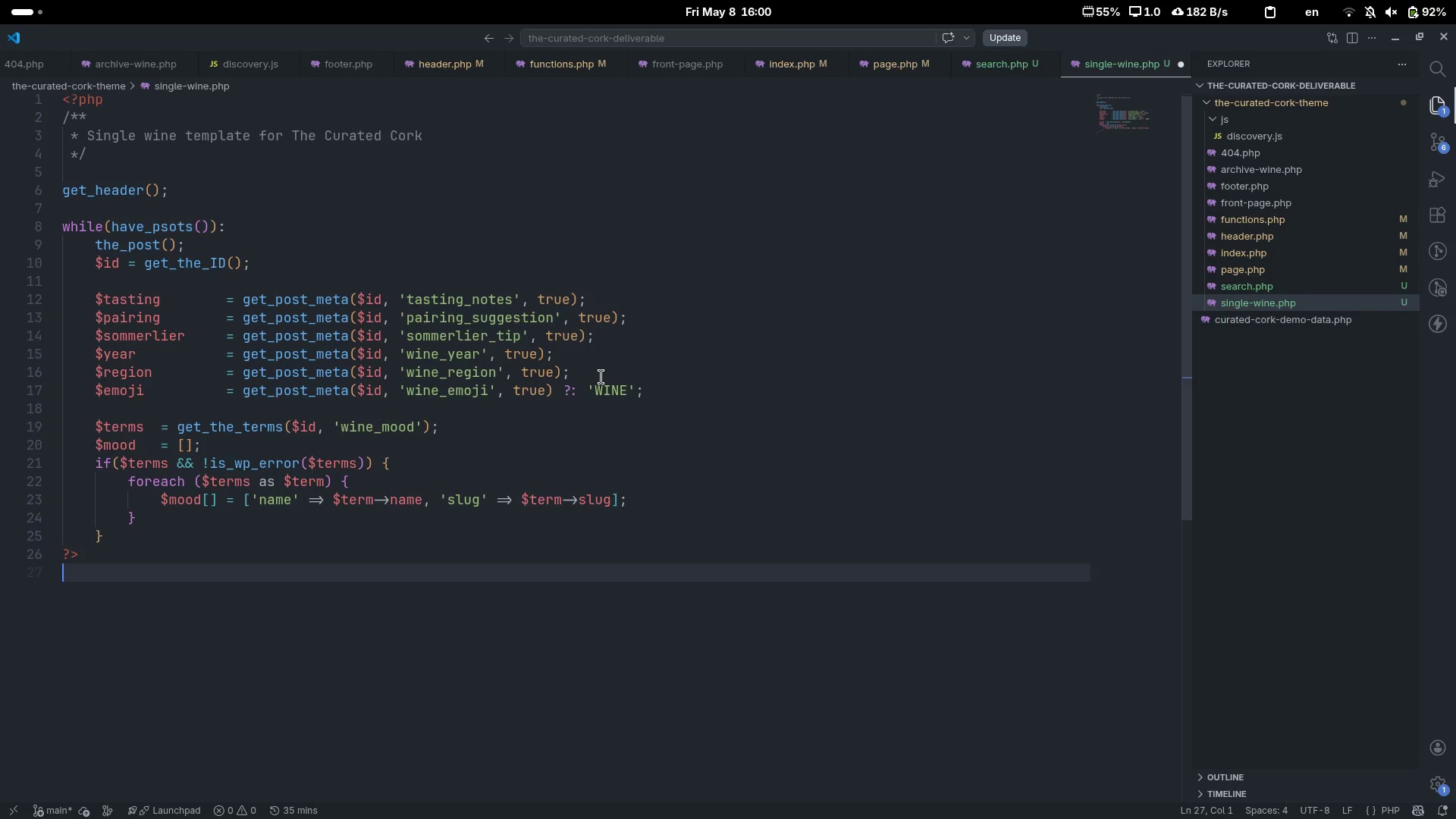 
key(Enter)
 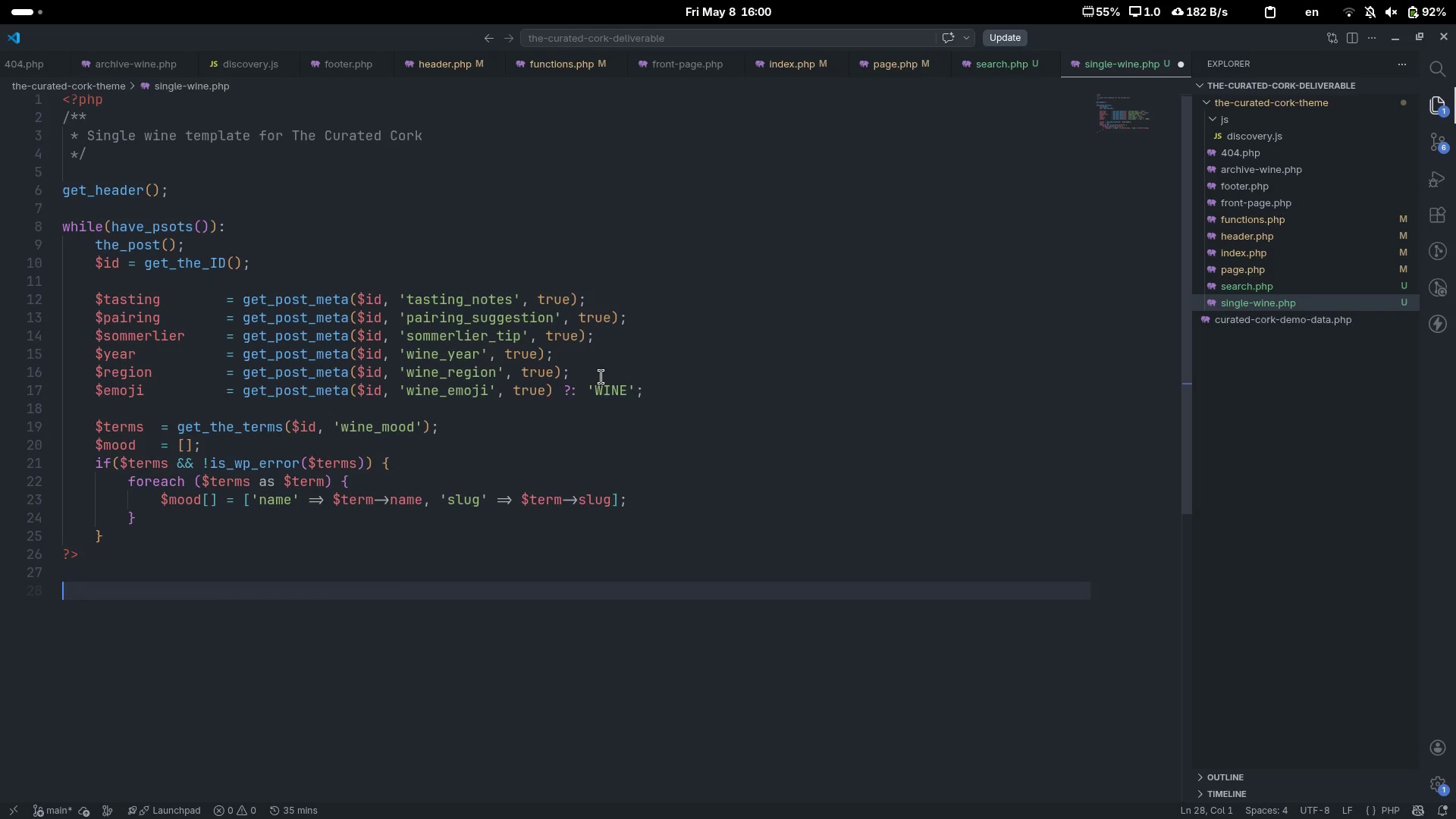 
type(article)
key(Tab)
 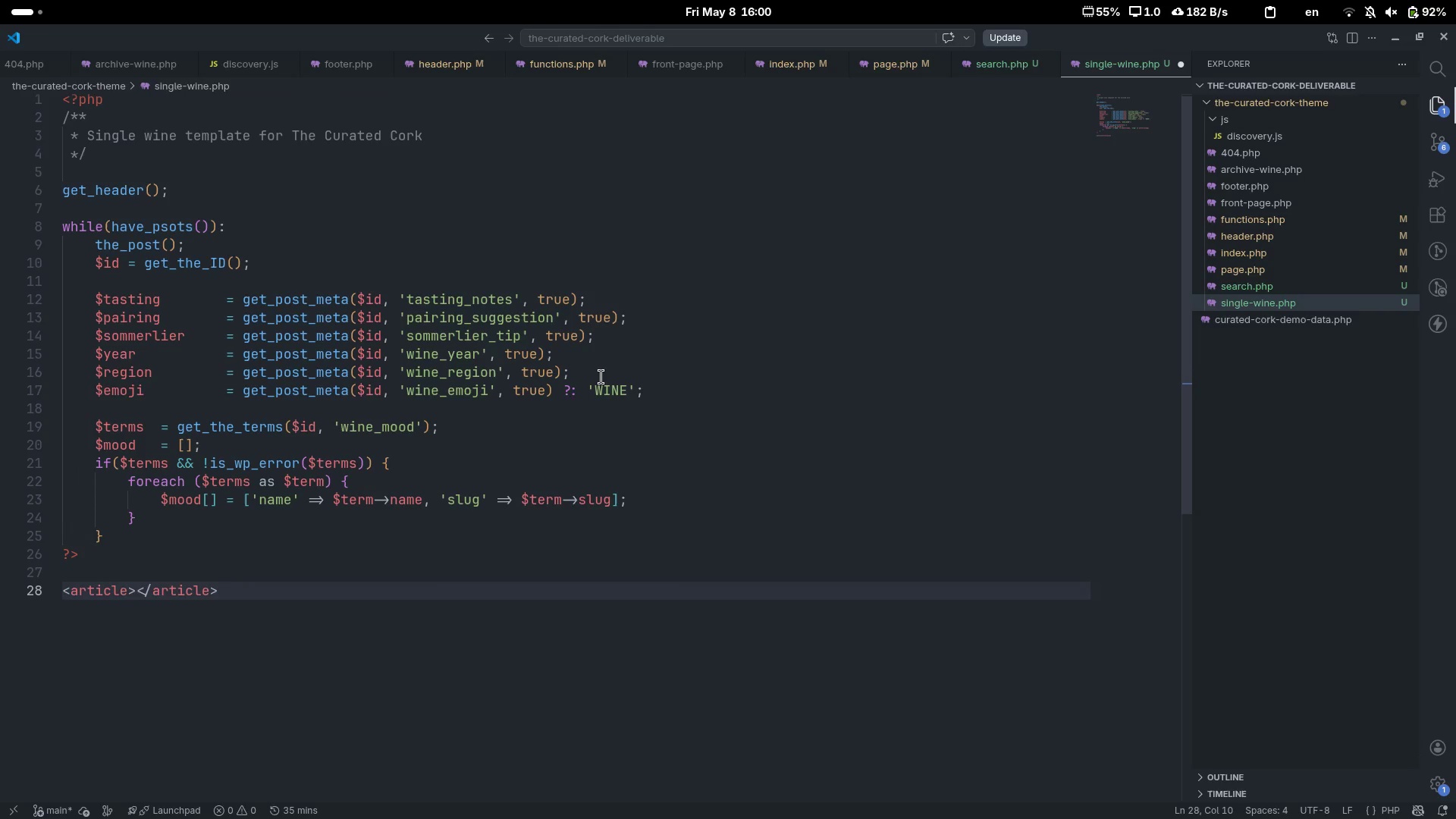 
key(Enter)
 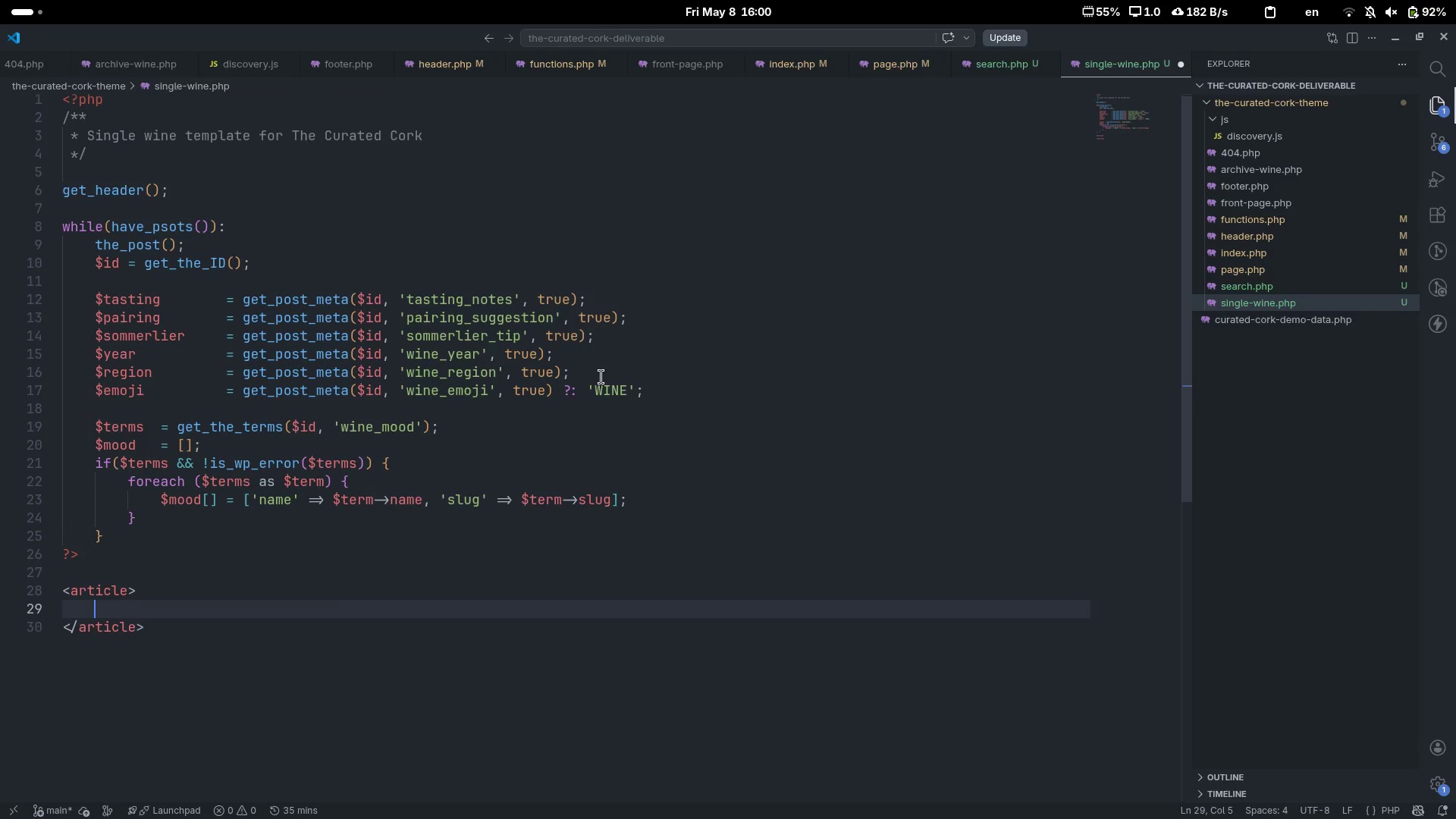 
key(Control+ControlLeft)
 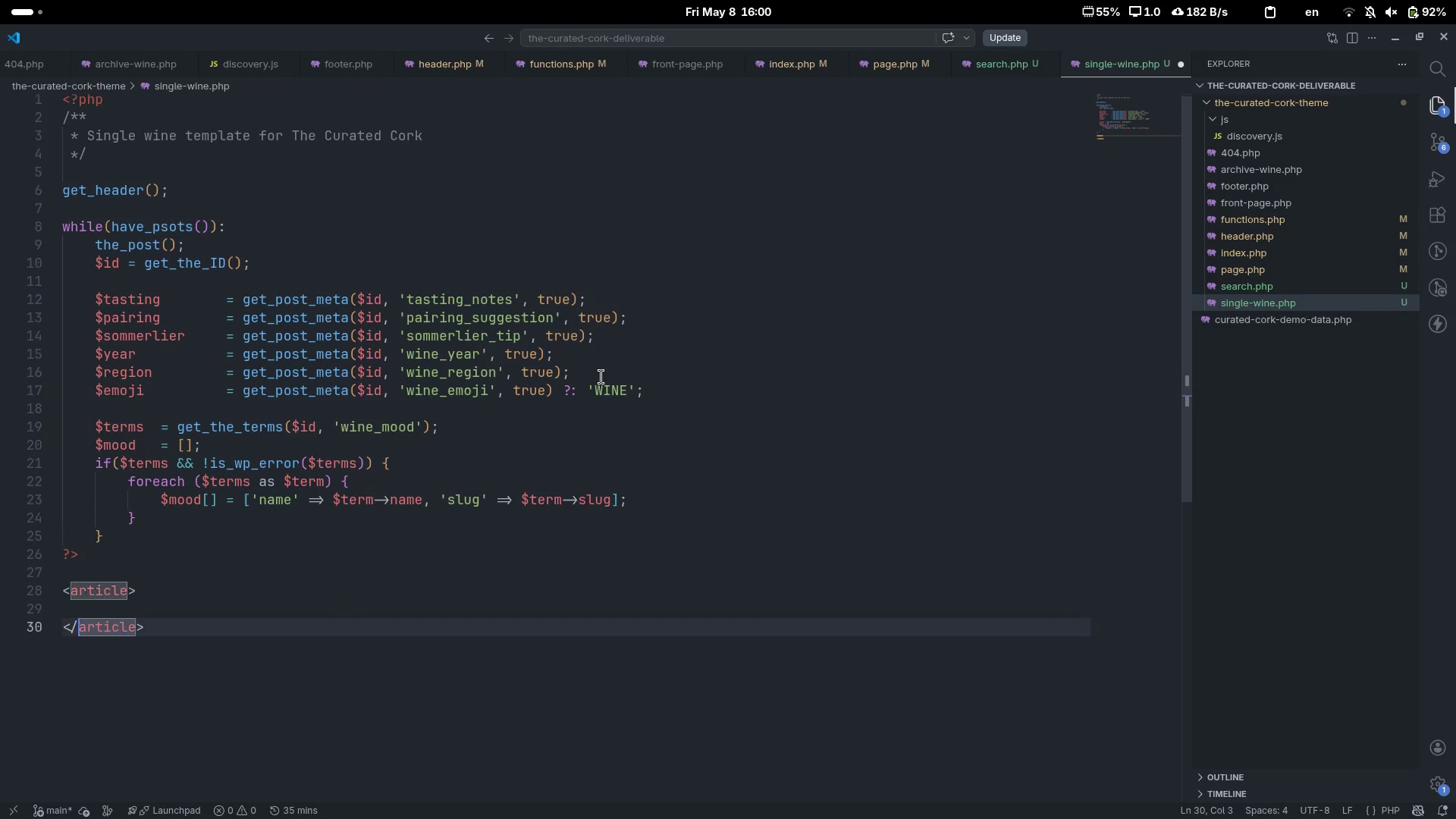 
key(Control+ArrowRight)
 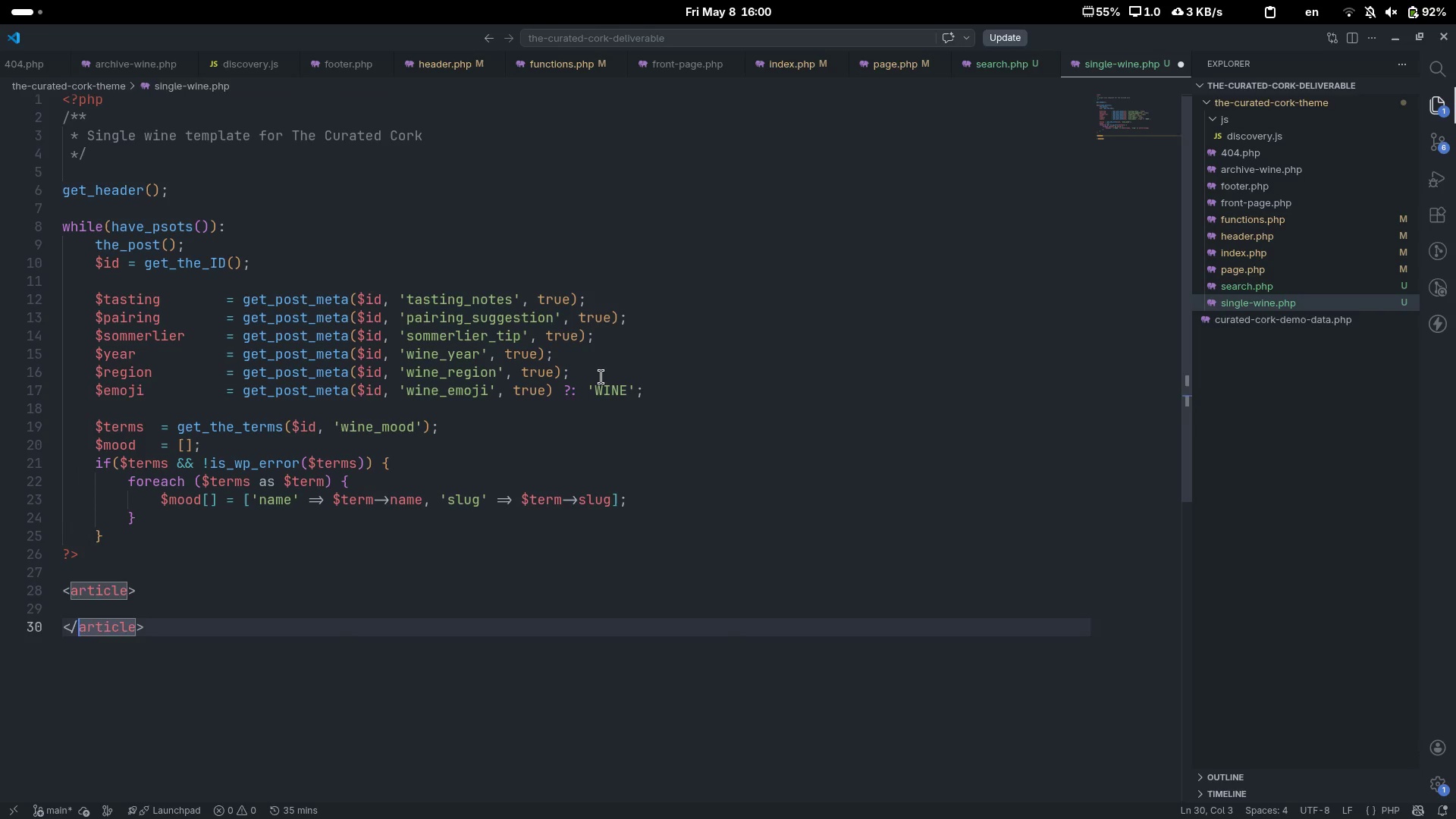 
key(ArrowUp)
 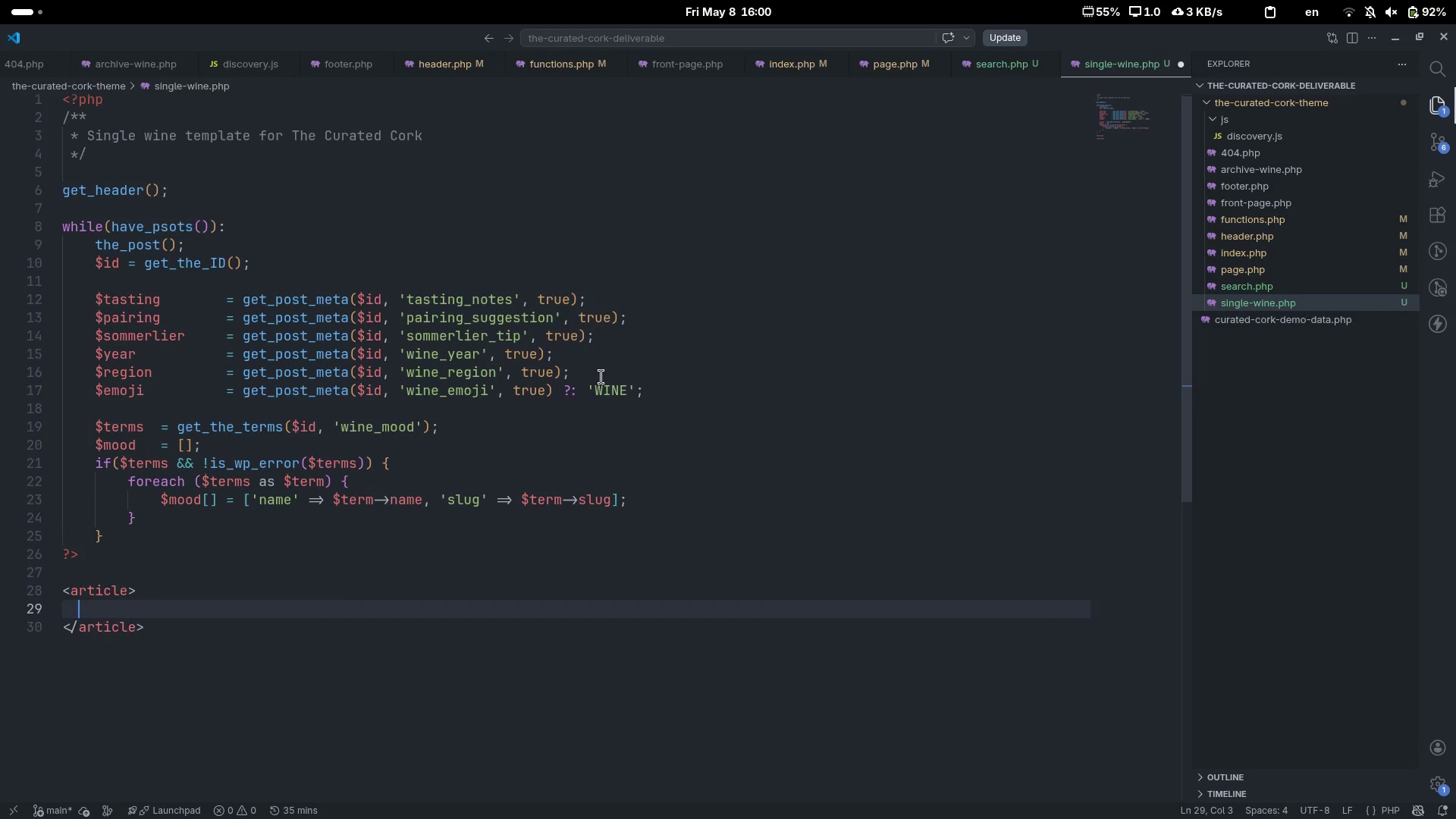 
key(ArrowUp)
 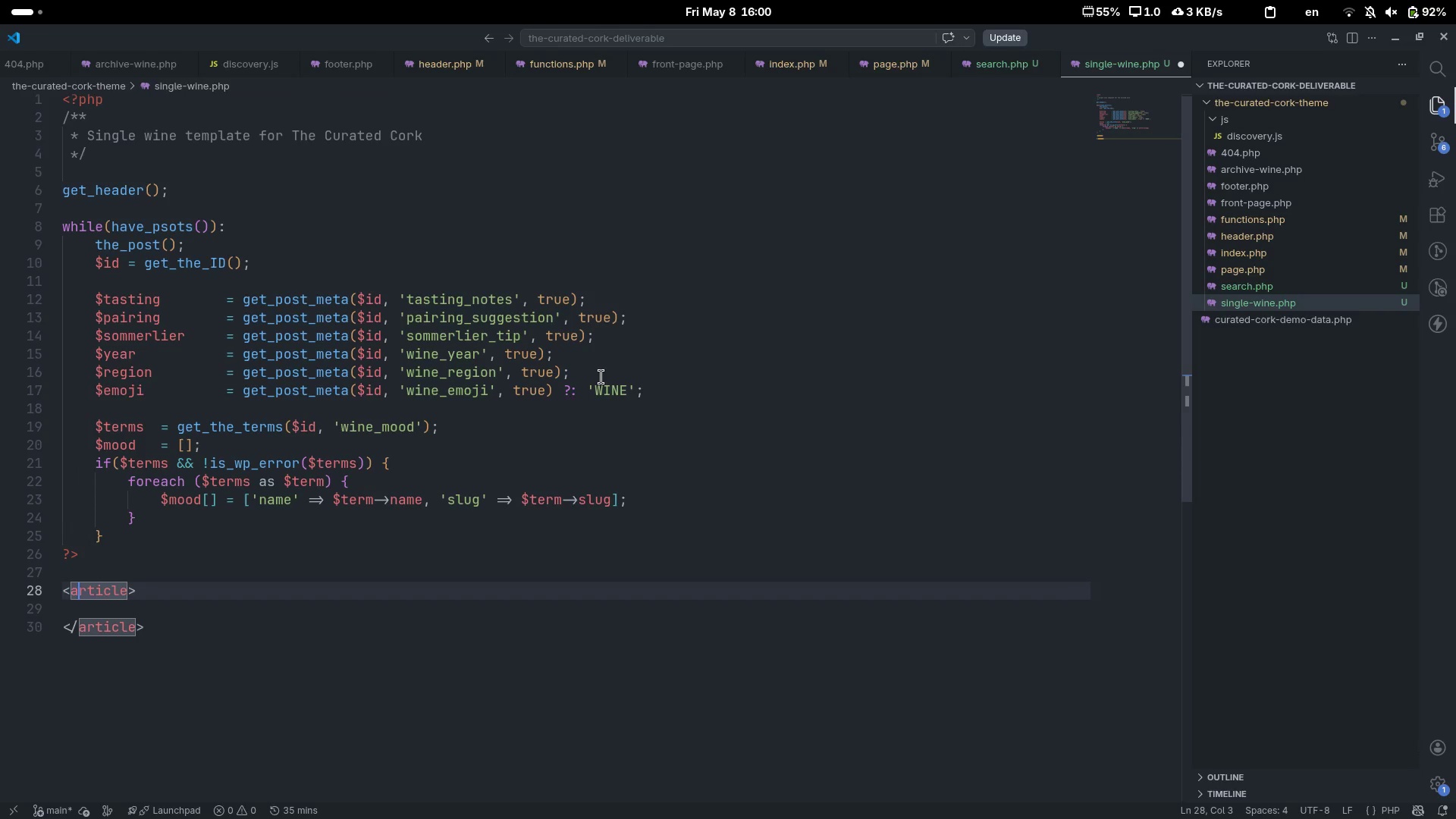 
key(Control+ControlLeft)
 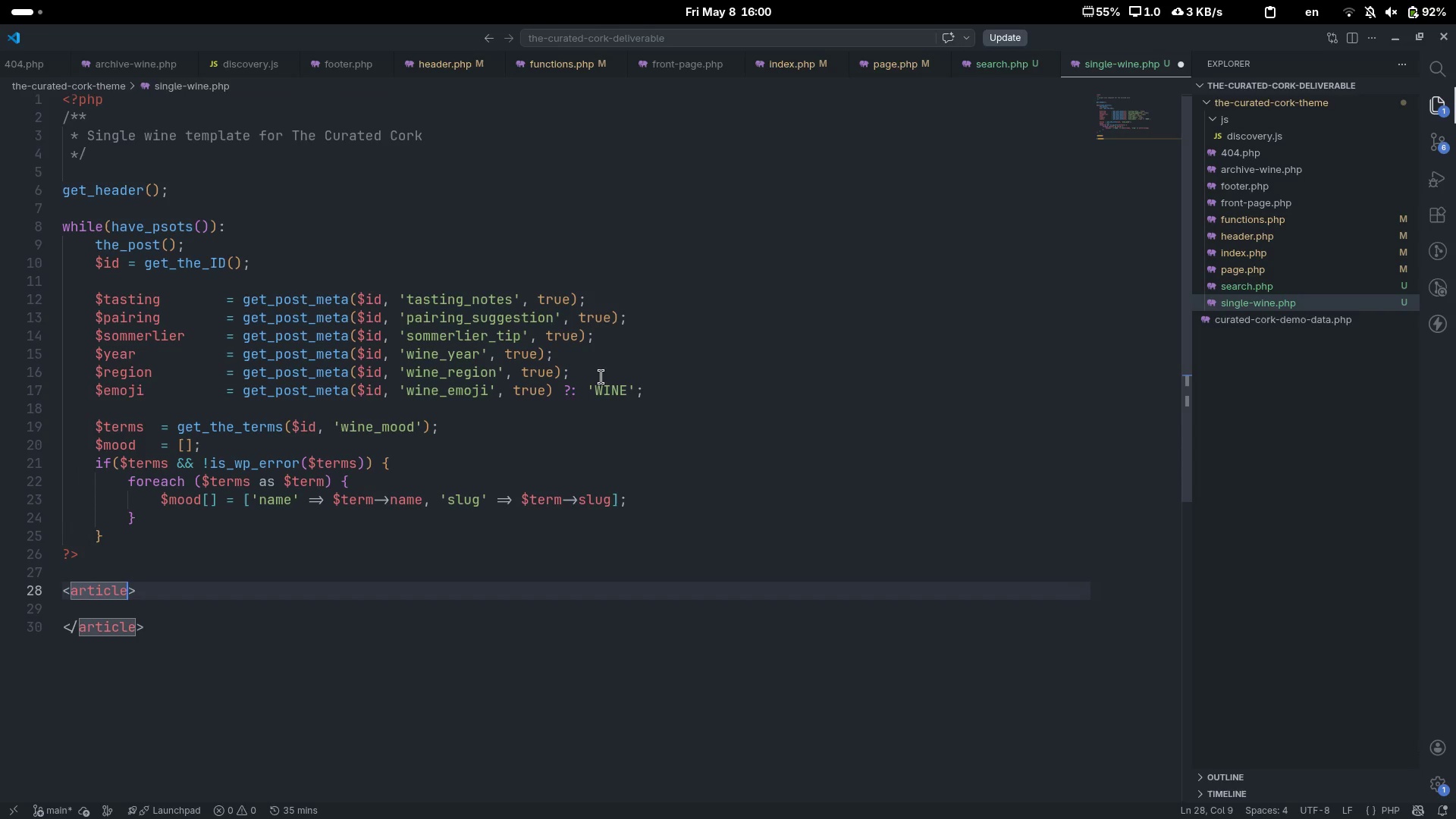 
key(Control+ArrowRight)
 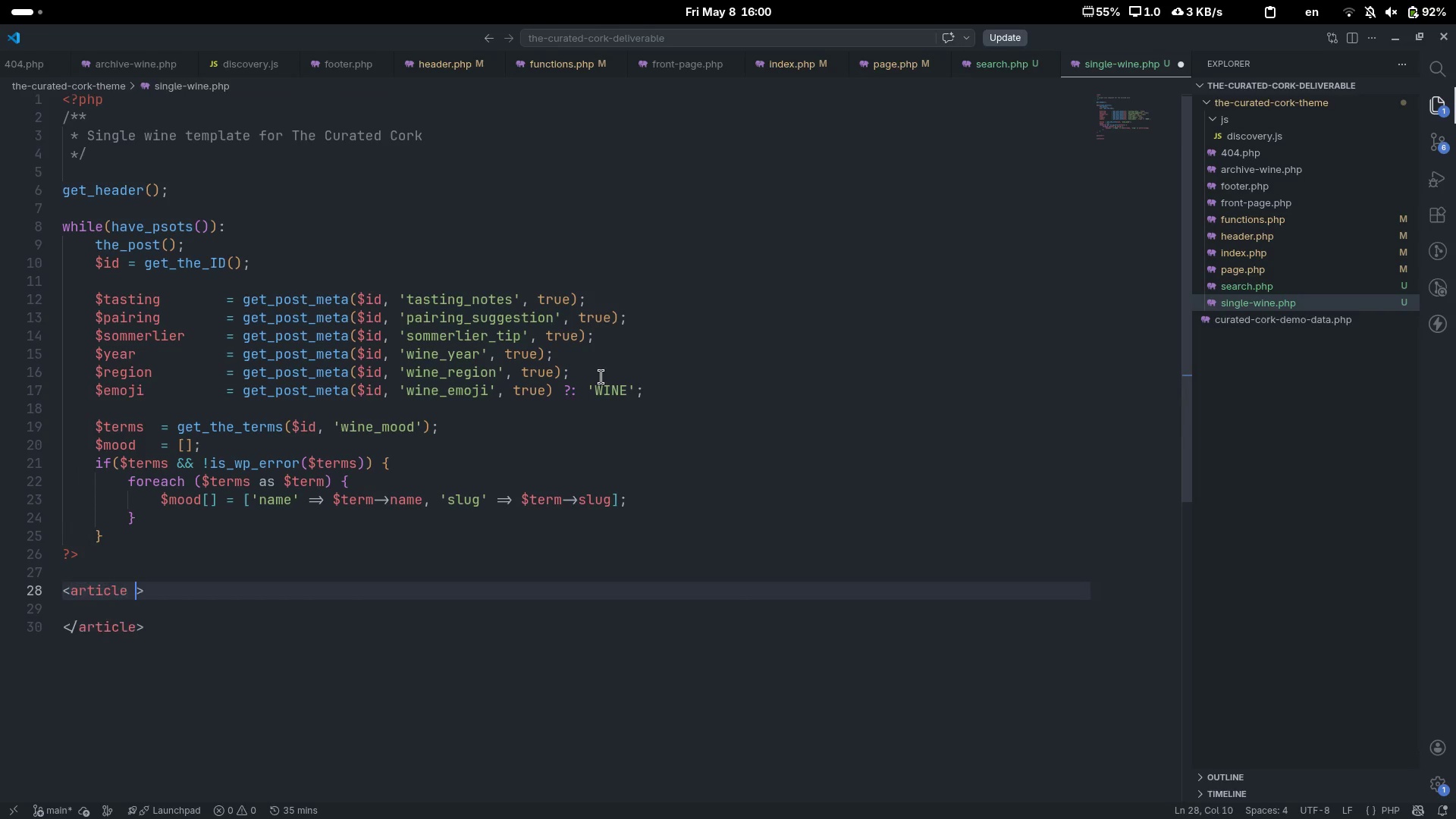 
type( clas)
key(Tab)
type(-)
key(Backspace)
type(="")
 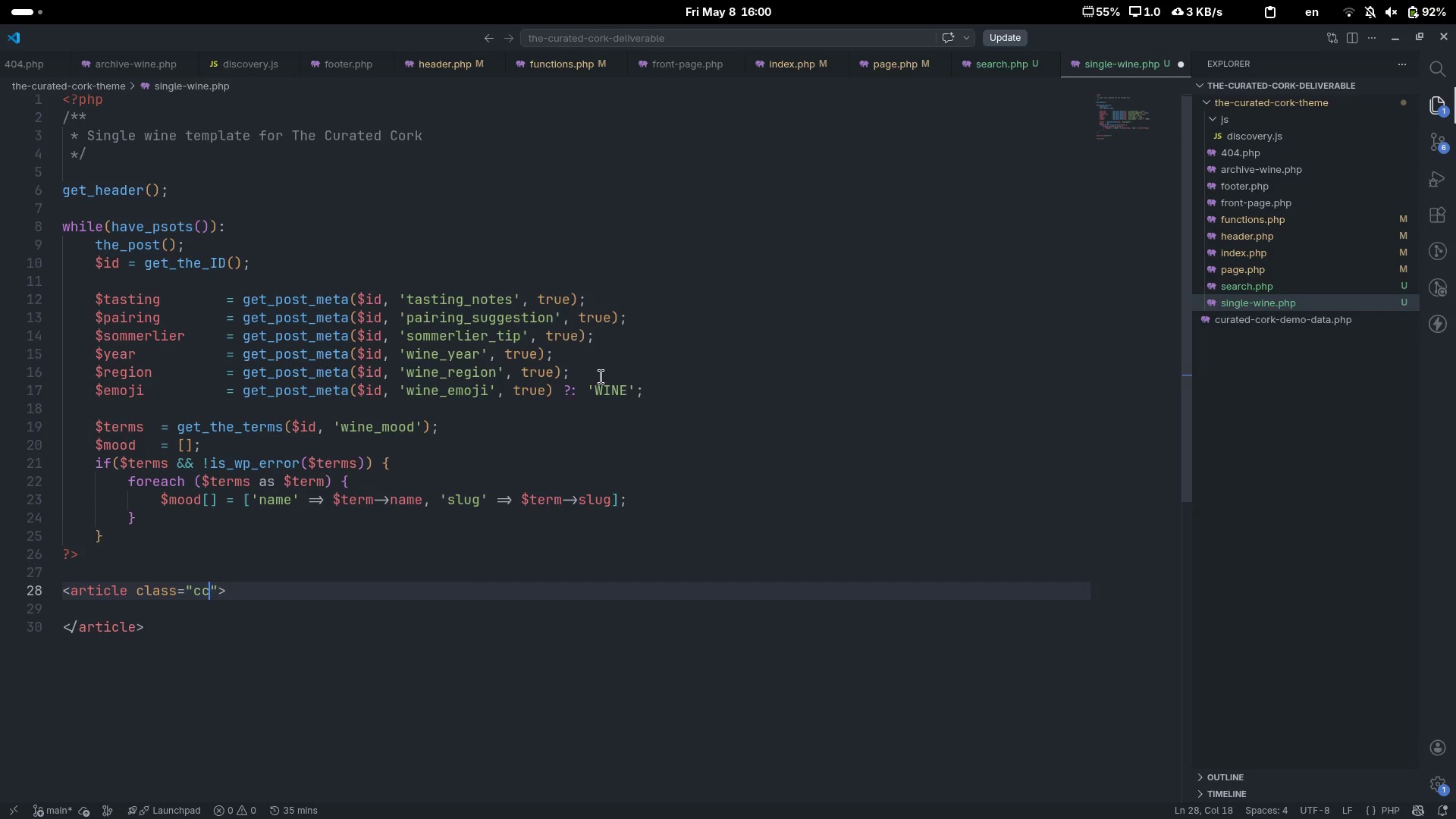 
 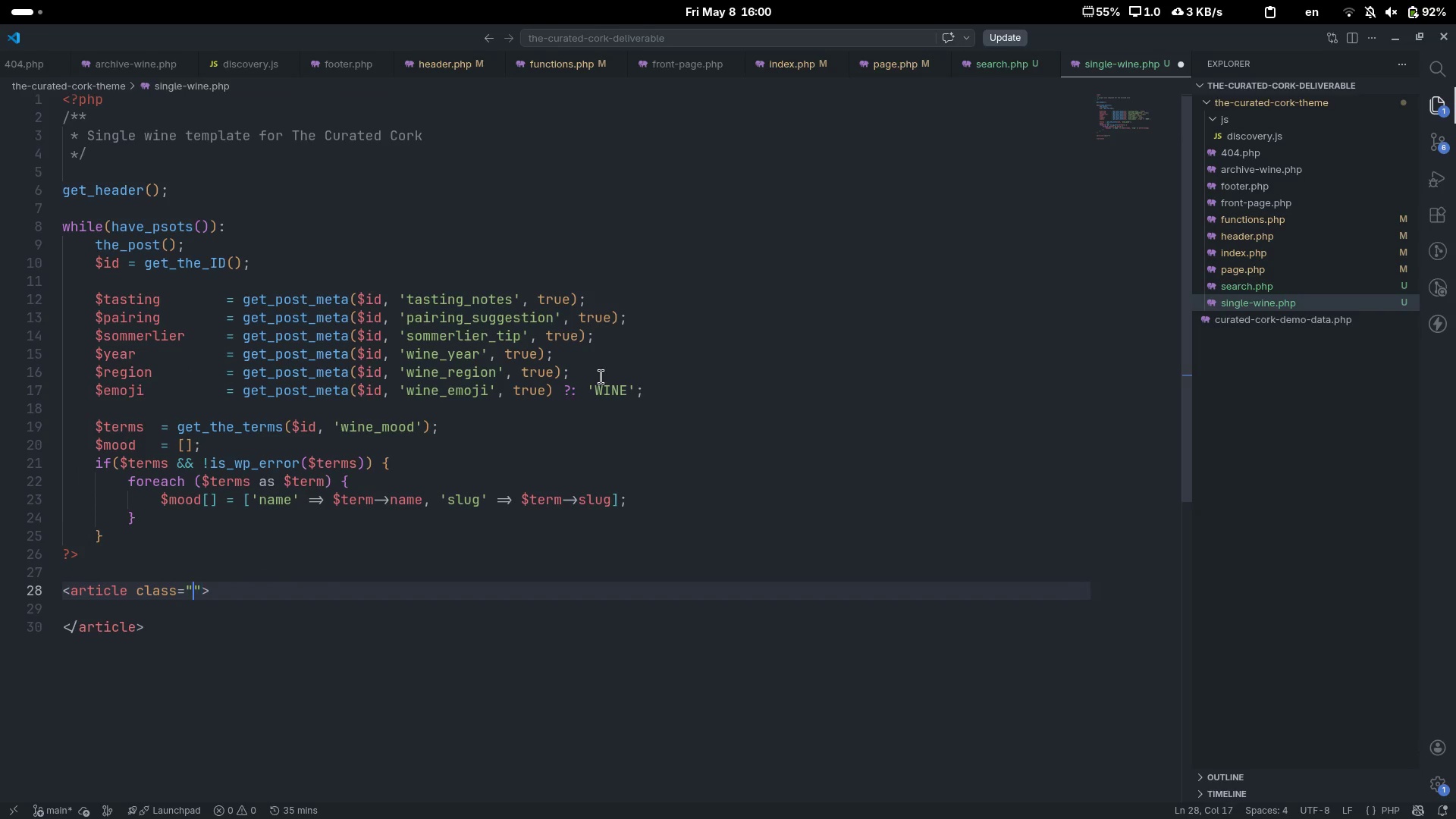 
key(ArrowLeft)
 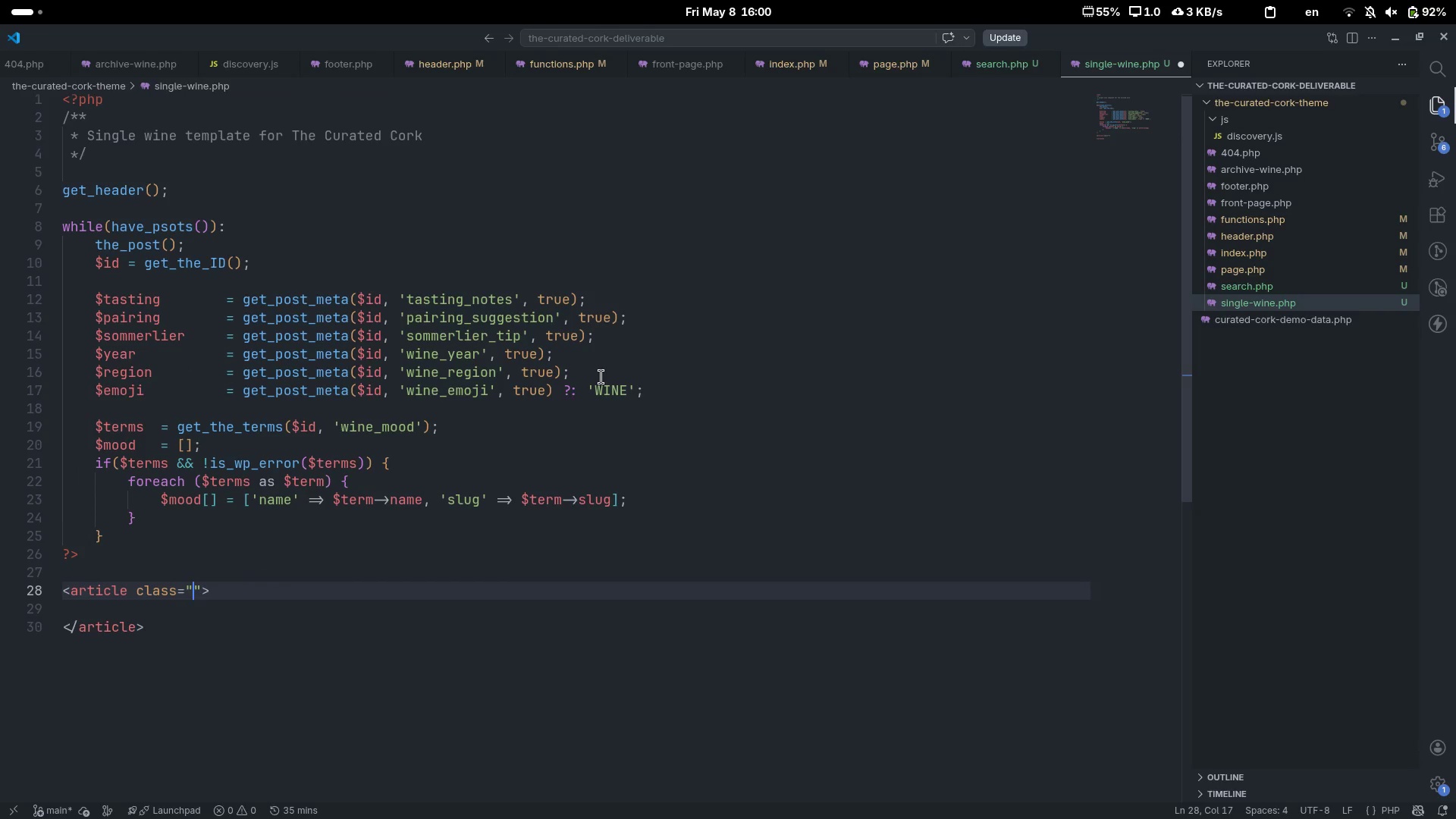 
type(cc-single-wine)
 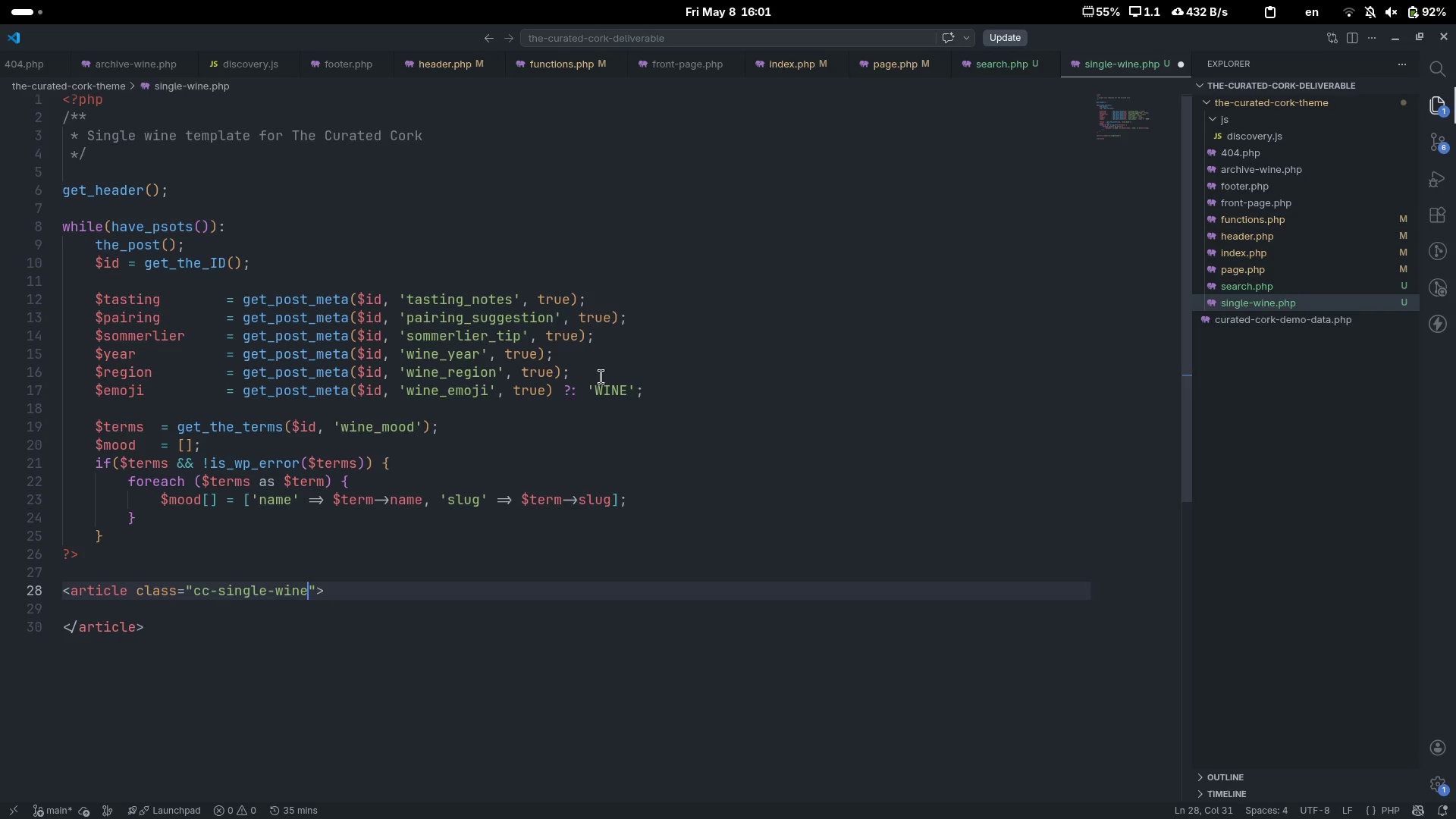 
key(ArrowDown)
 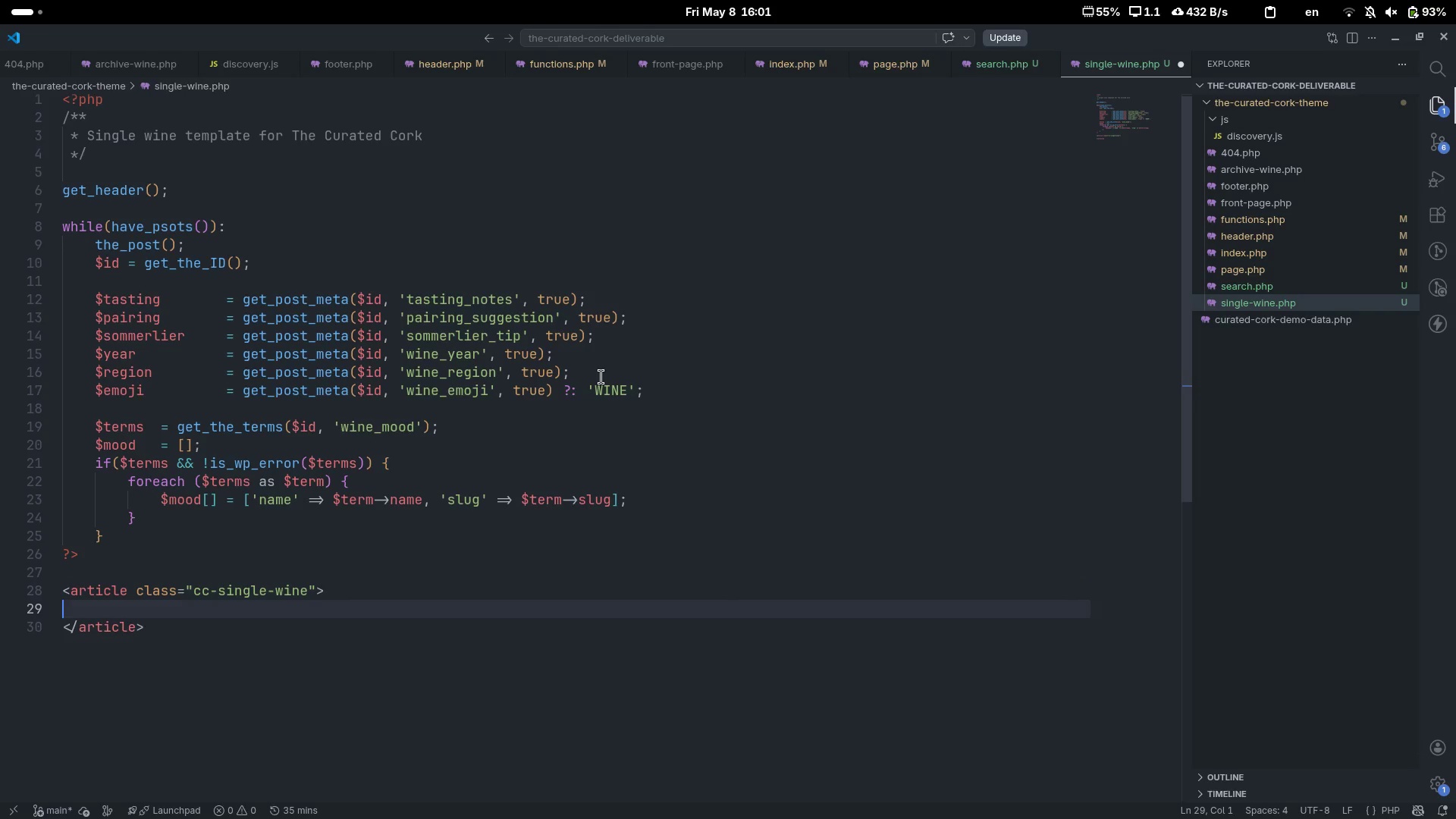 
key(Tab)
 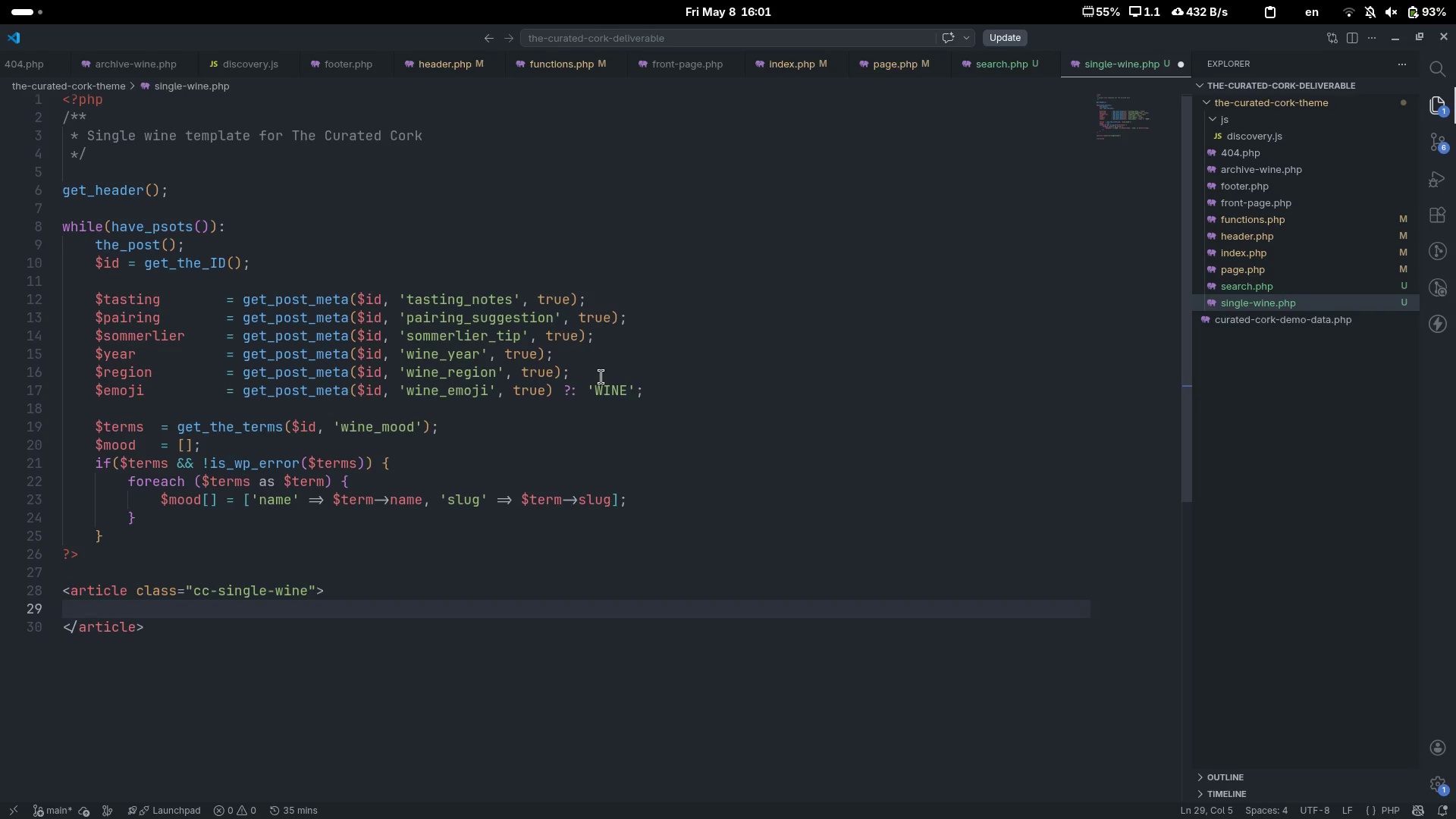 
key(A)
 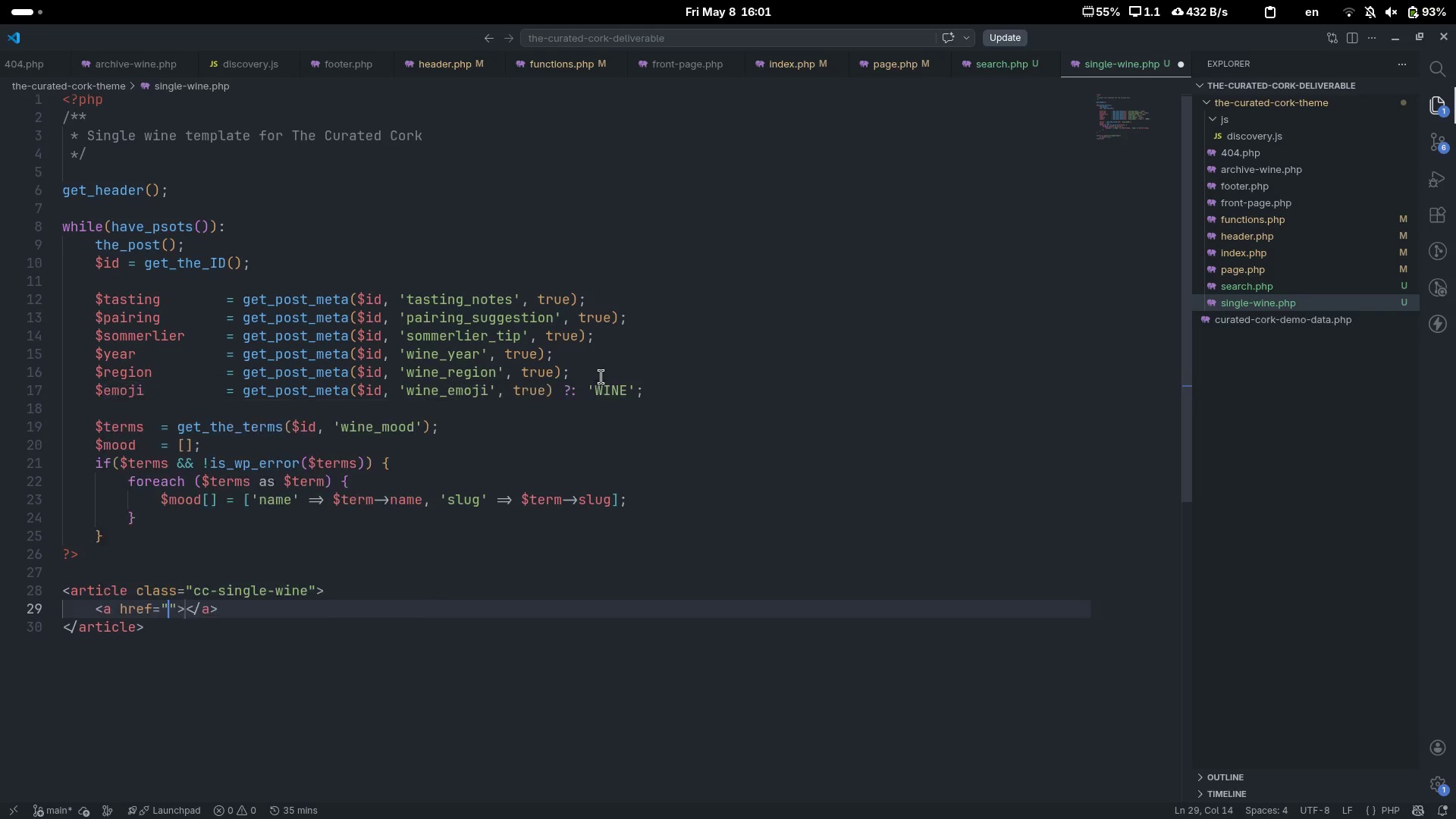 
key(Tab)
 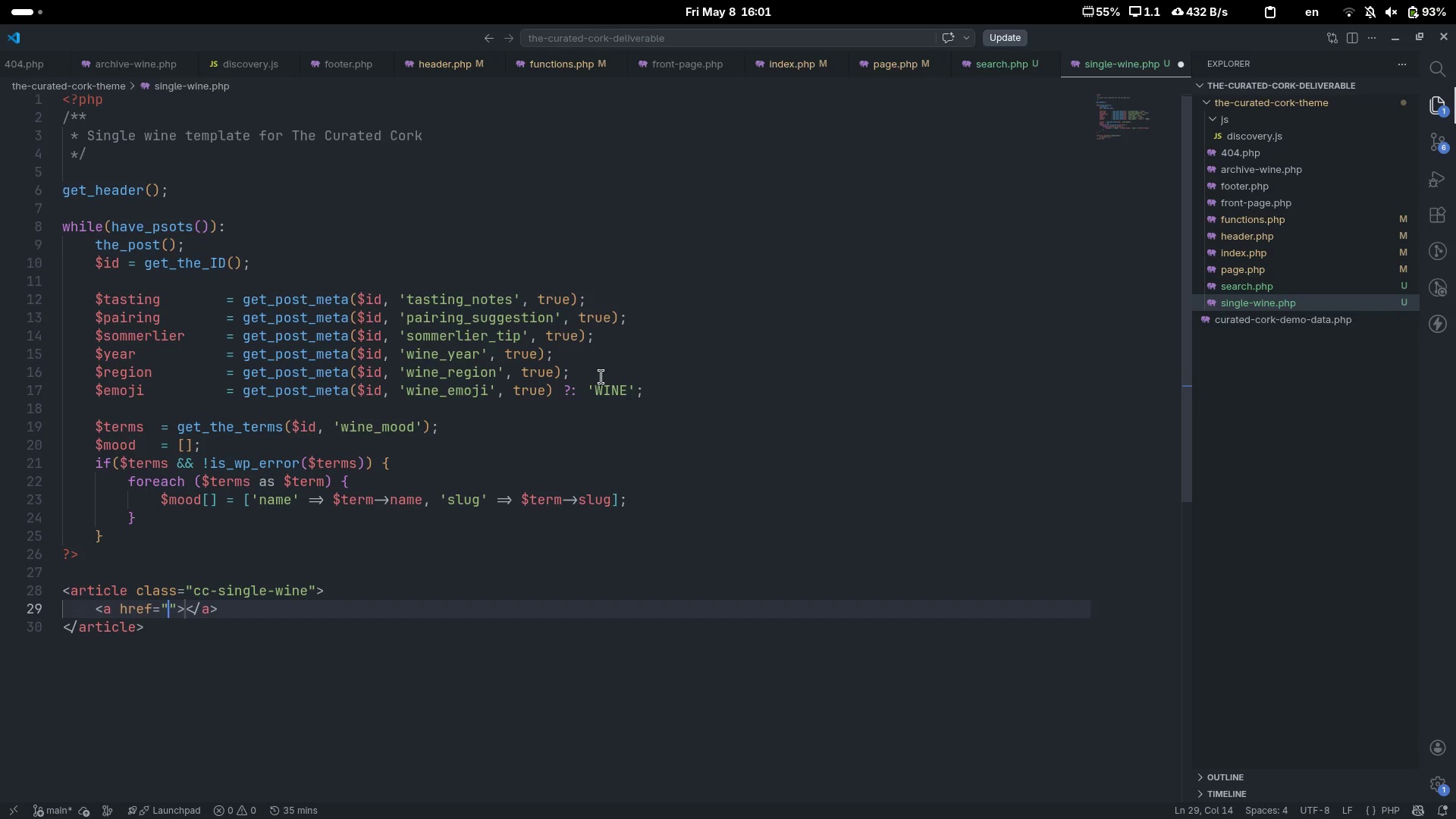 
key(Shift+Comma)
 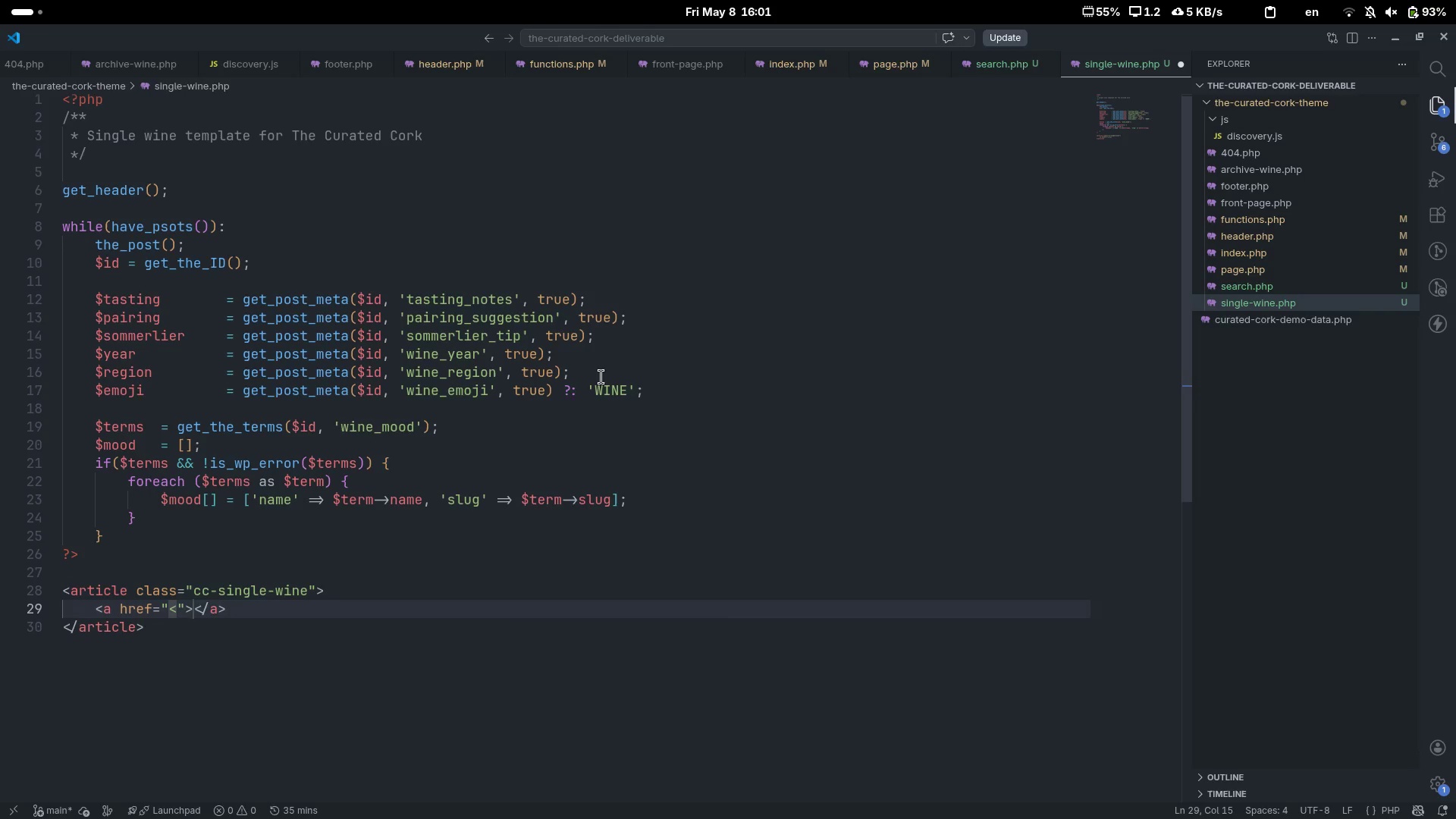 
key(Shift+ShiftLeft)
 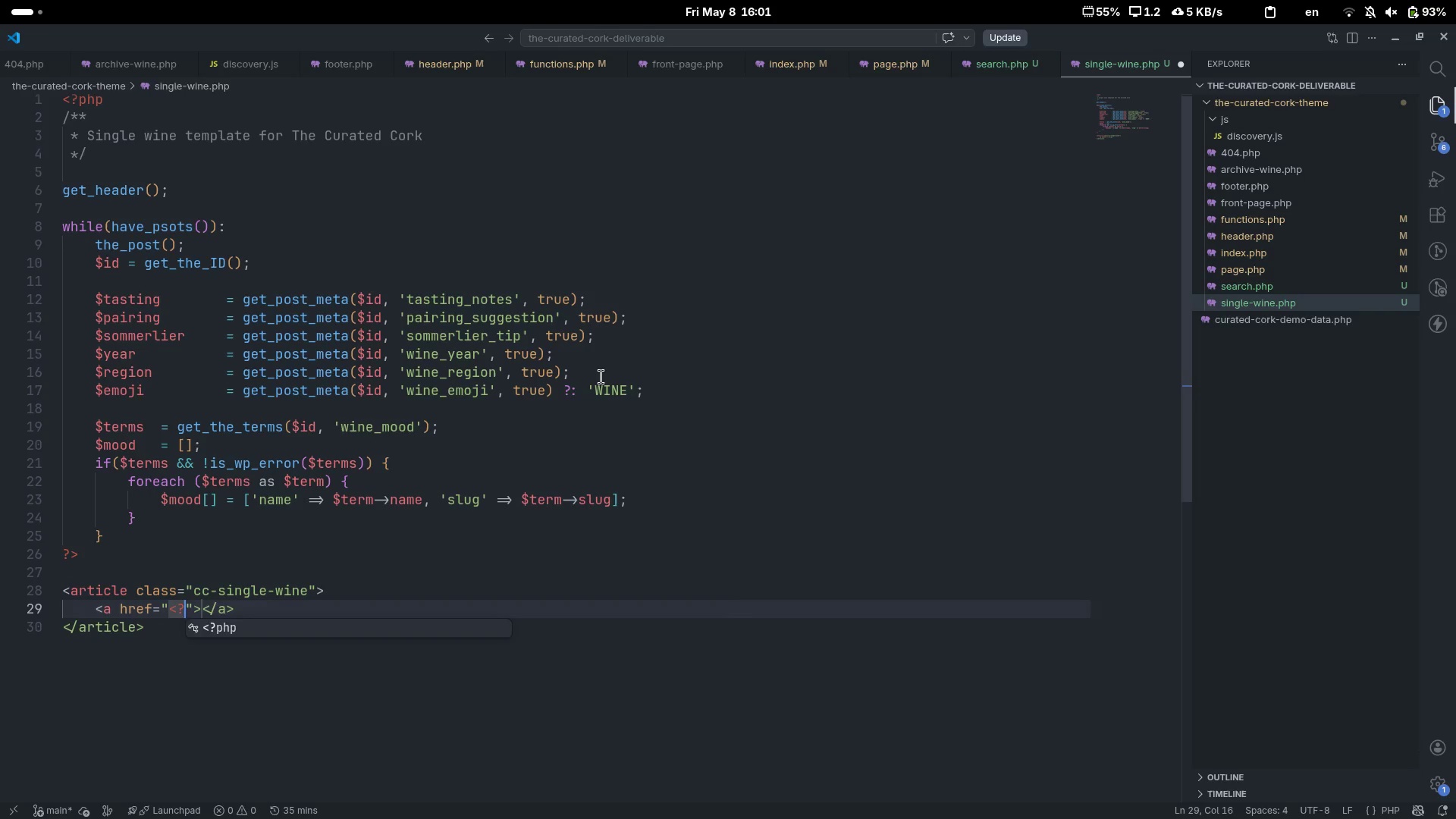 
key(Shift+Slash)
 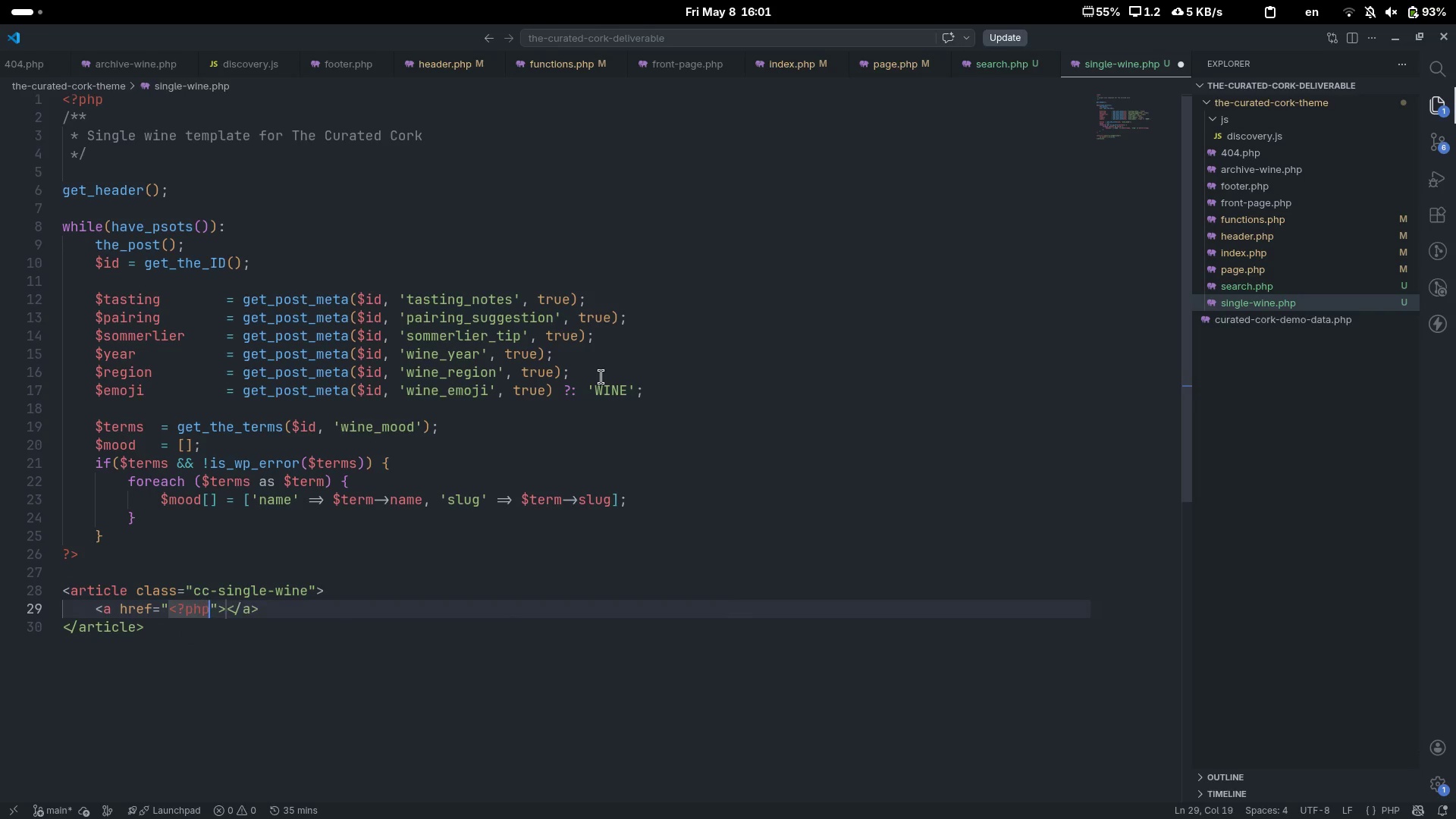 
key(Tab)
 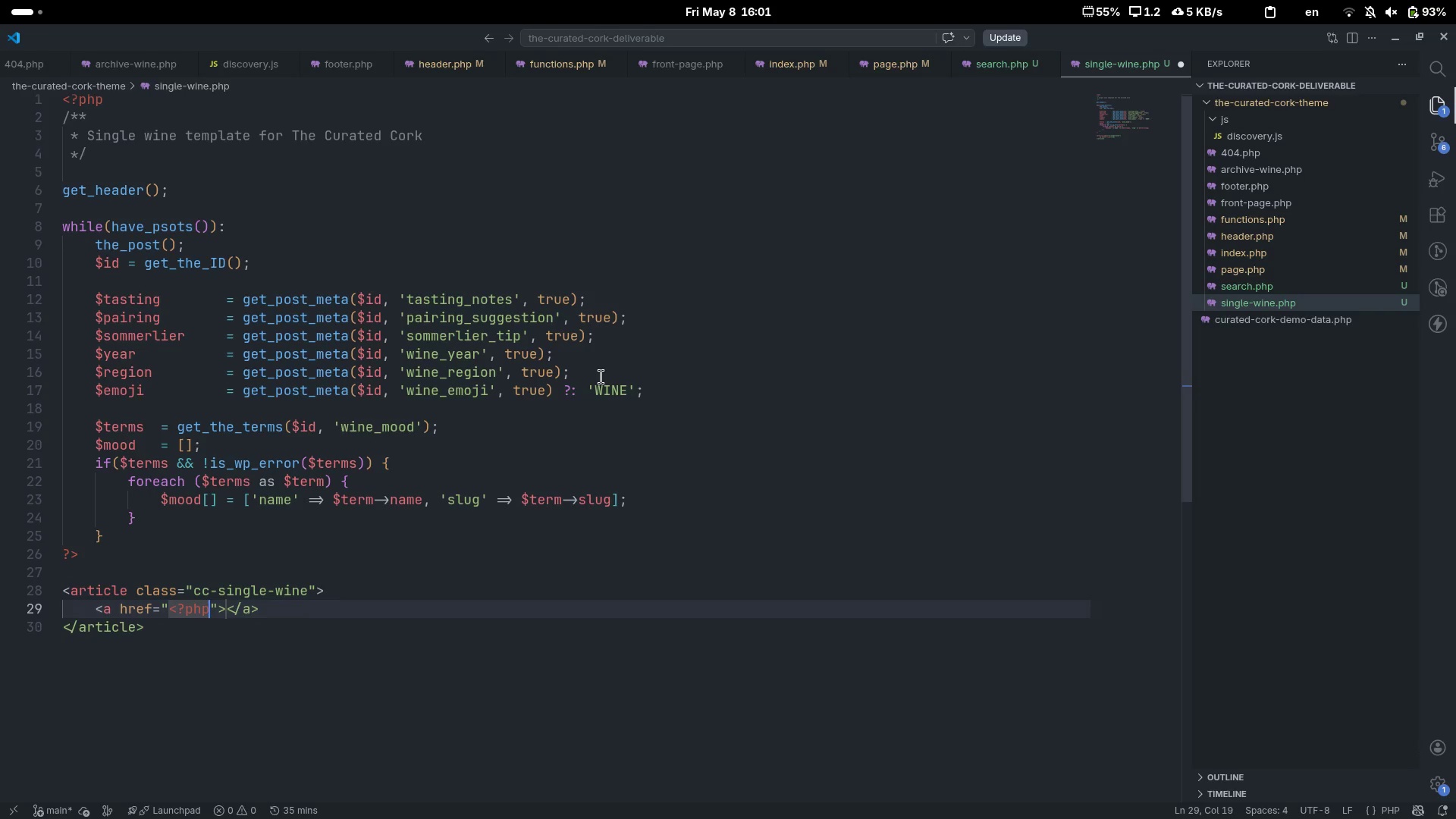 
key(Space)
 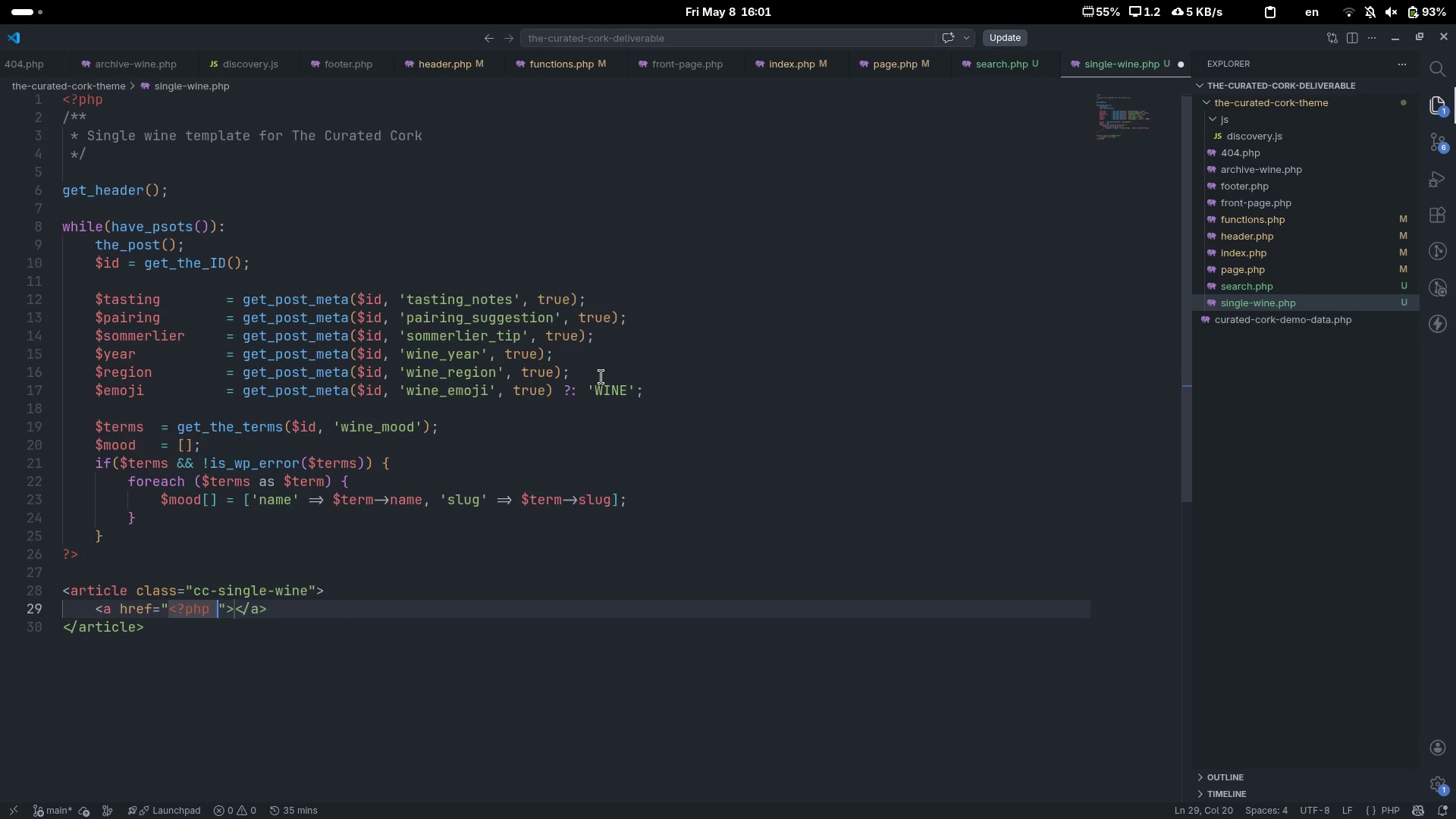 
key(Shift+Slash)
 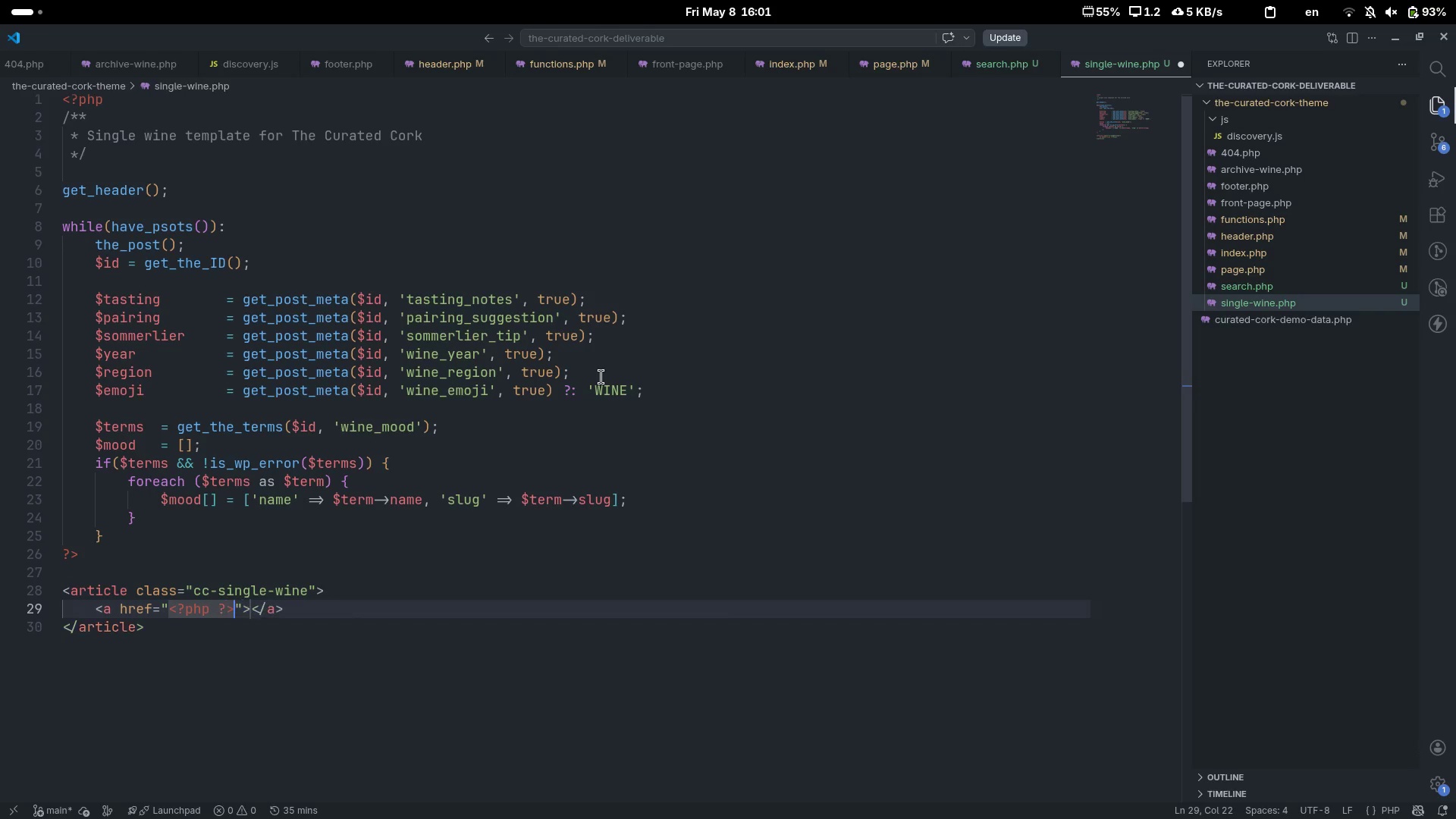 
key(Shift+Period)
 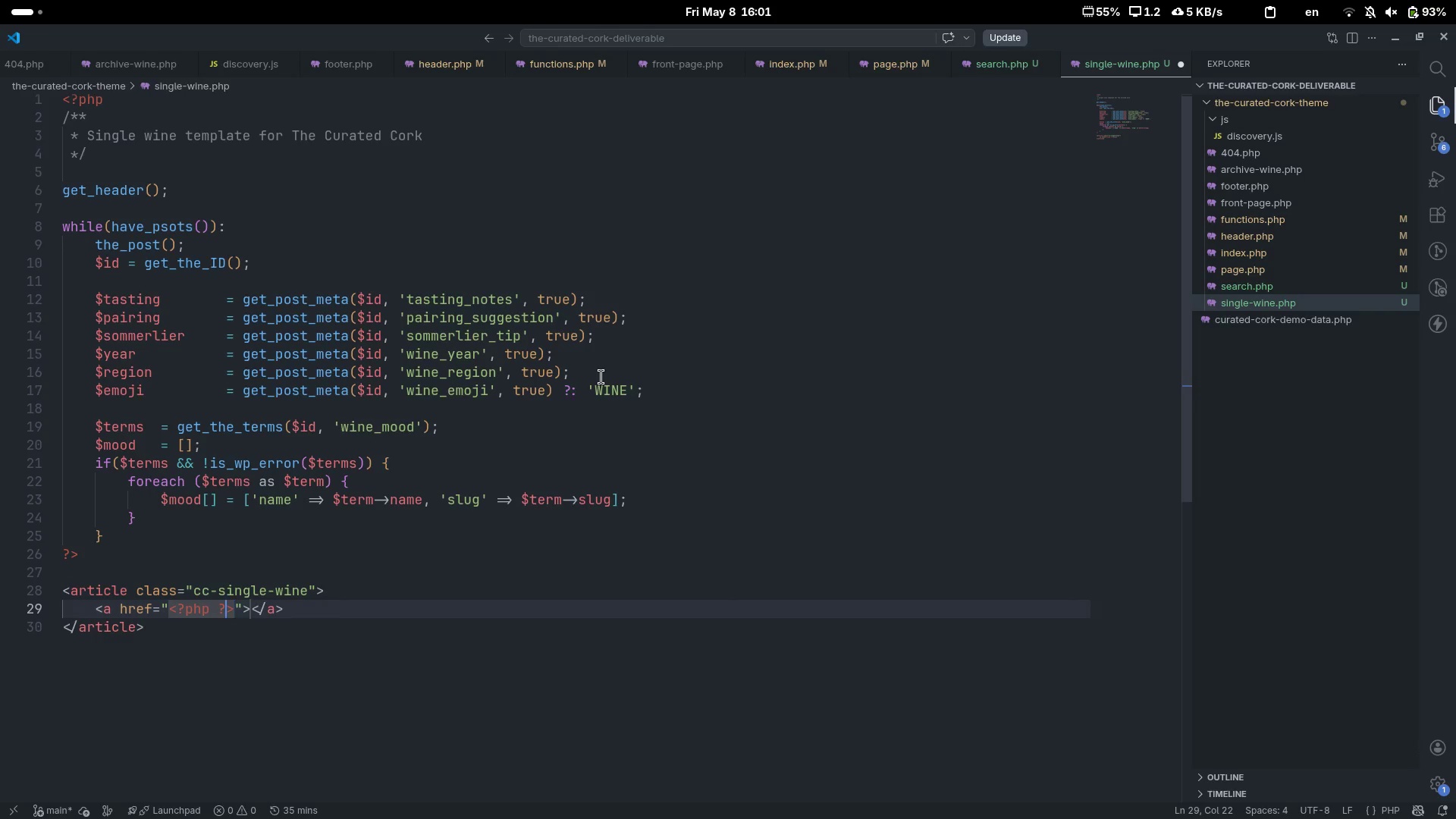 
key(ArrowLeft)
 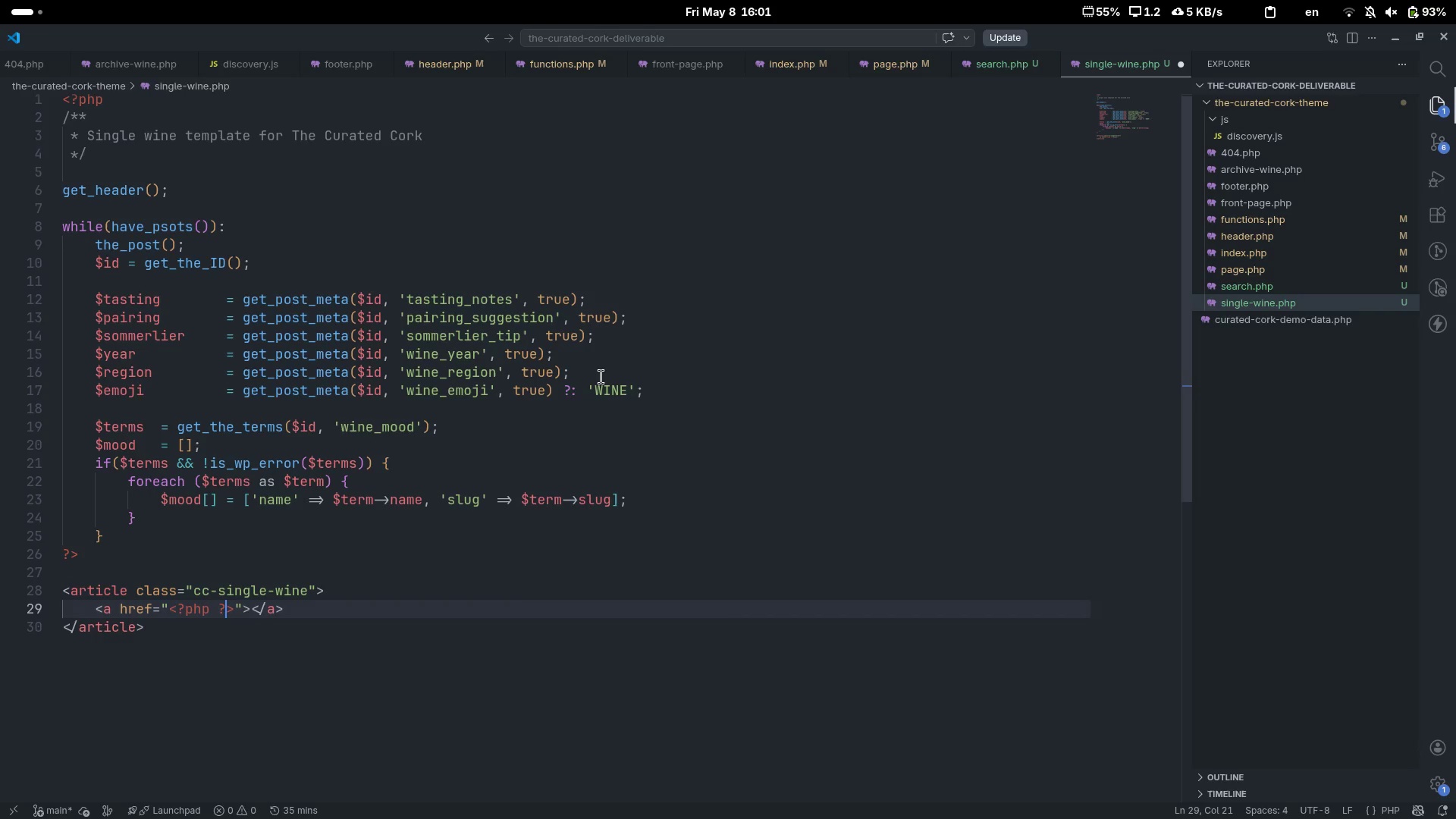 
key(Escape)
 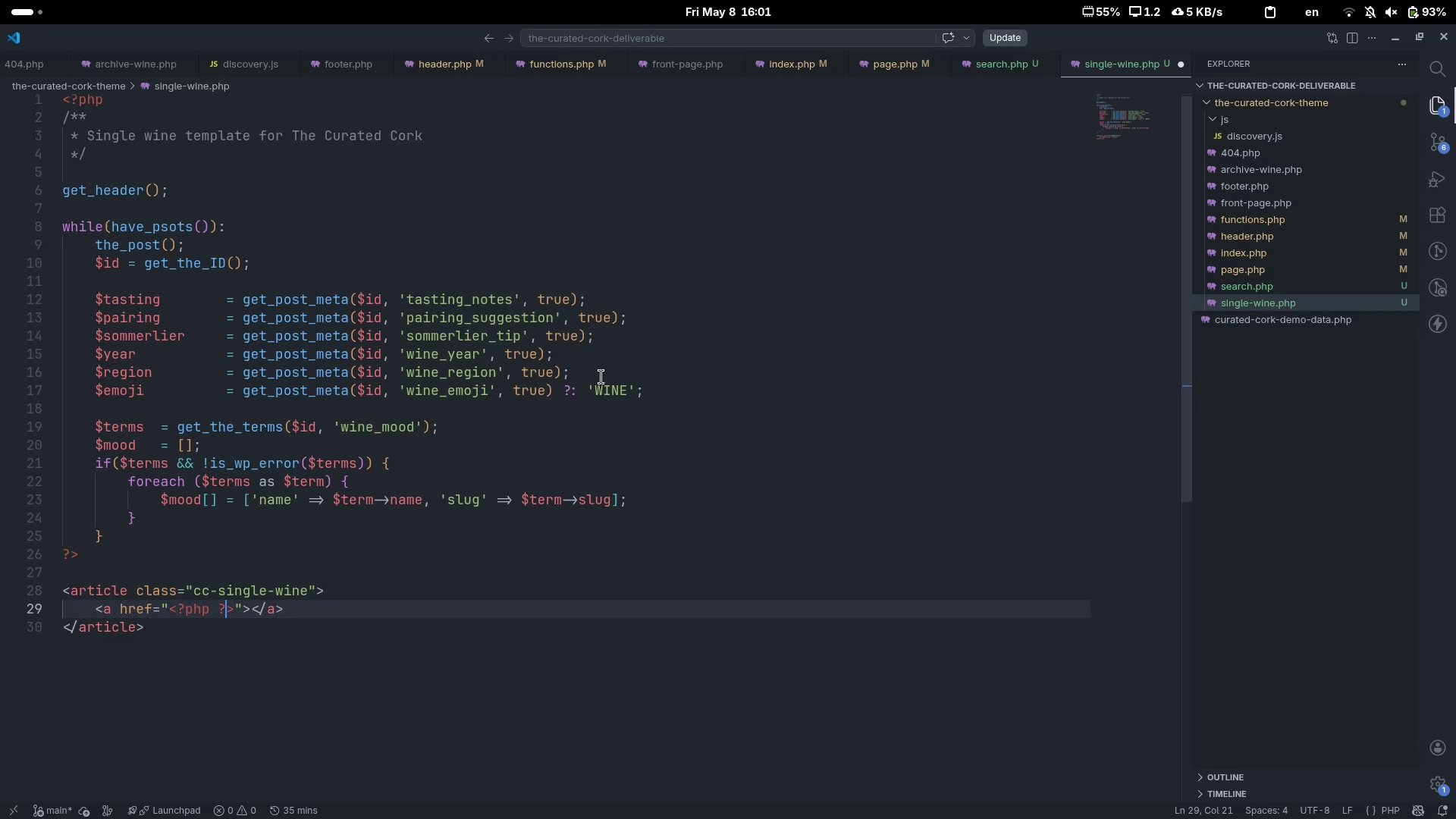 
key(ArrowLeft)
 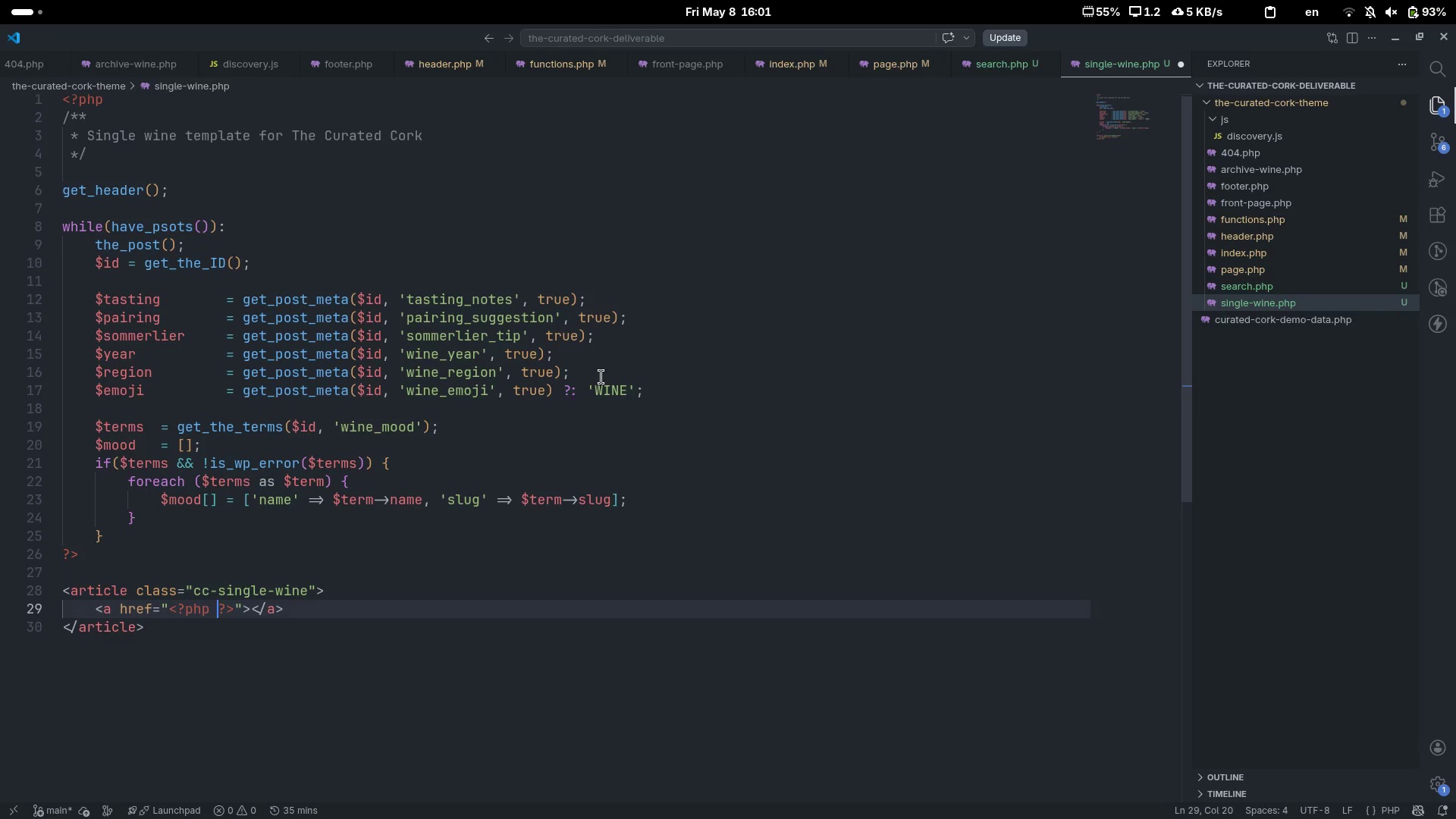 
key(ArrowLeft)
 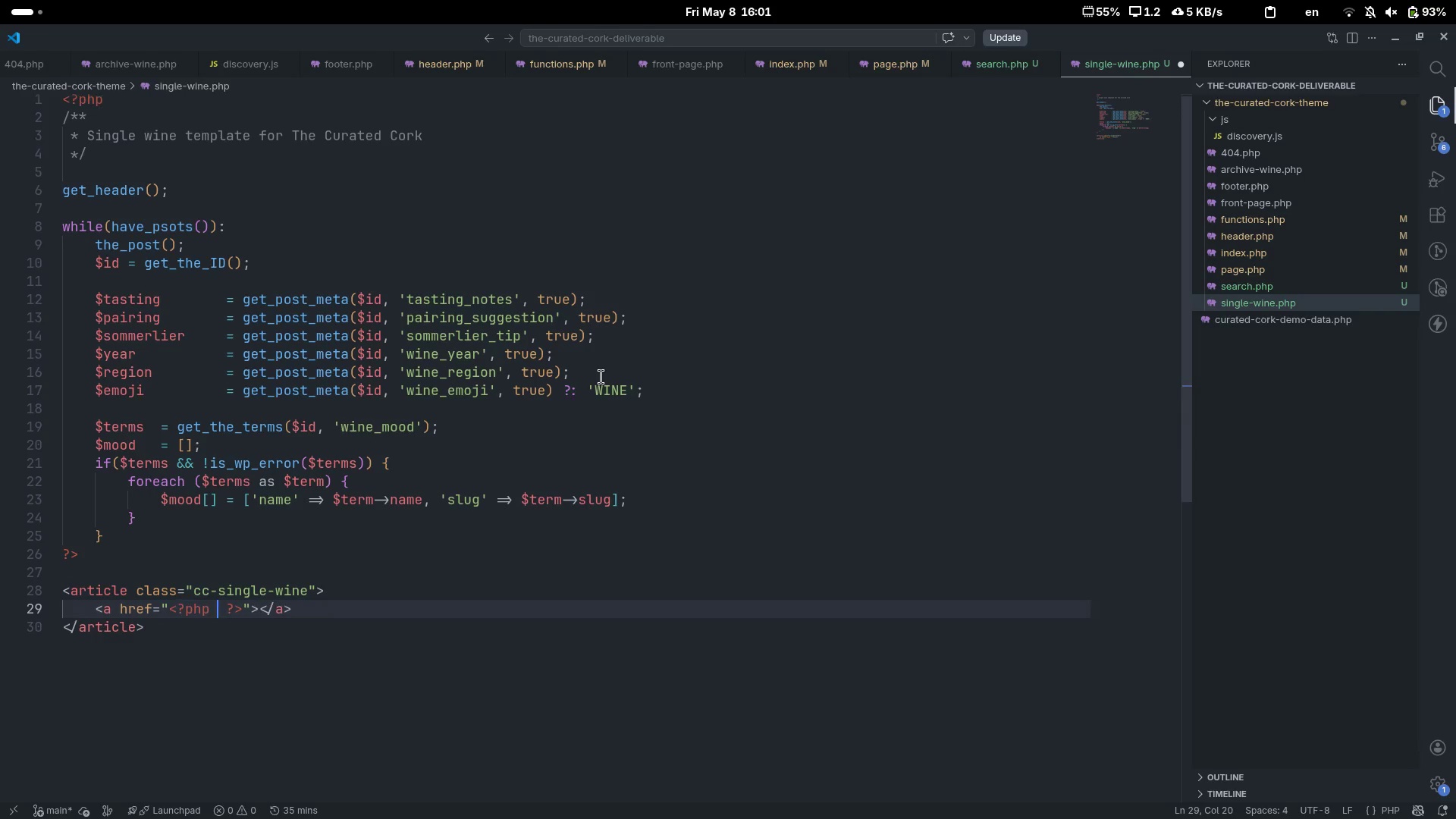 
type( echo esc_url(home-)
key(Backspace)
type(_url('/)
 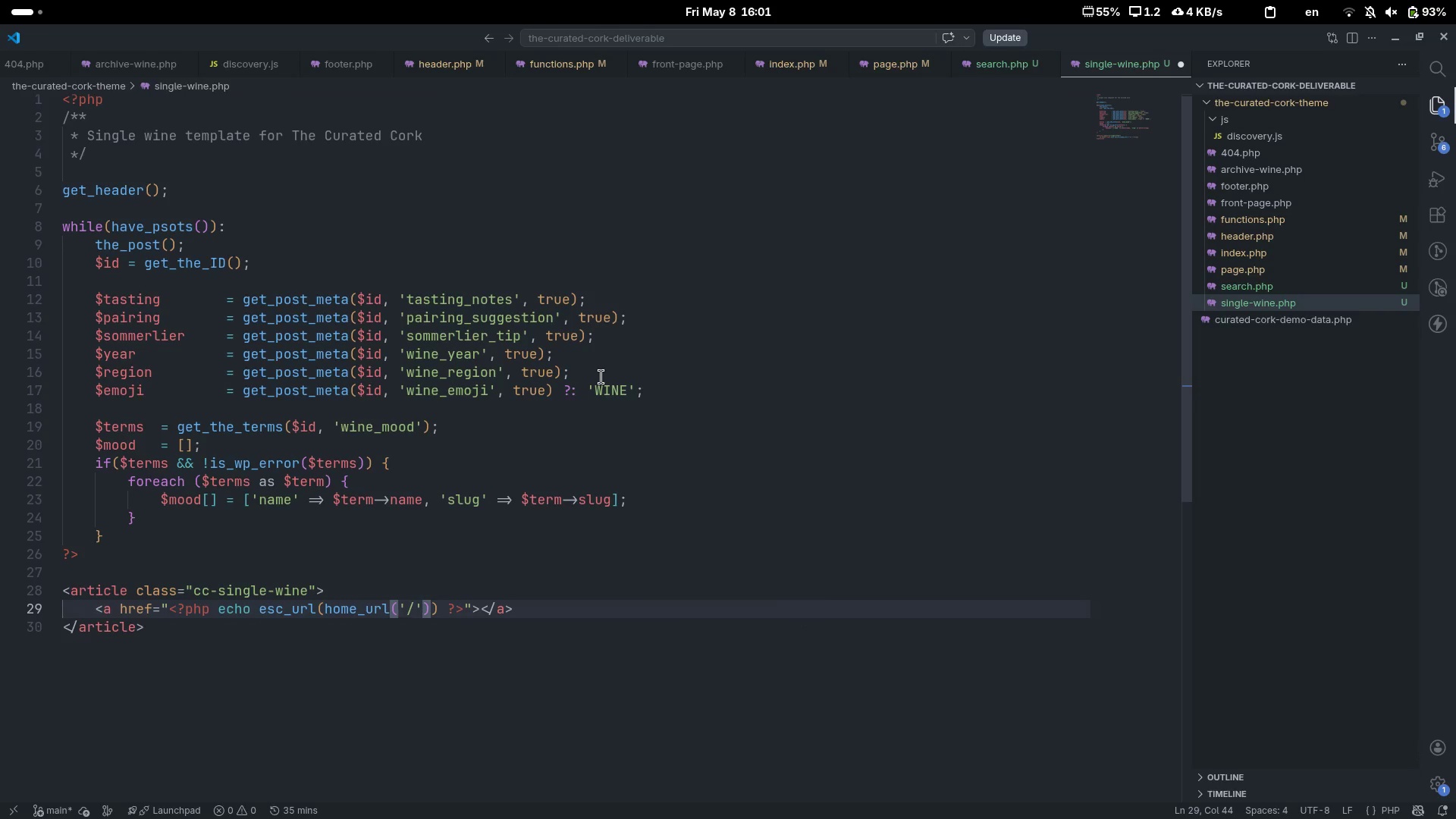 
key(ArrowRight)
 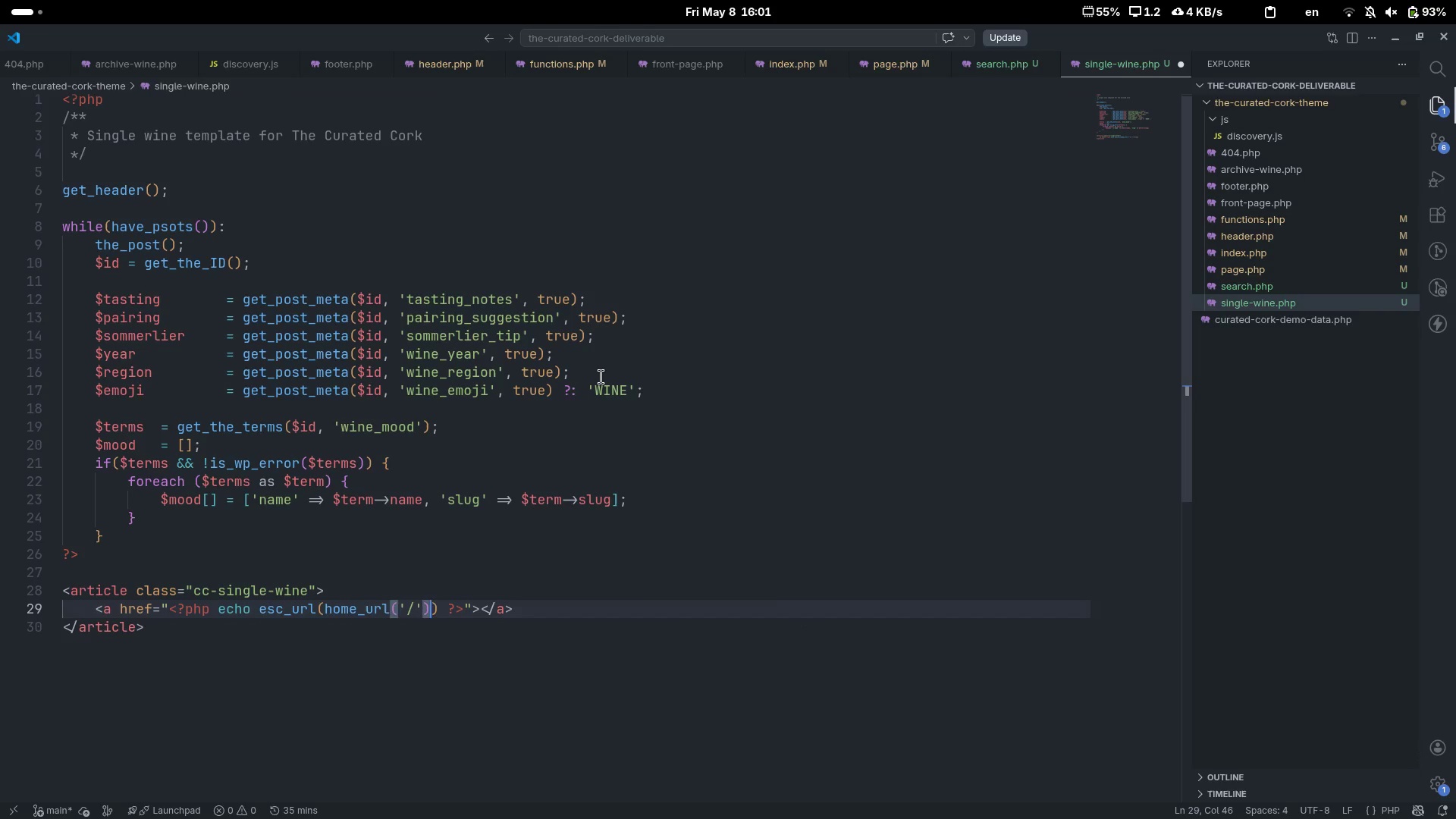 
key(ArrowRight)
 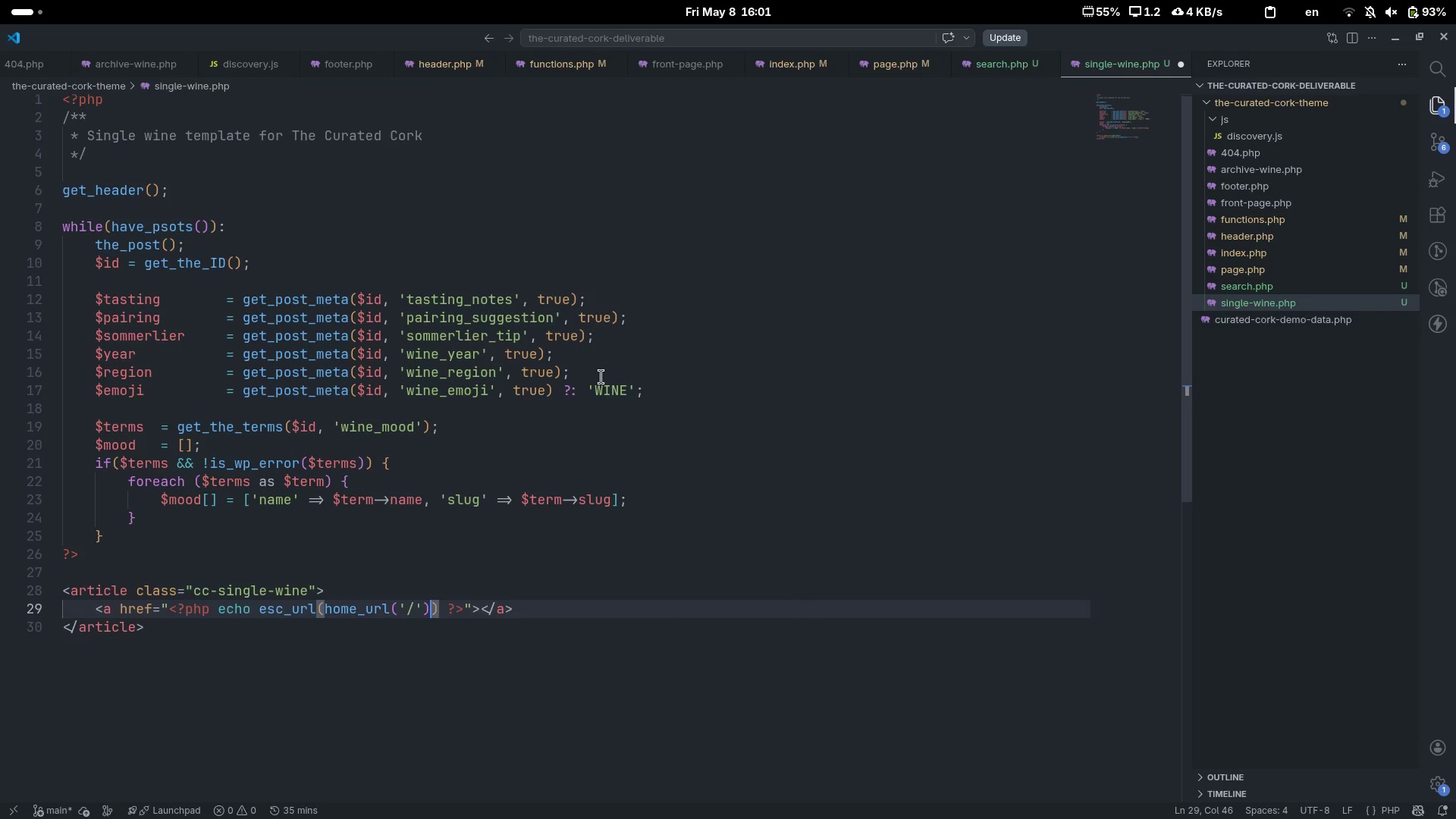 
key(Semicolon)
 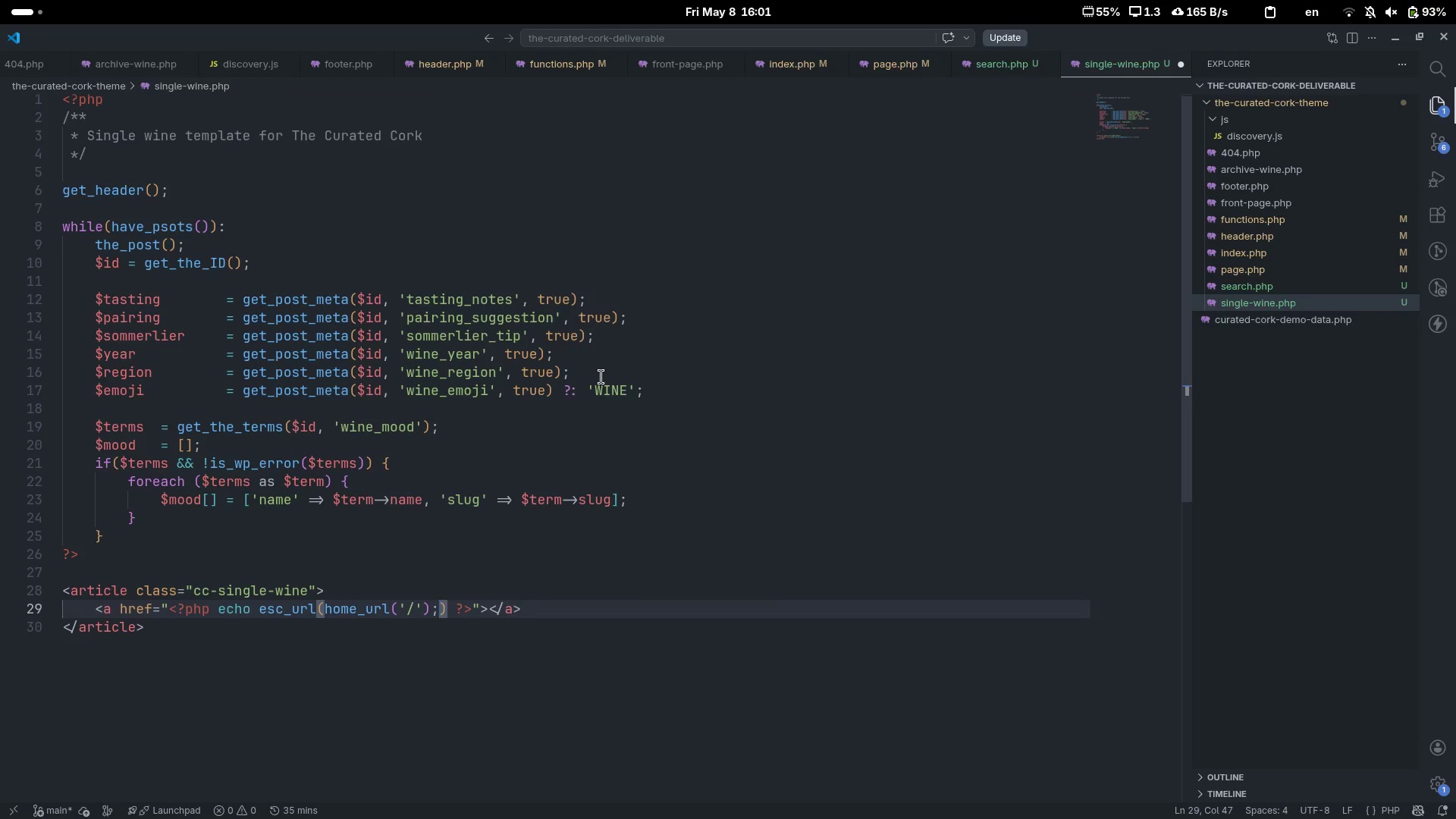 
key(Backspace)
 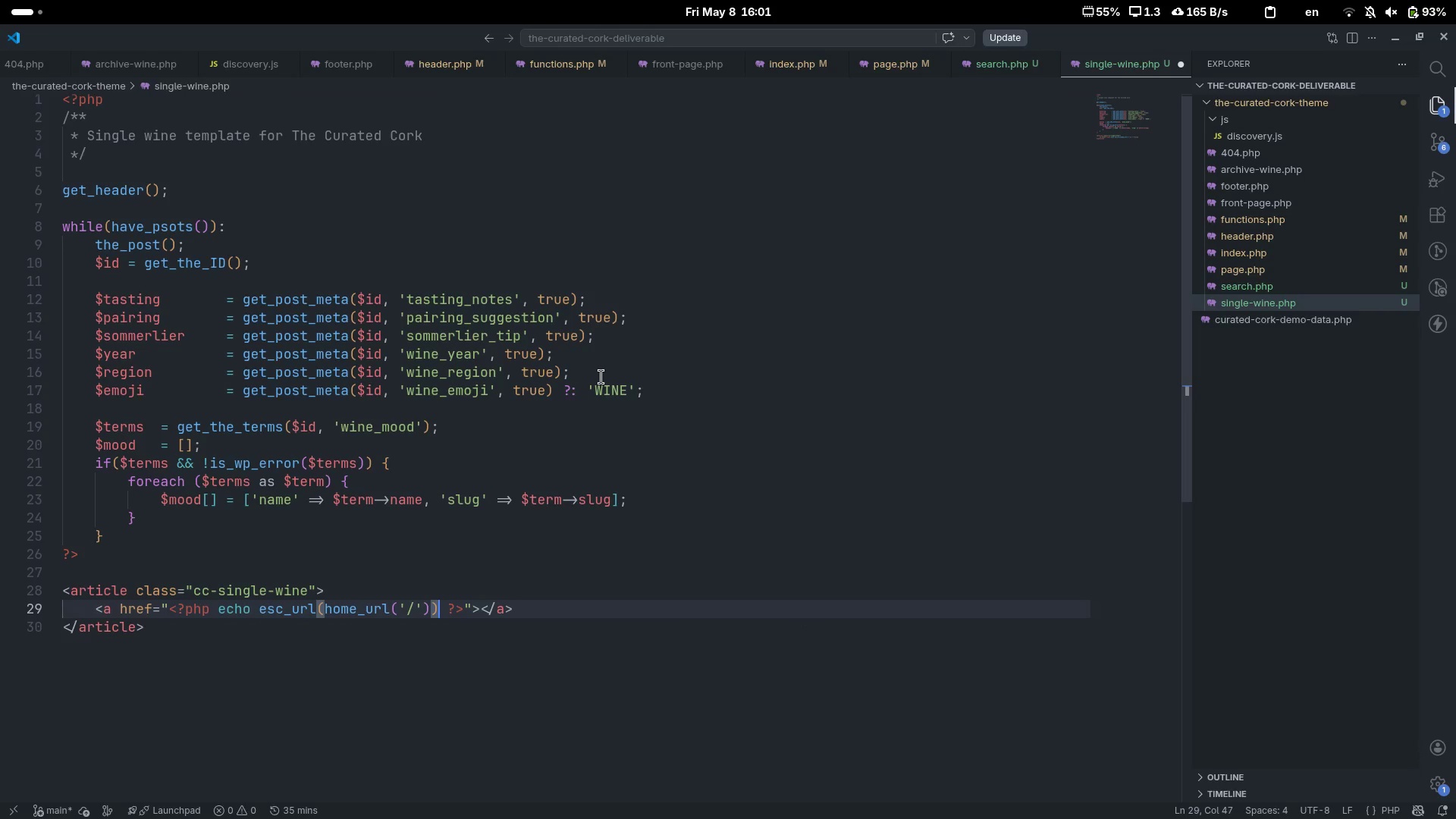 
key(ArrowRight)
 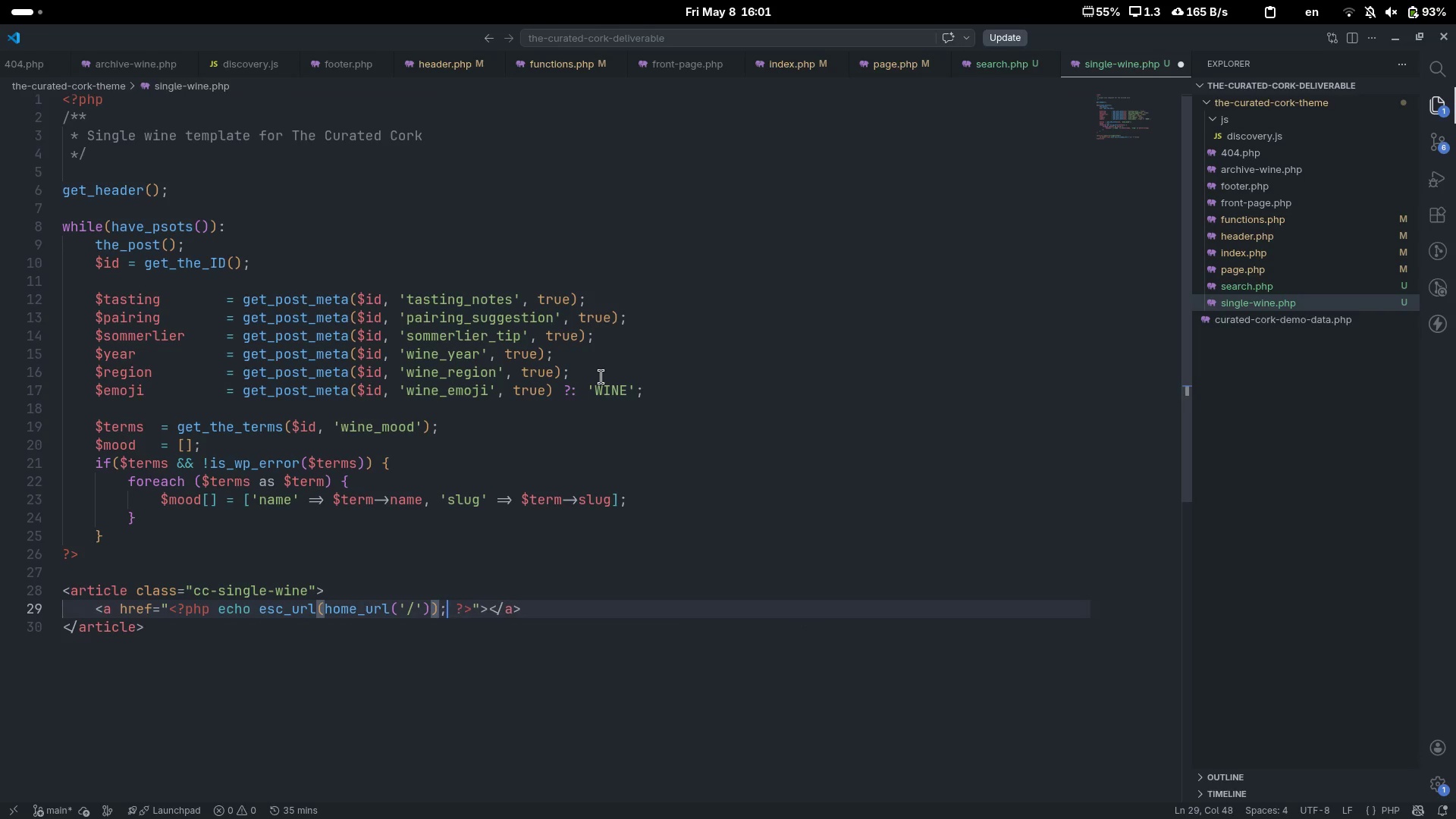 
key(Semicolon)
 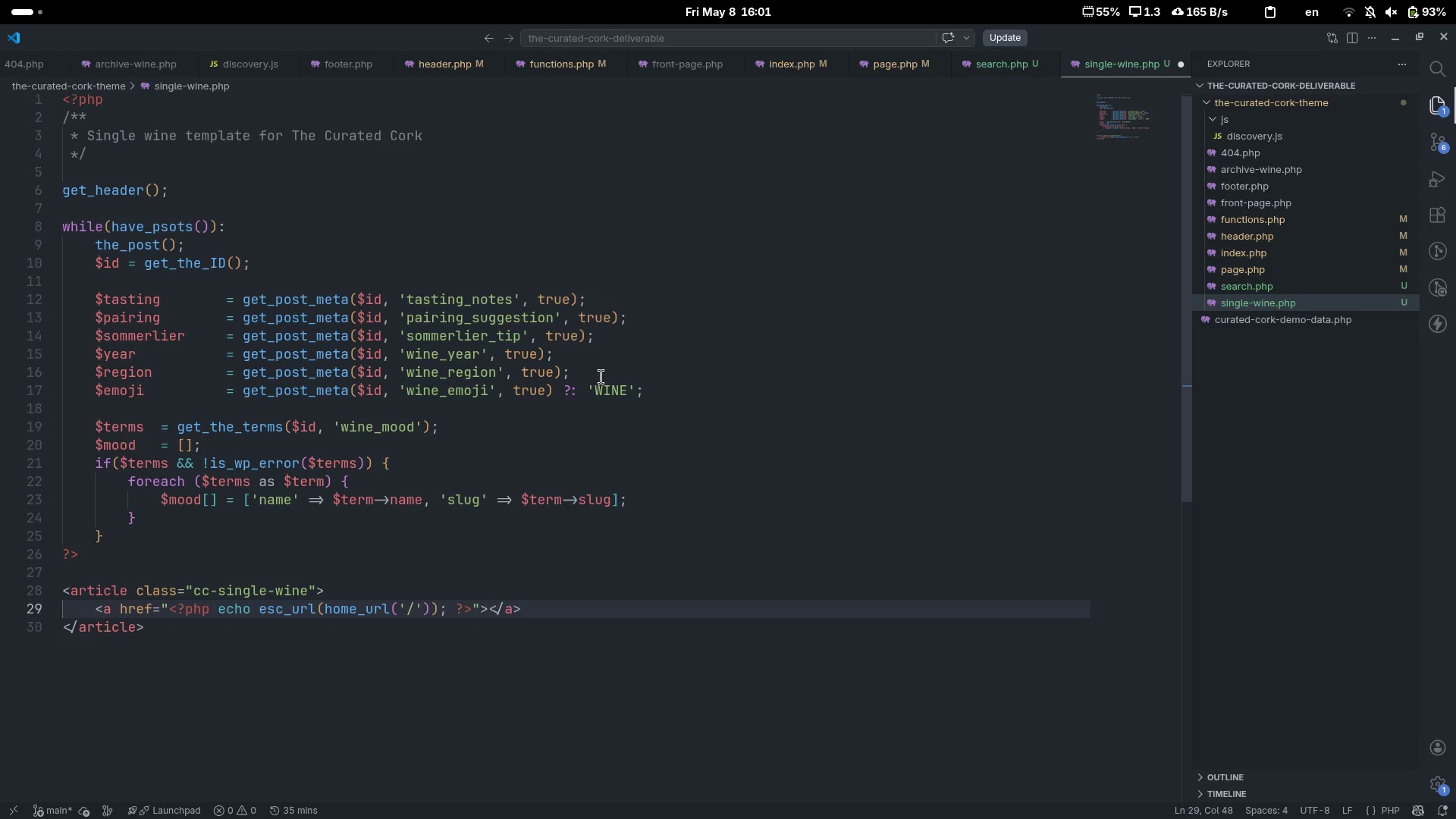 
key(ArrowRight)
 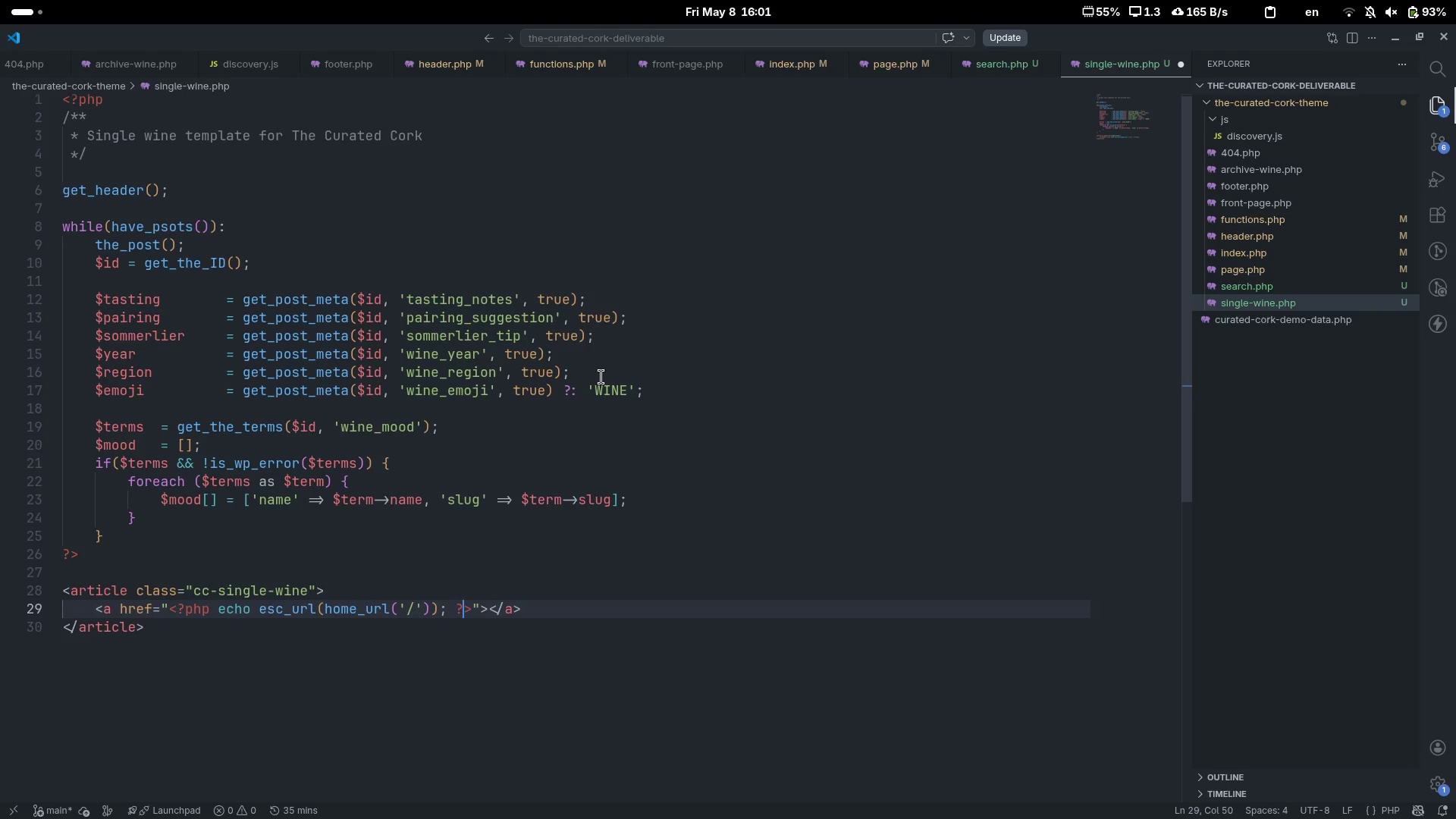 
key(ArrowRight)
 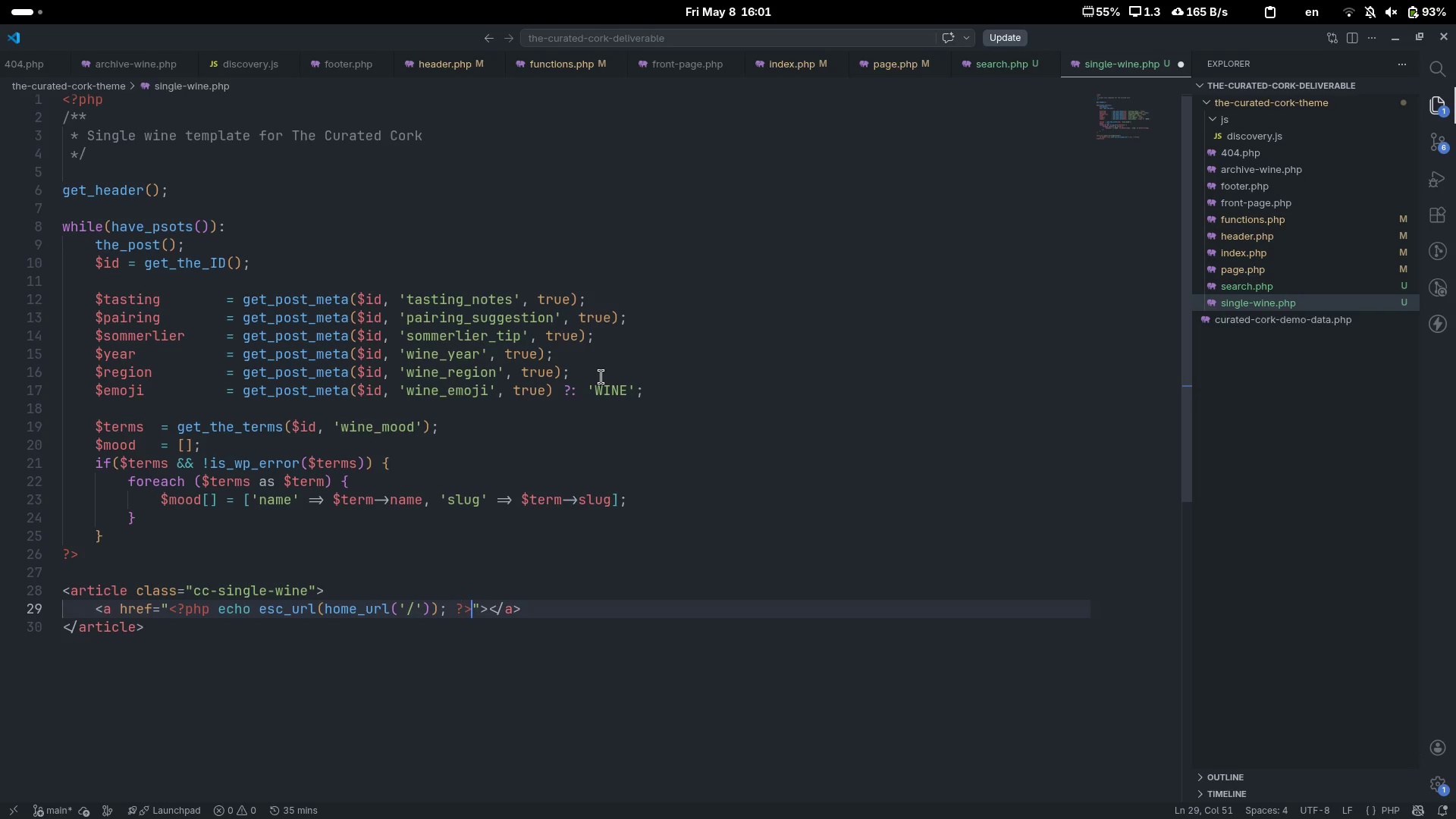 
key(ArrowRight)
 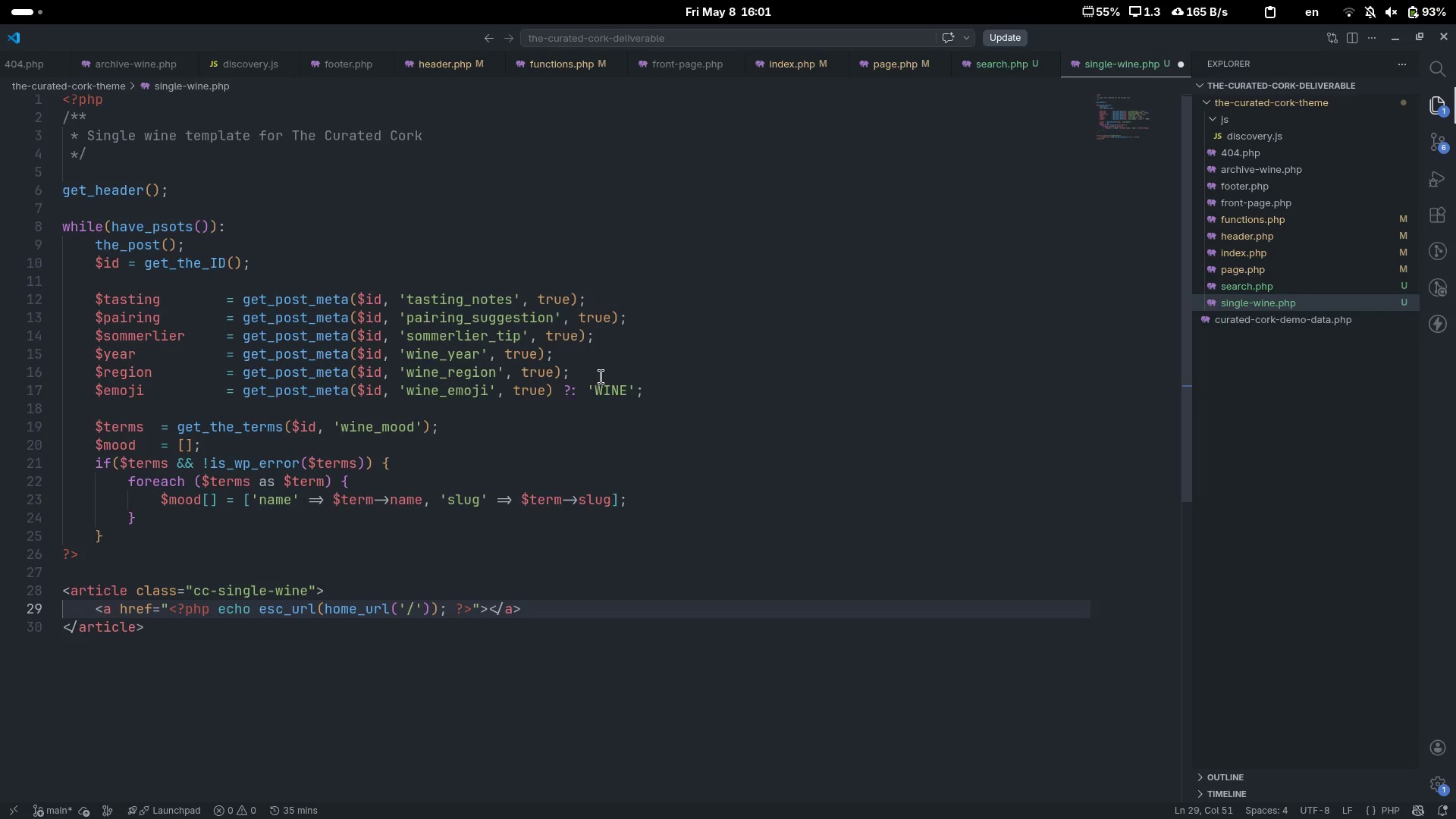 
key(ArrowRight)
 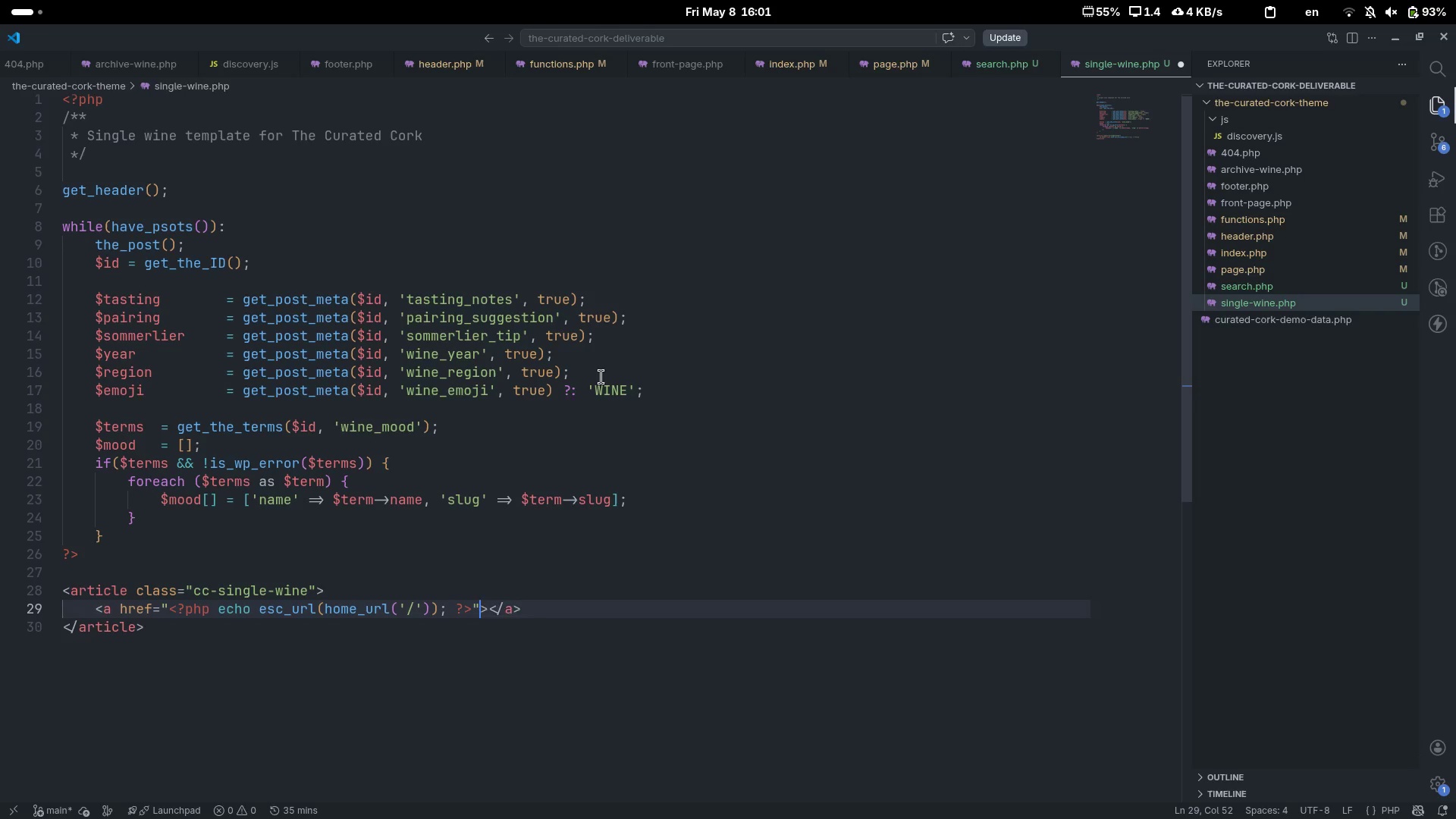 
type( clas)
key(Tab)
type(="")
 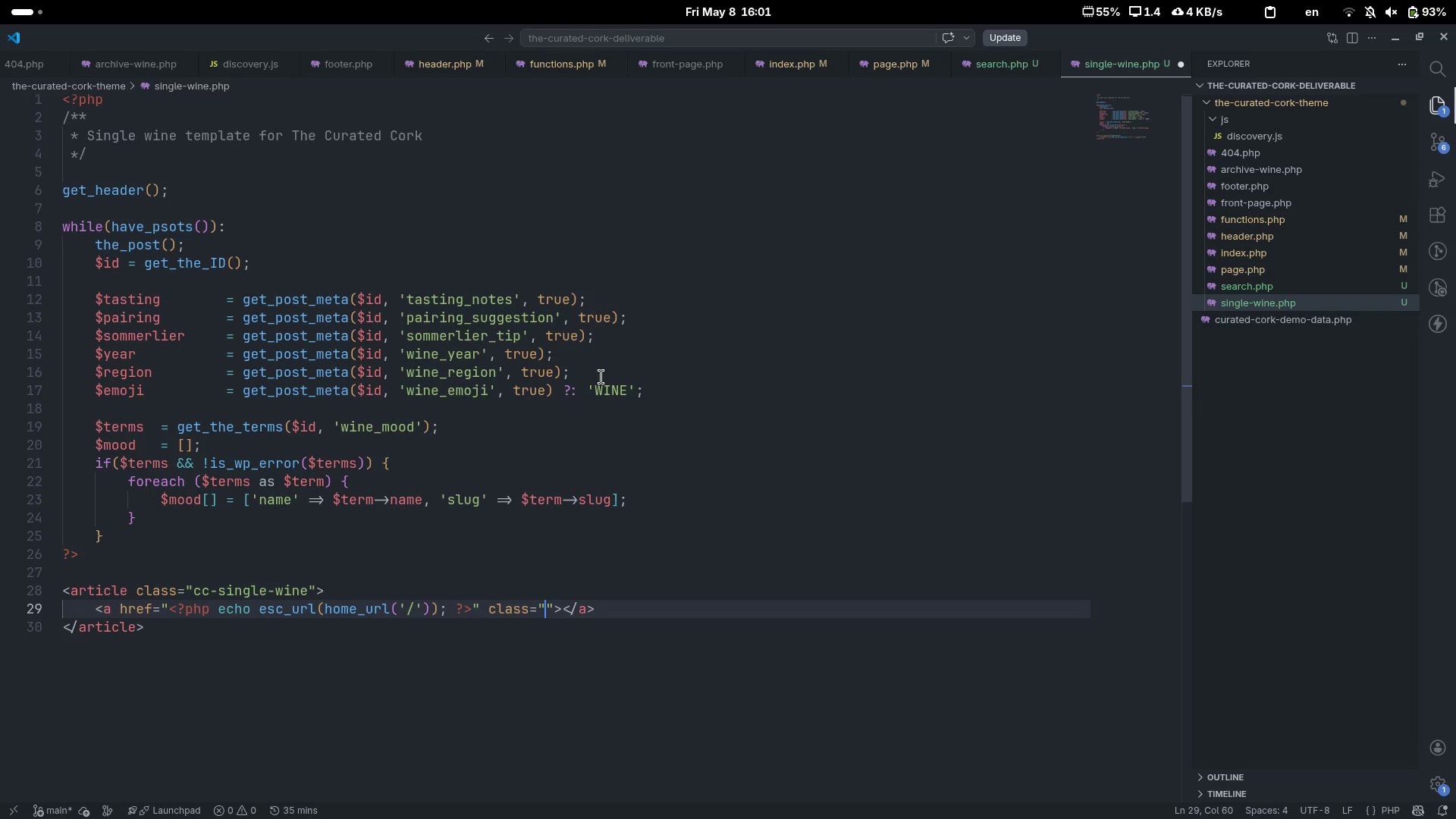 
 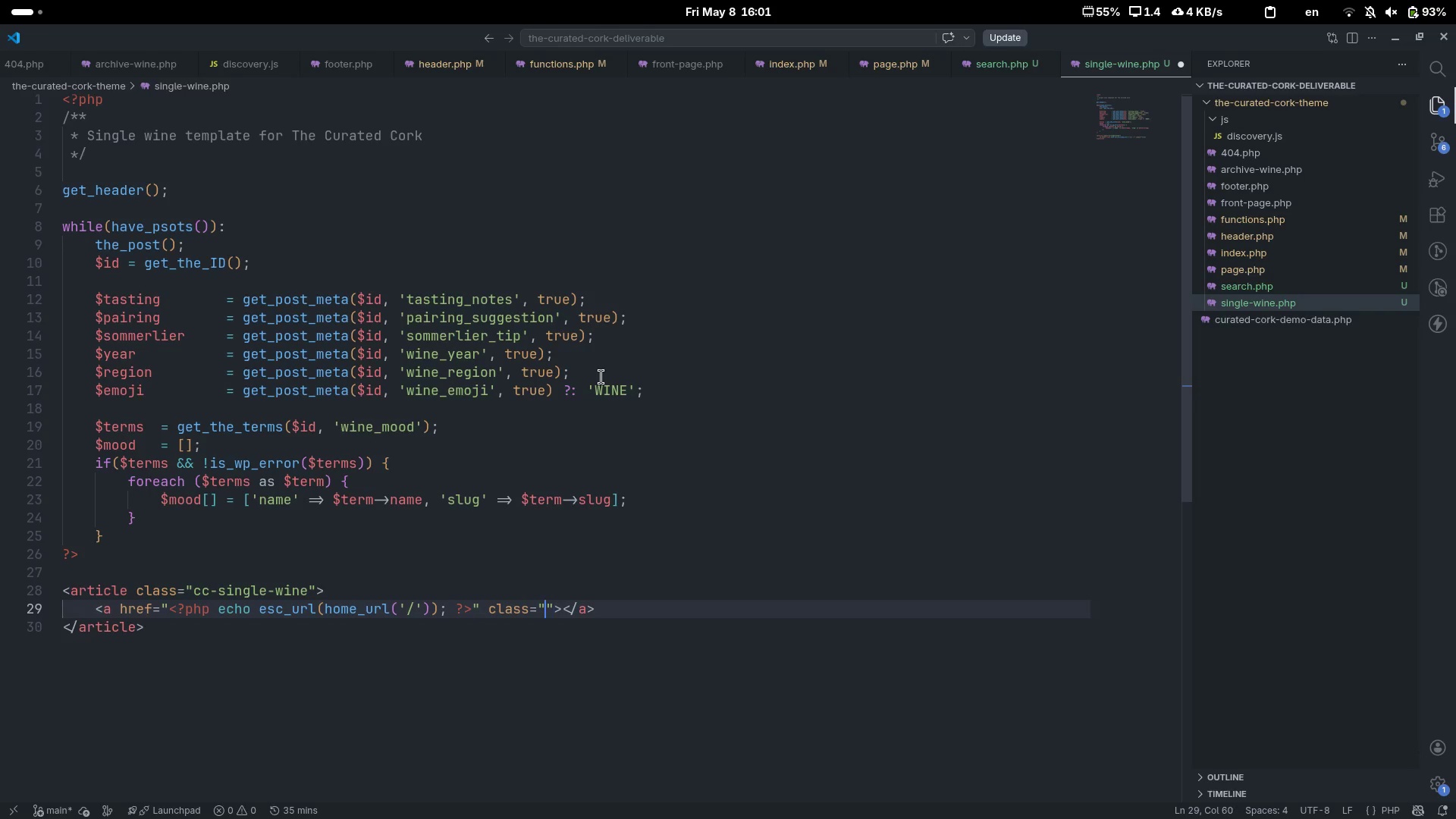 
key(ArrowLeft)
 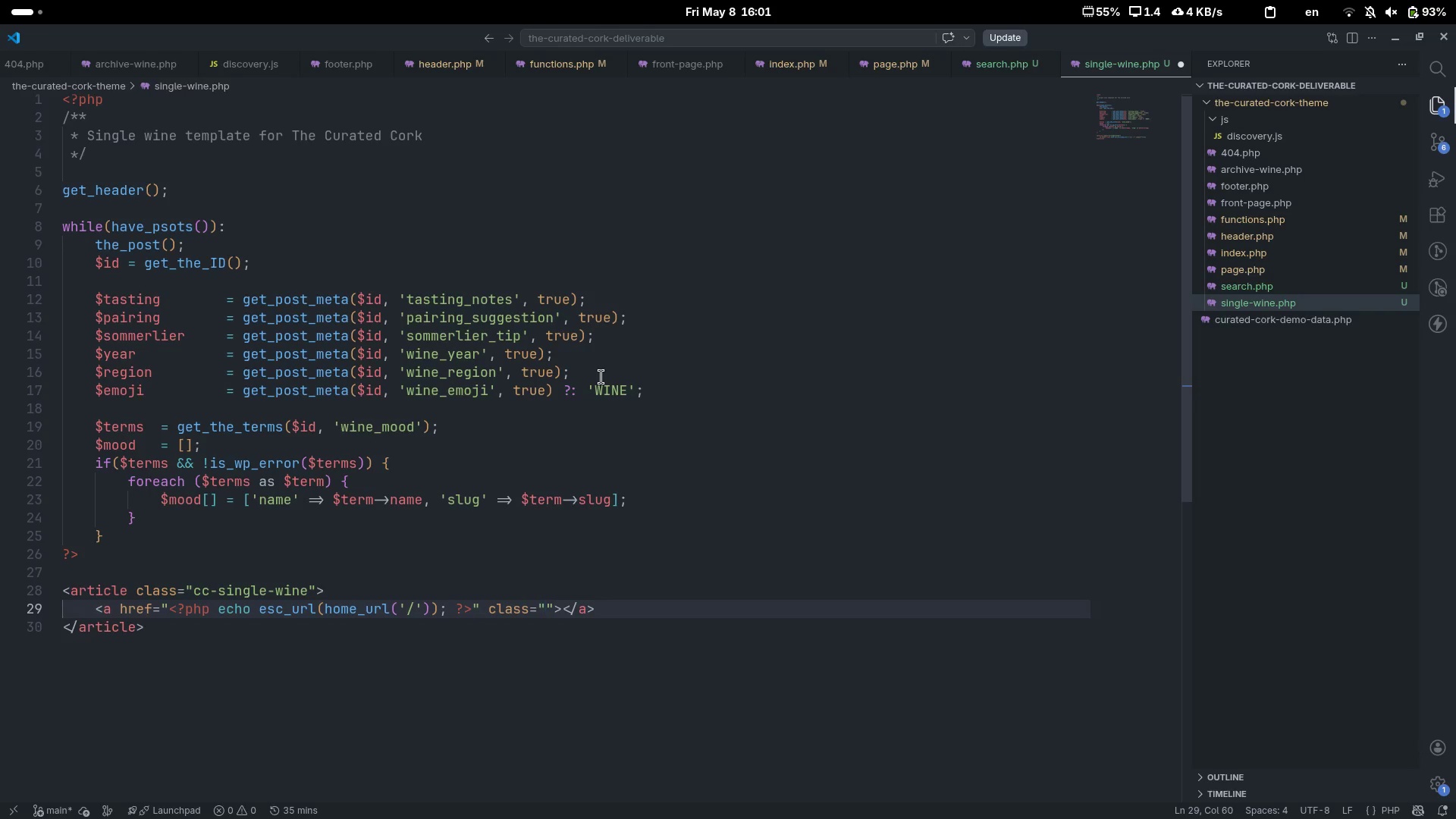 
type(c-)
key(Backspace)
type(c-single-wine__back)
 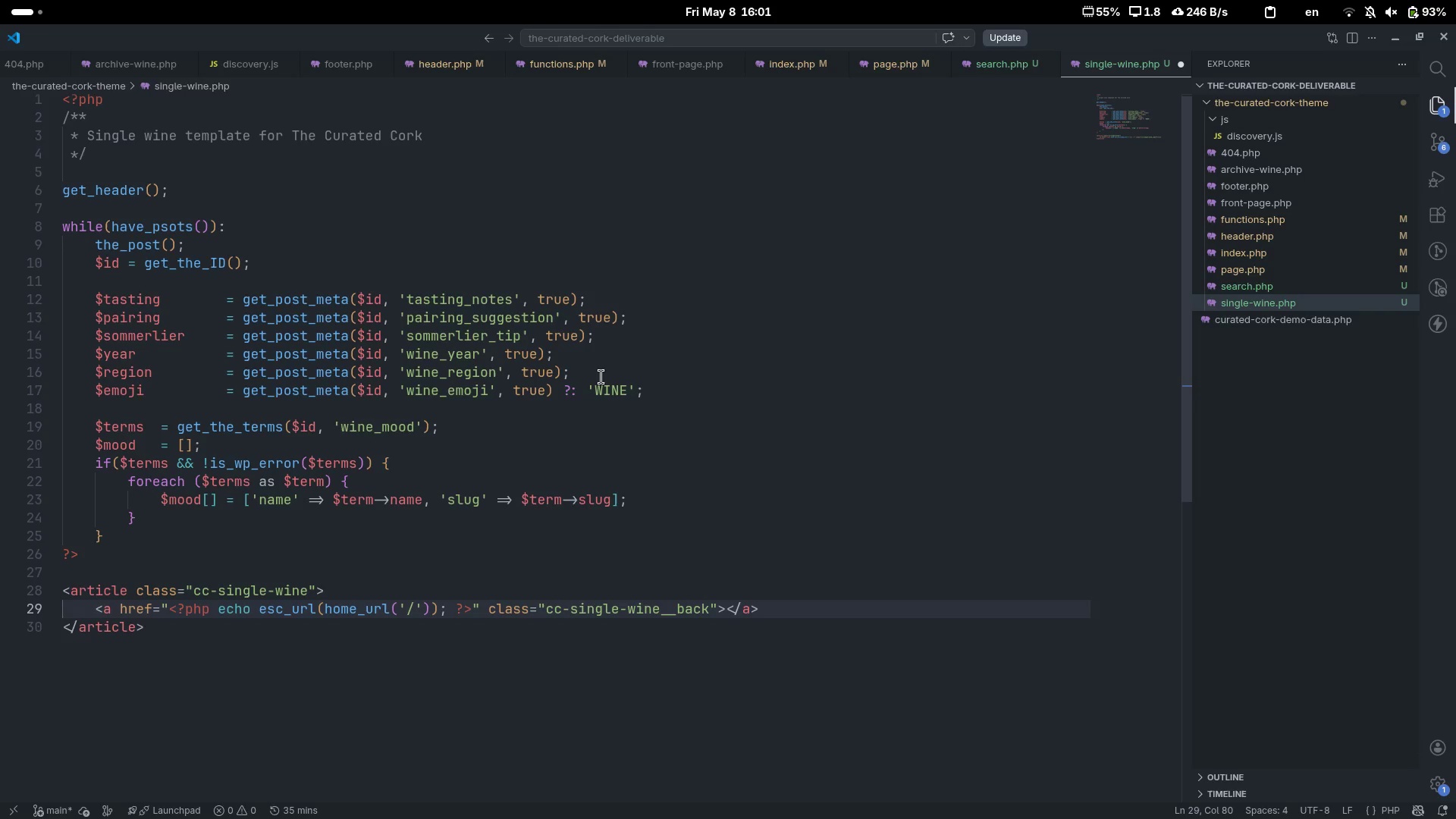 
key(ArrowRight)
 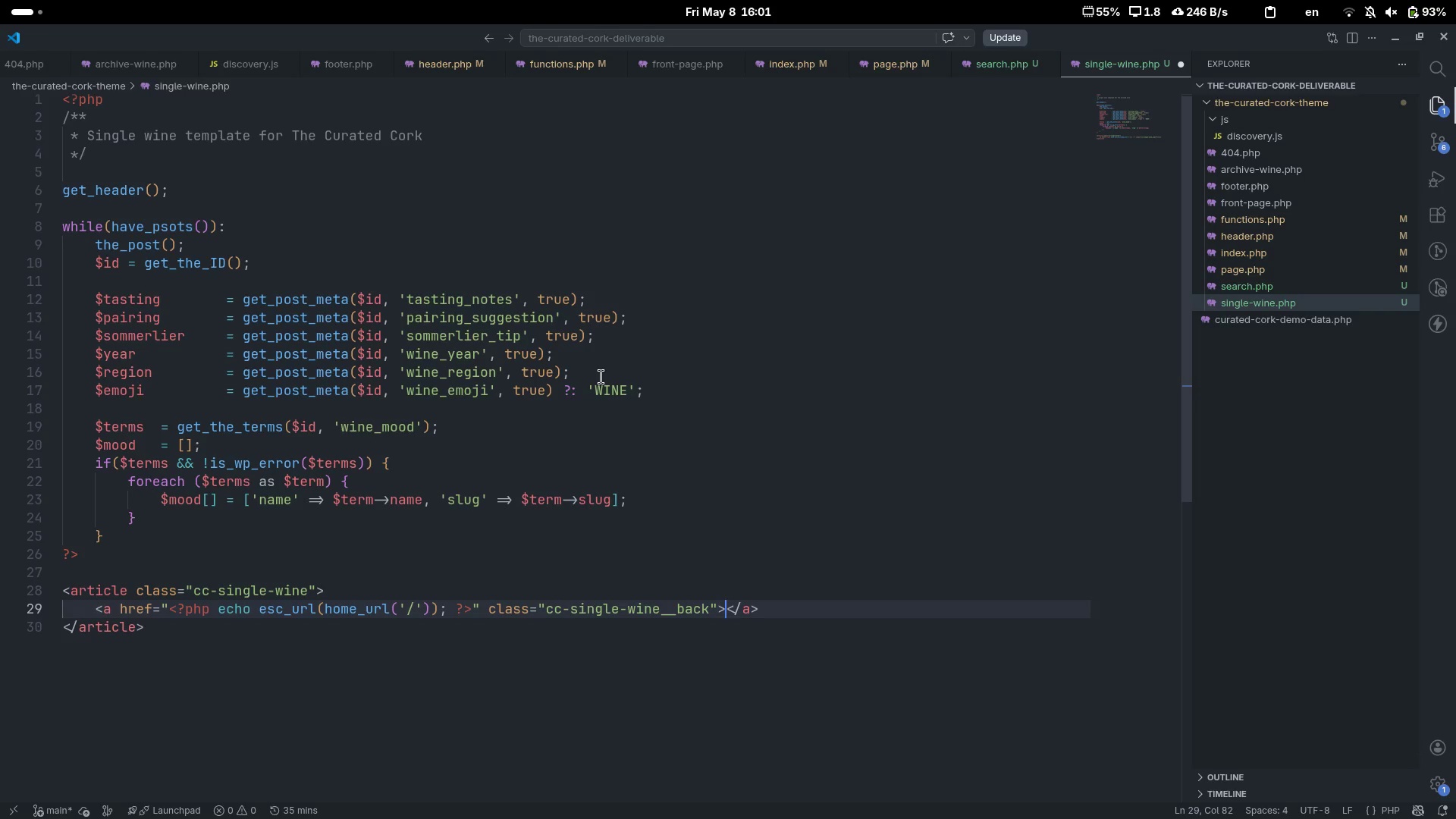 
key(ArrowRight)
 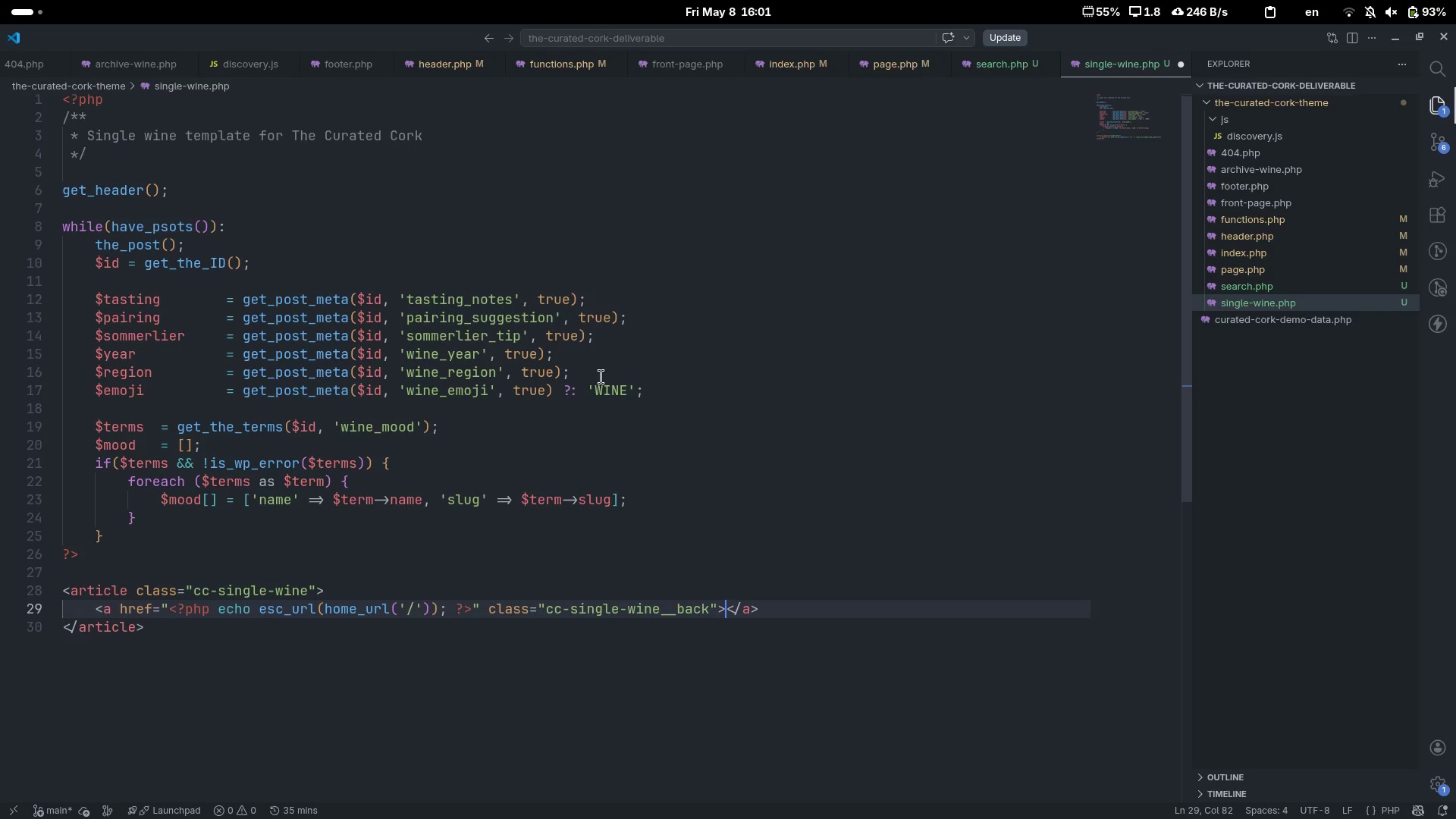 
key(Enter)
 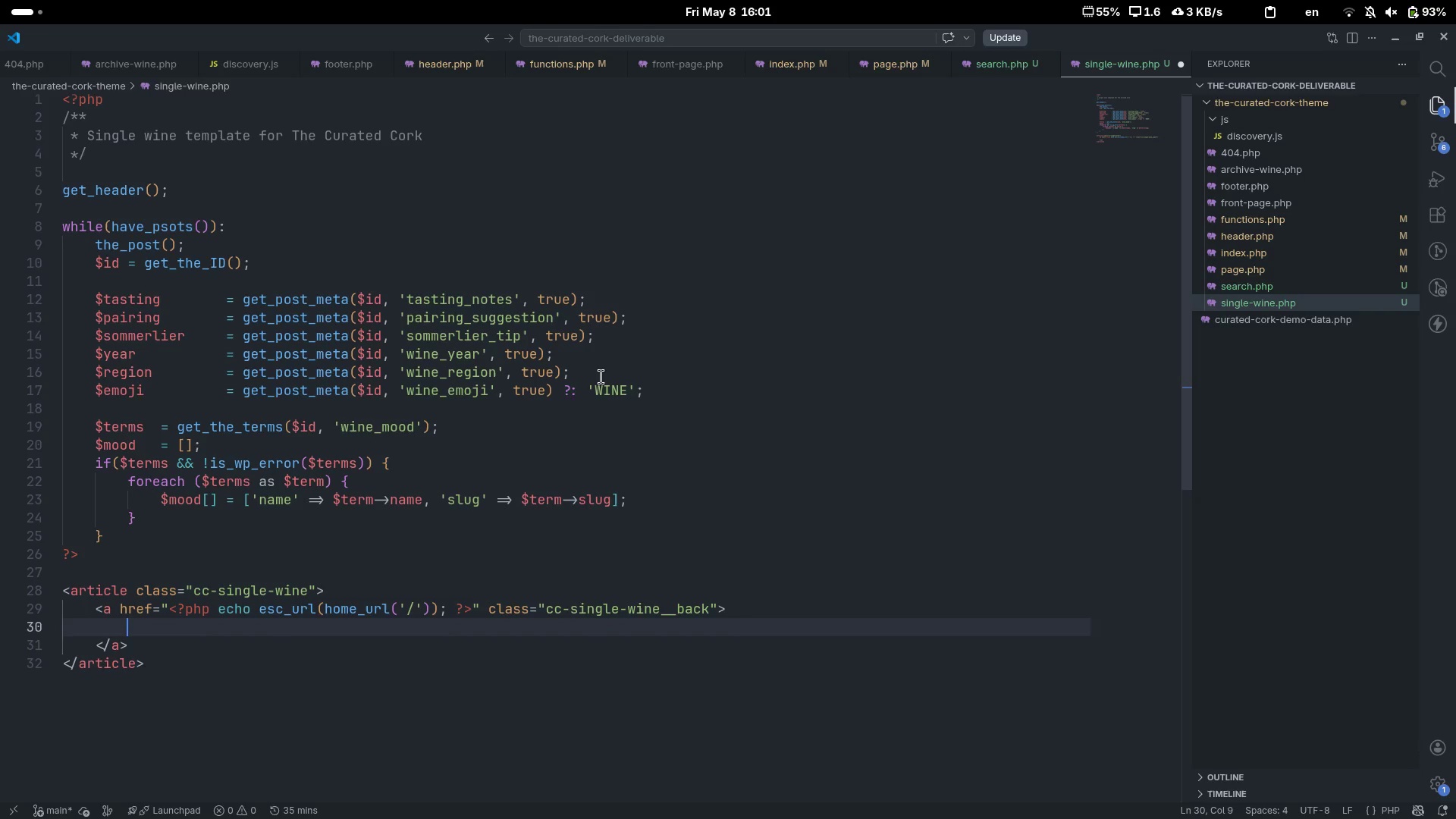 
type(&larr; Back to Discovery)
key(Escape)
 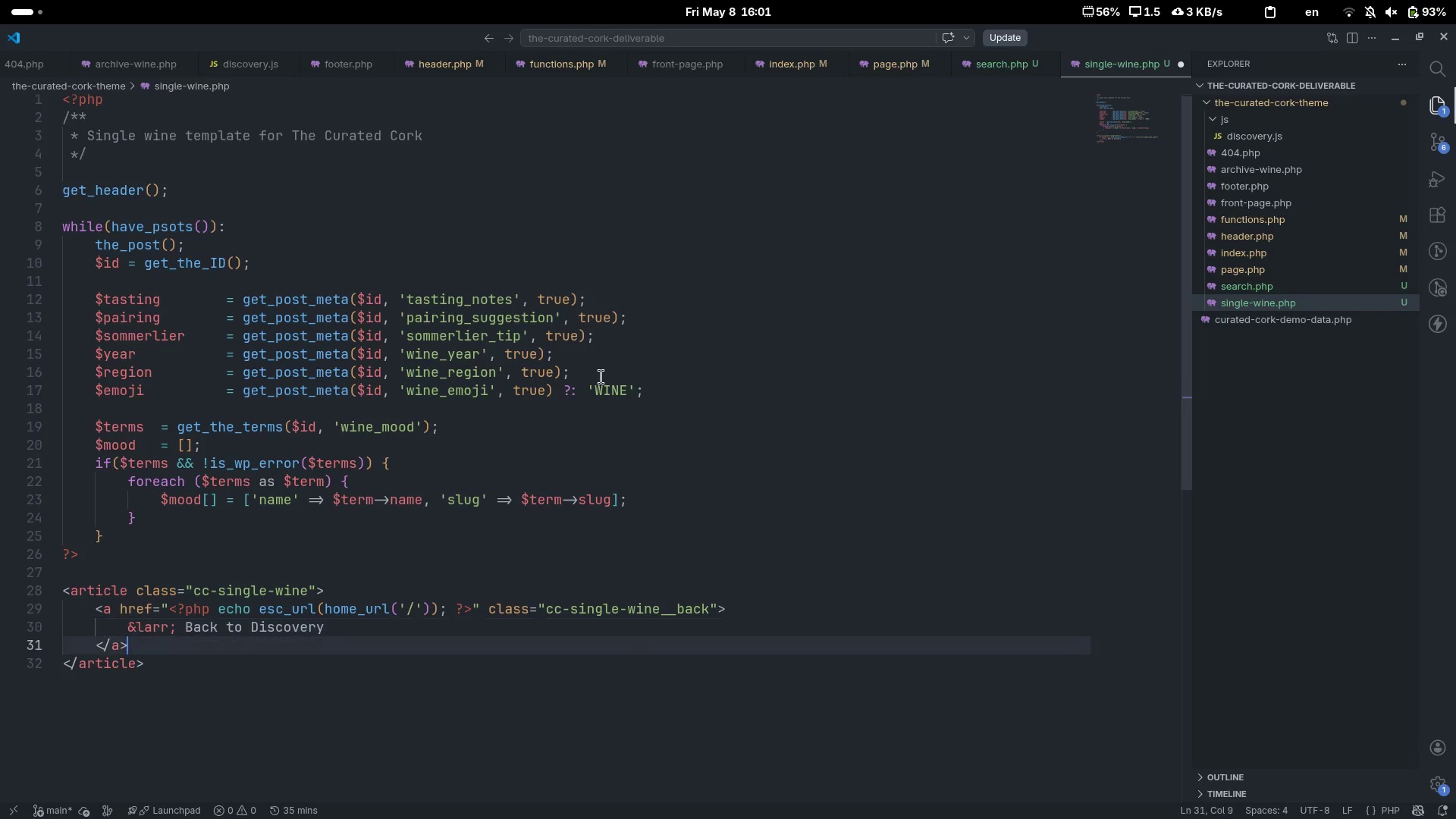 
key(ArrowDown)
 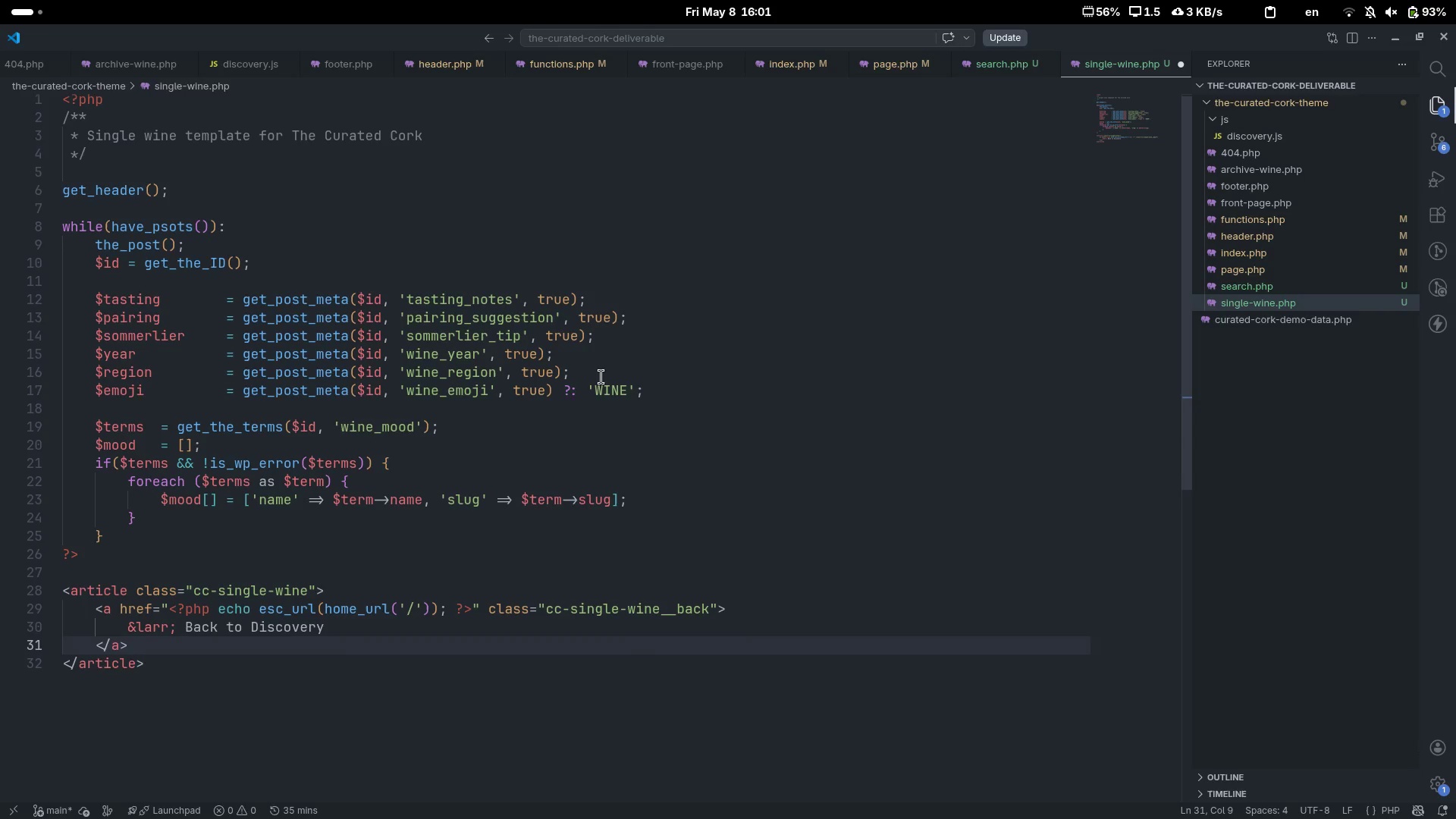 
key(Enter)
 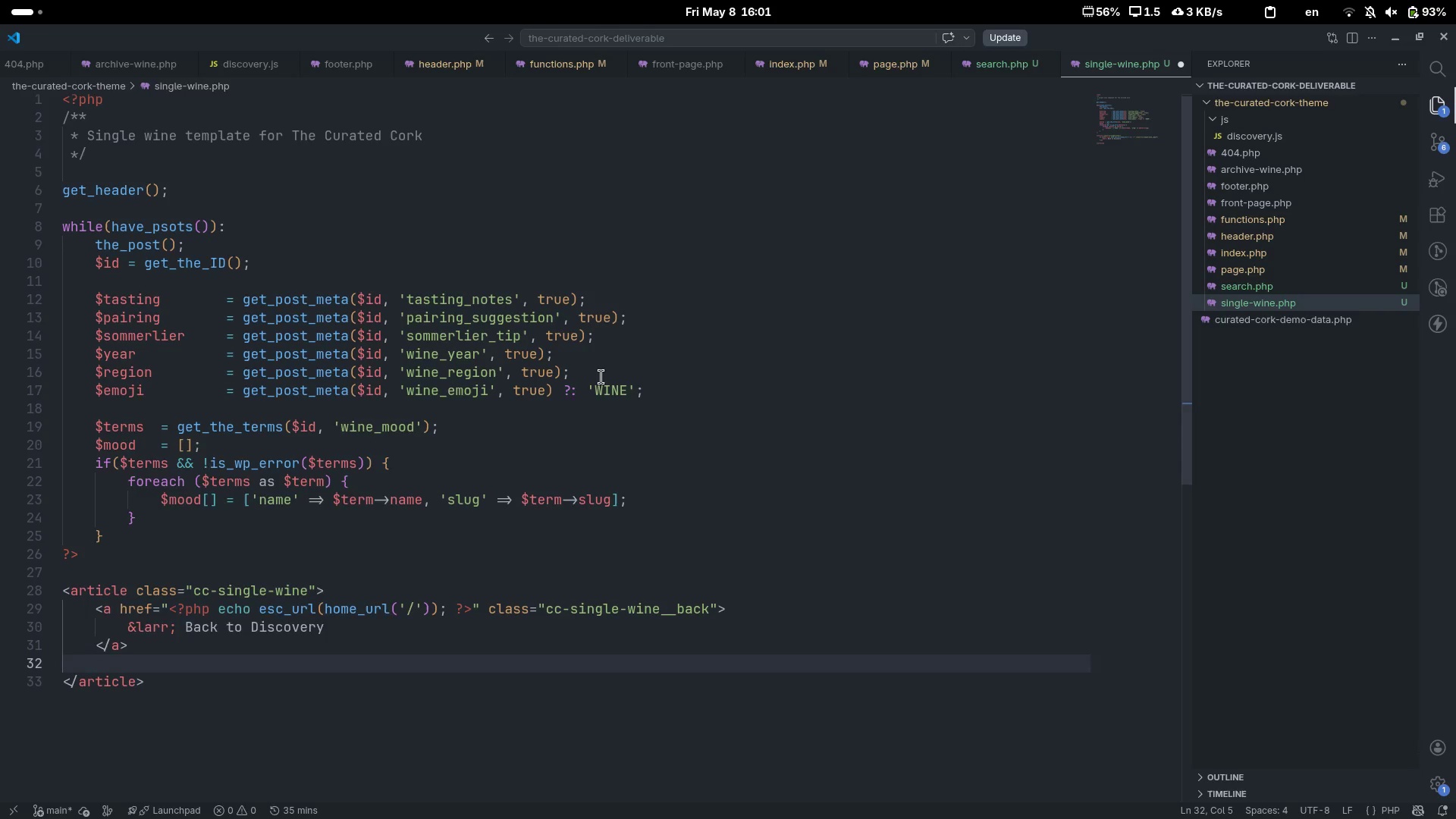 
type(div)
key(Tab)
 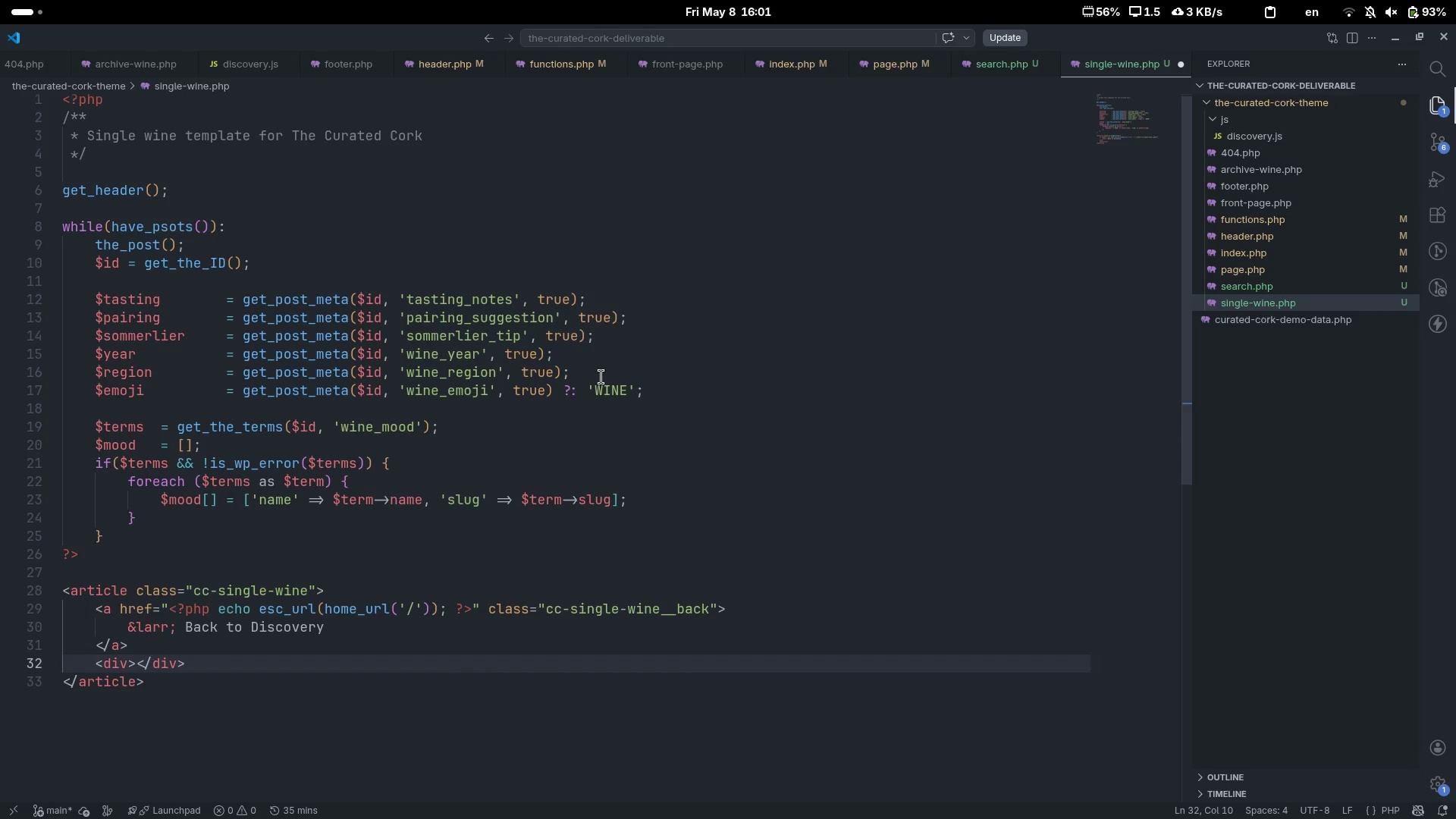 
key(Enter)
 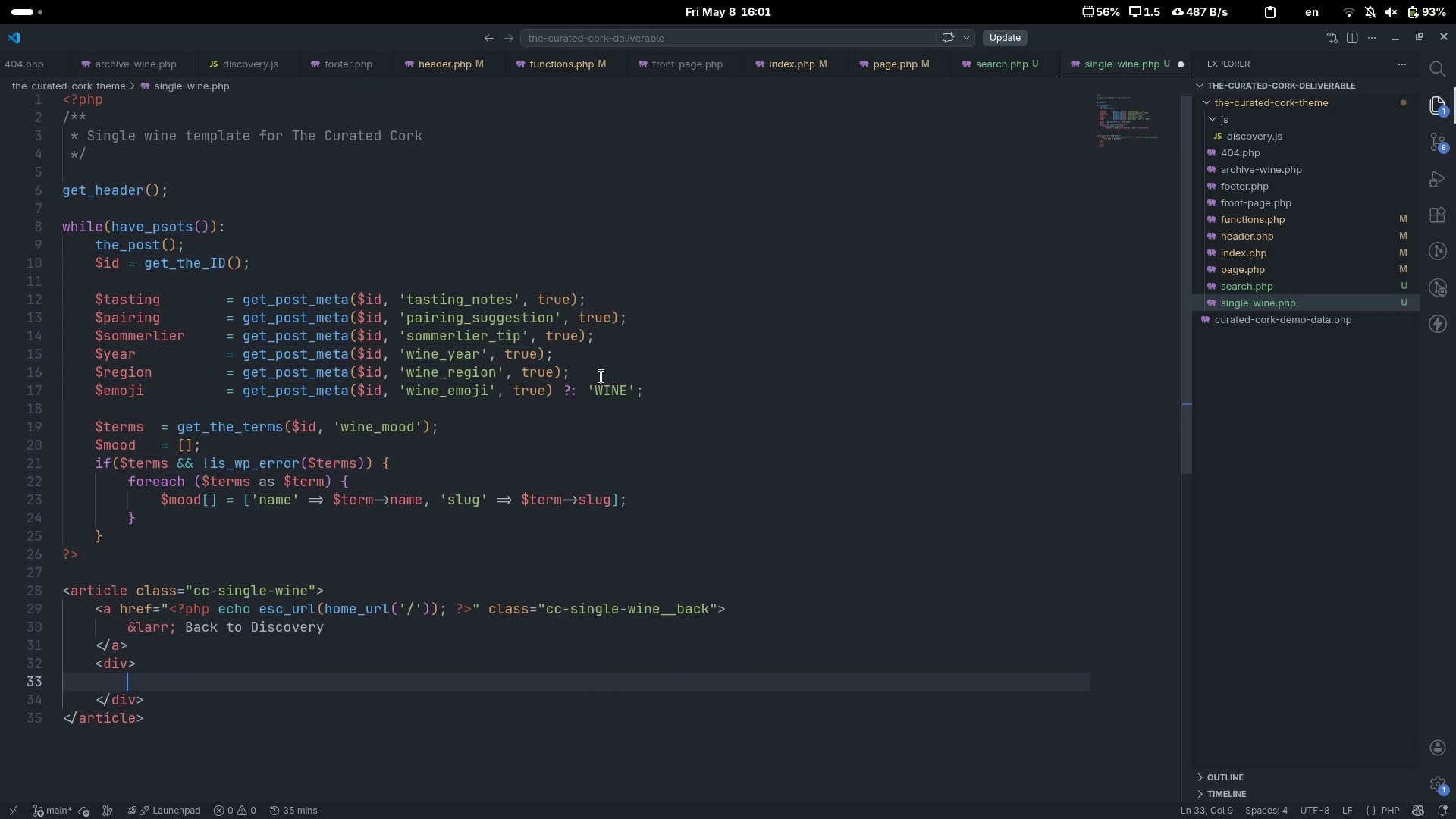 
key(ArrowUp)
 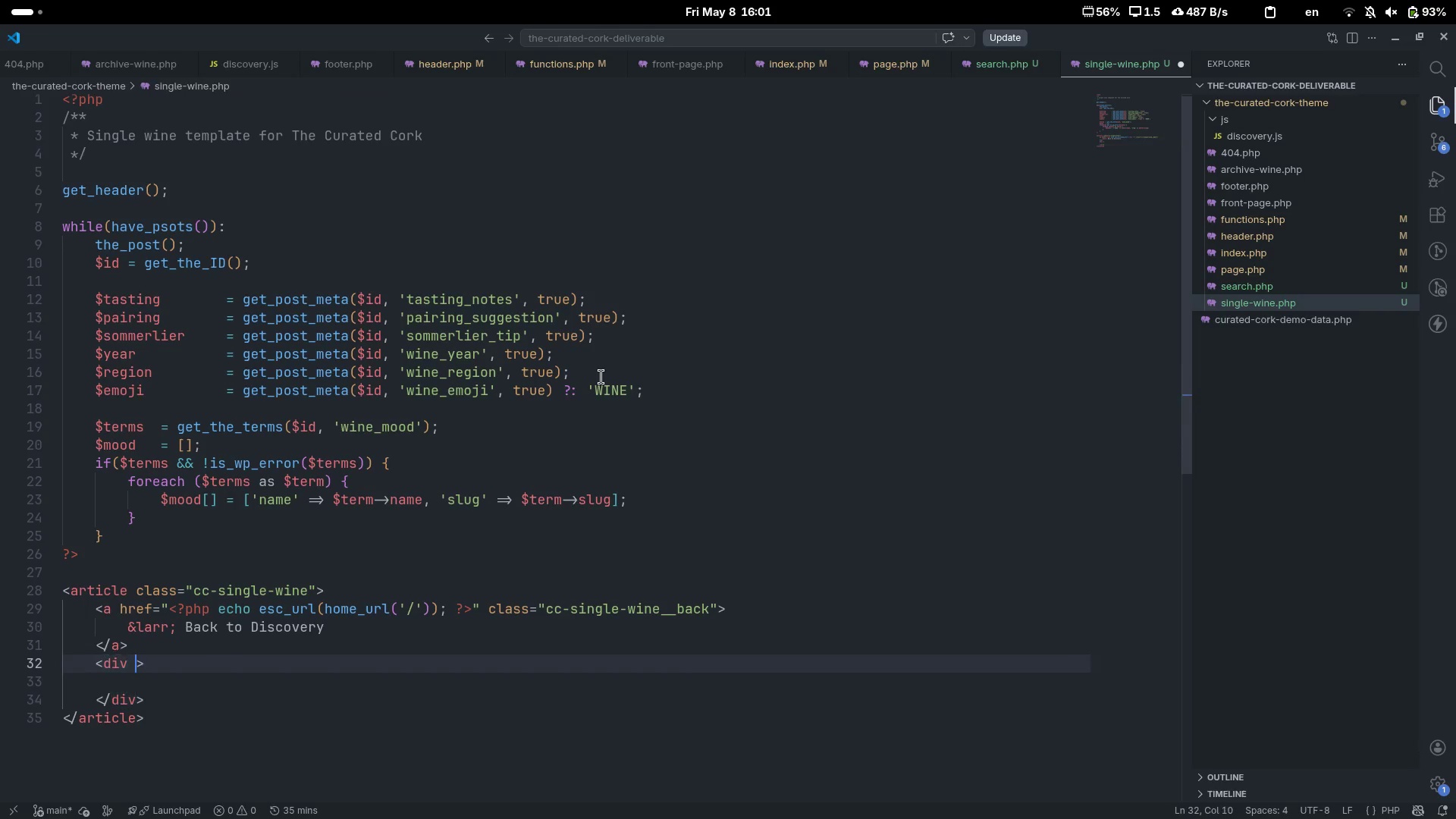 
type( clas)
key(Tab)
type(="")
 